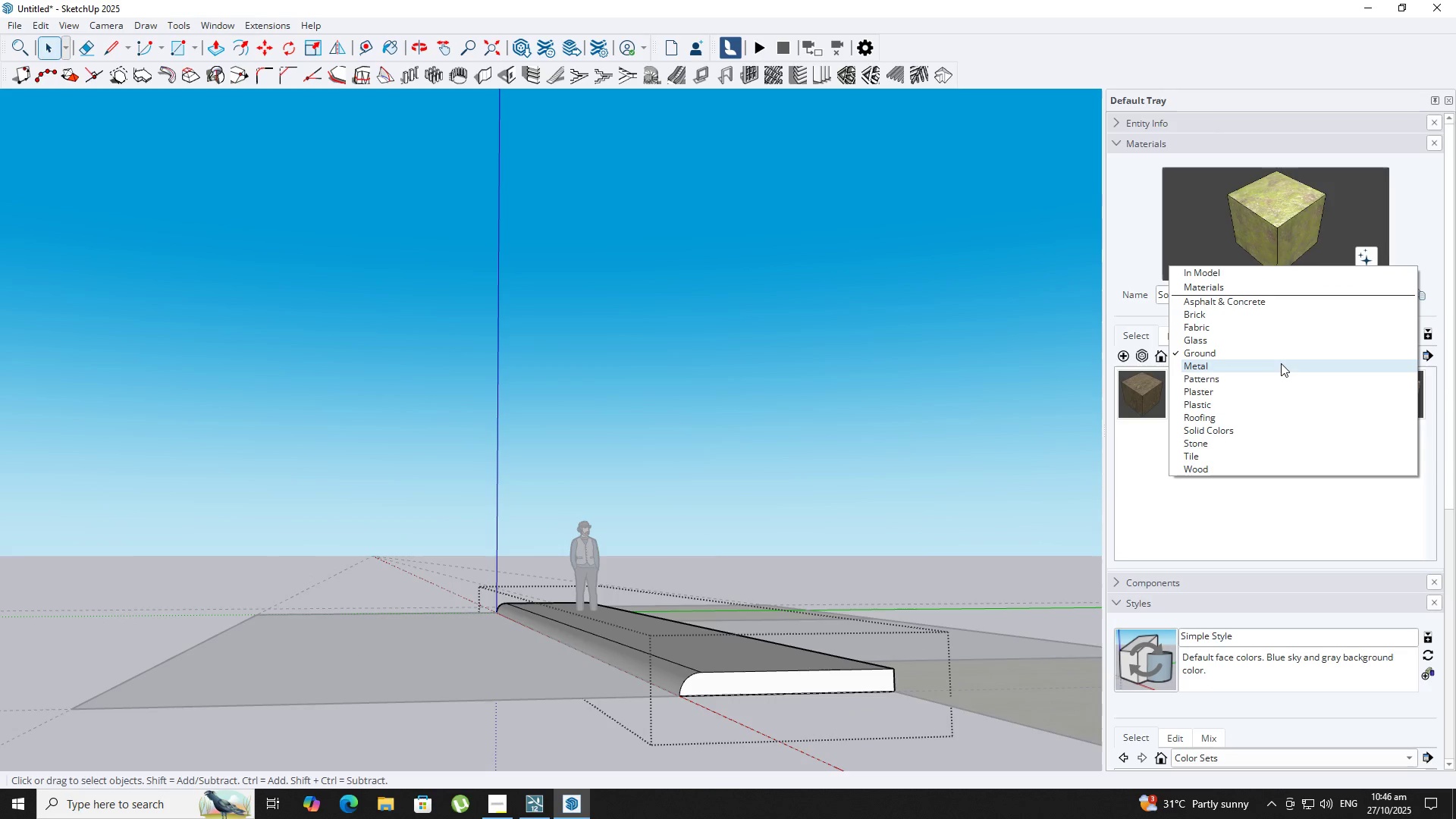 
key(Space)
 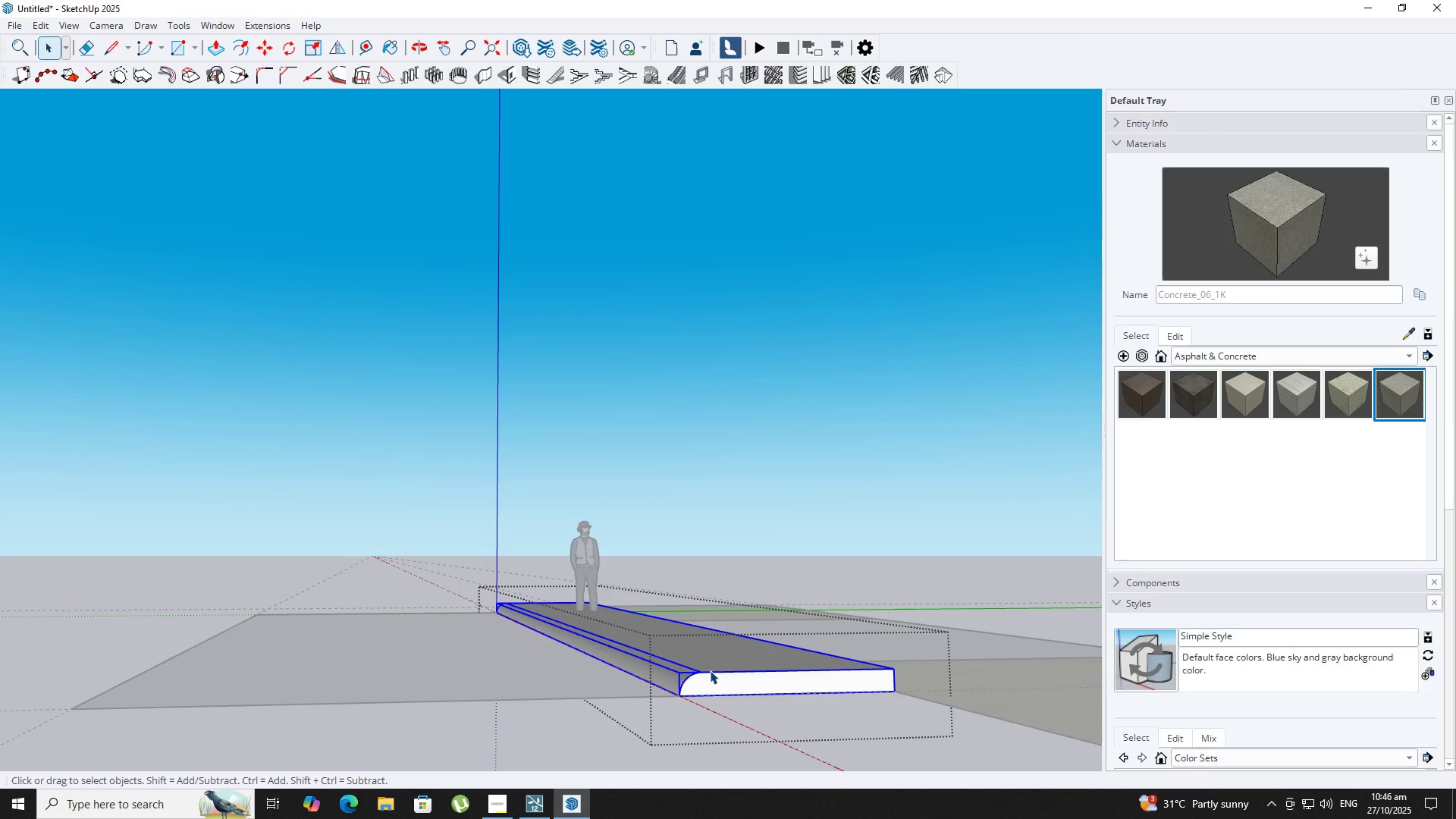 
double_click([710, 670])
 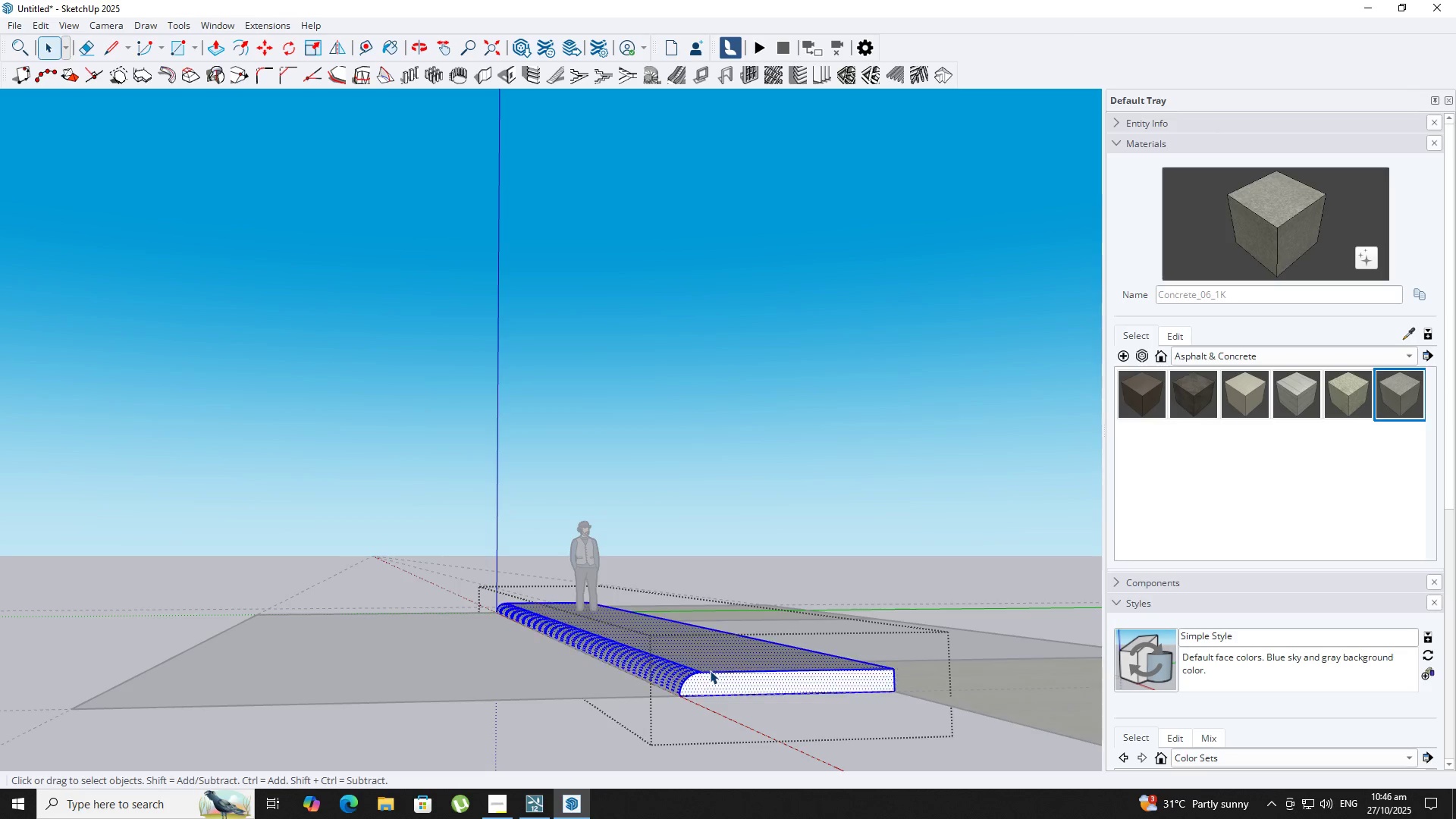 
triple_click([710, 670])
 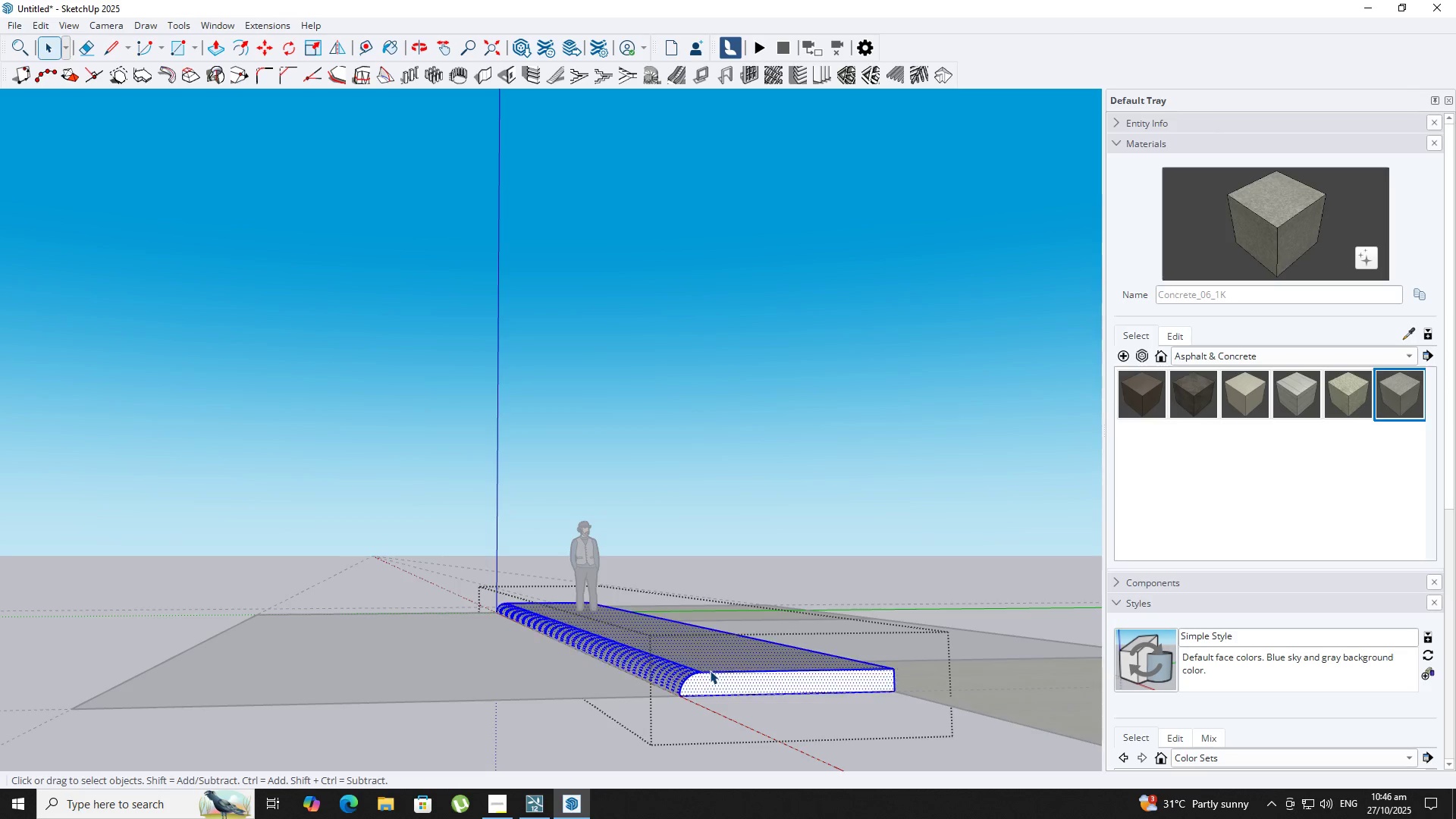 
type(b )
key(Escape)
type( )
key(Escape)
type(bv)
 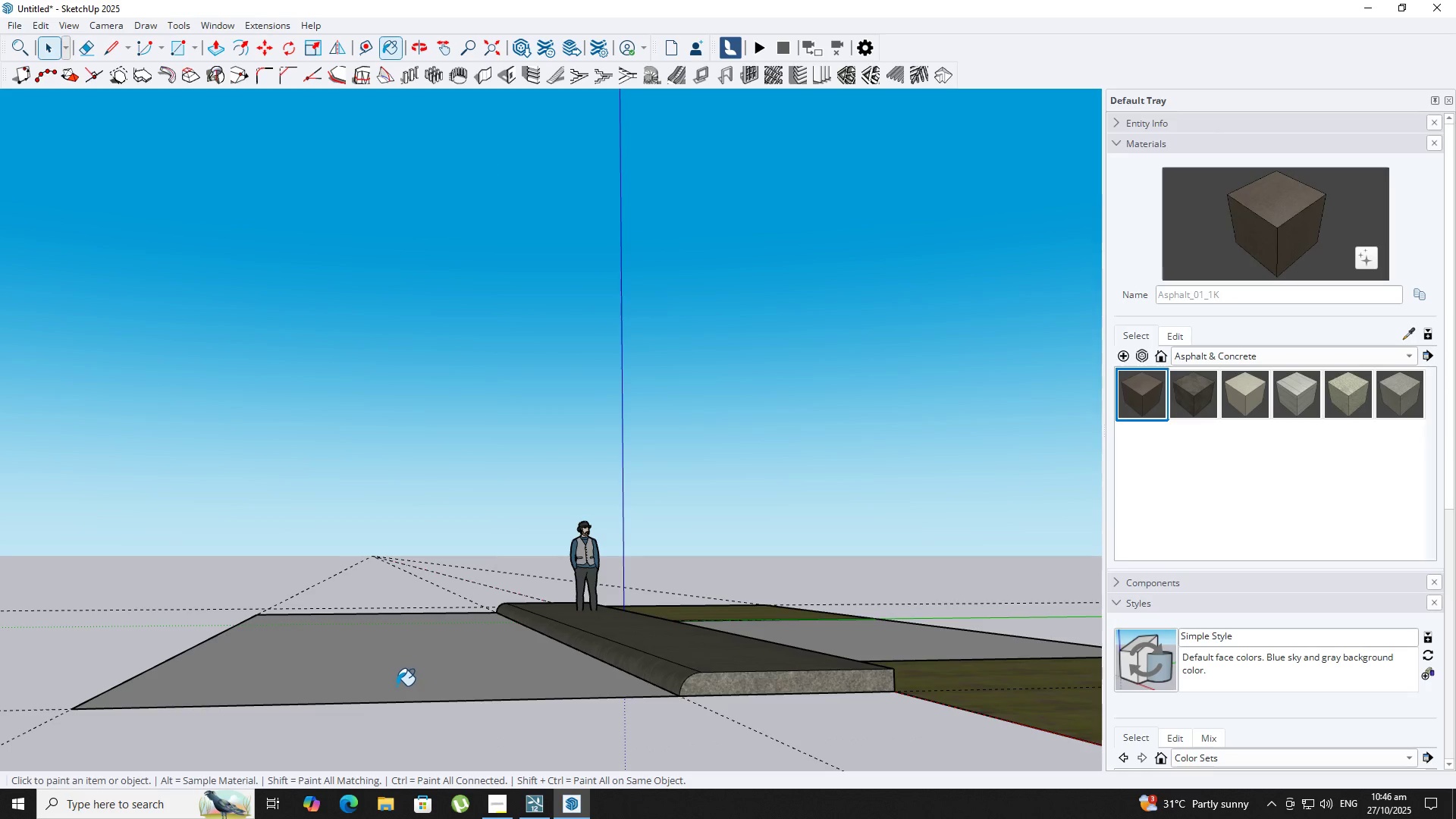 
left_click([397, 686])
 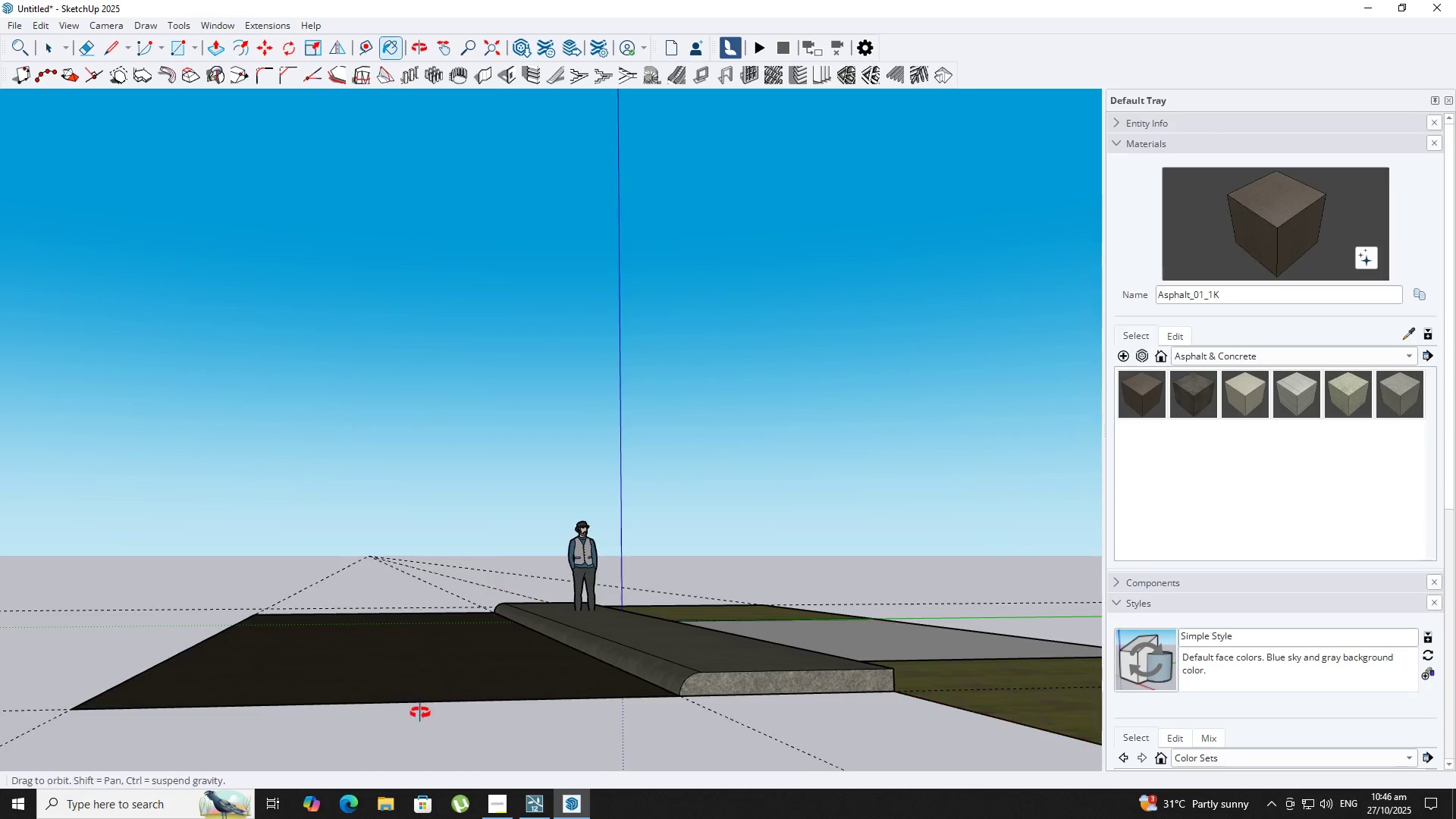 
scroll: coordinate [789, 784], scroll_direction: down, amount: 13.0
 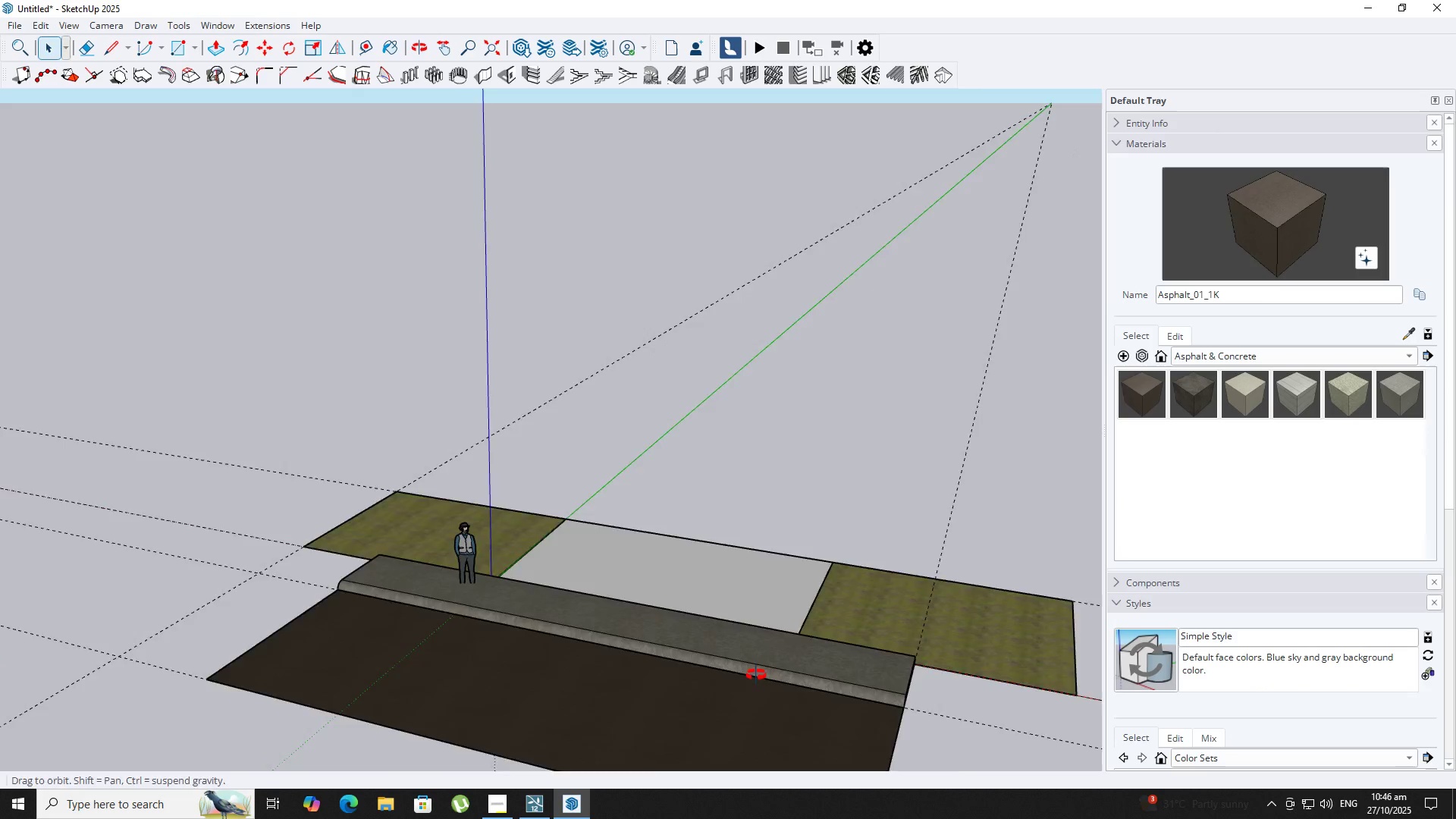 
key(Space)
 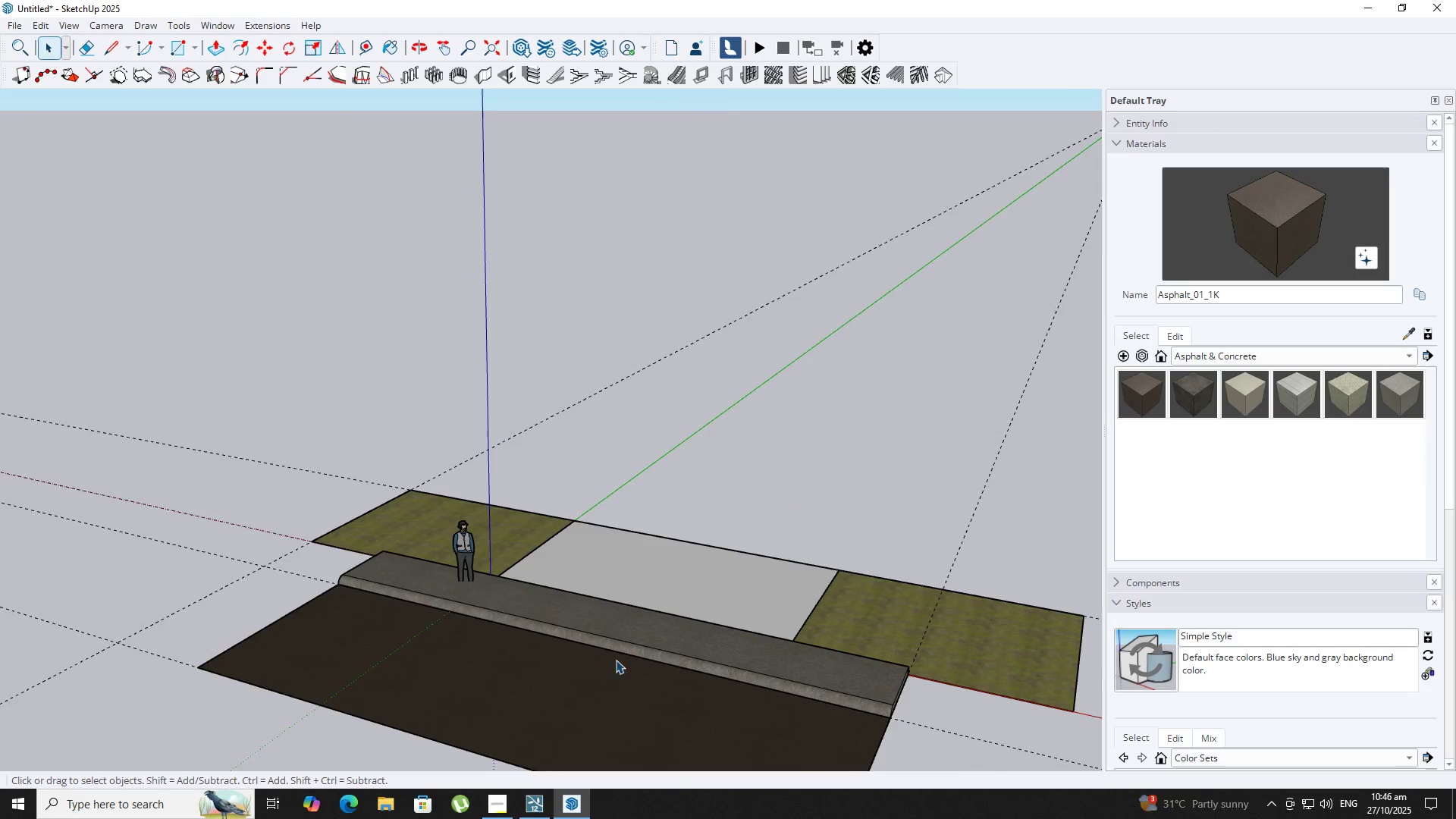 
scroll: coordinate [611, 629], scroll_direction: down, amount: 4.0
 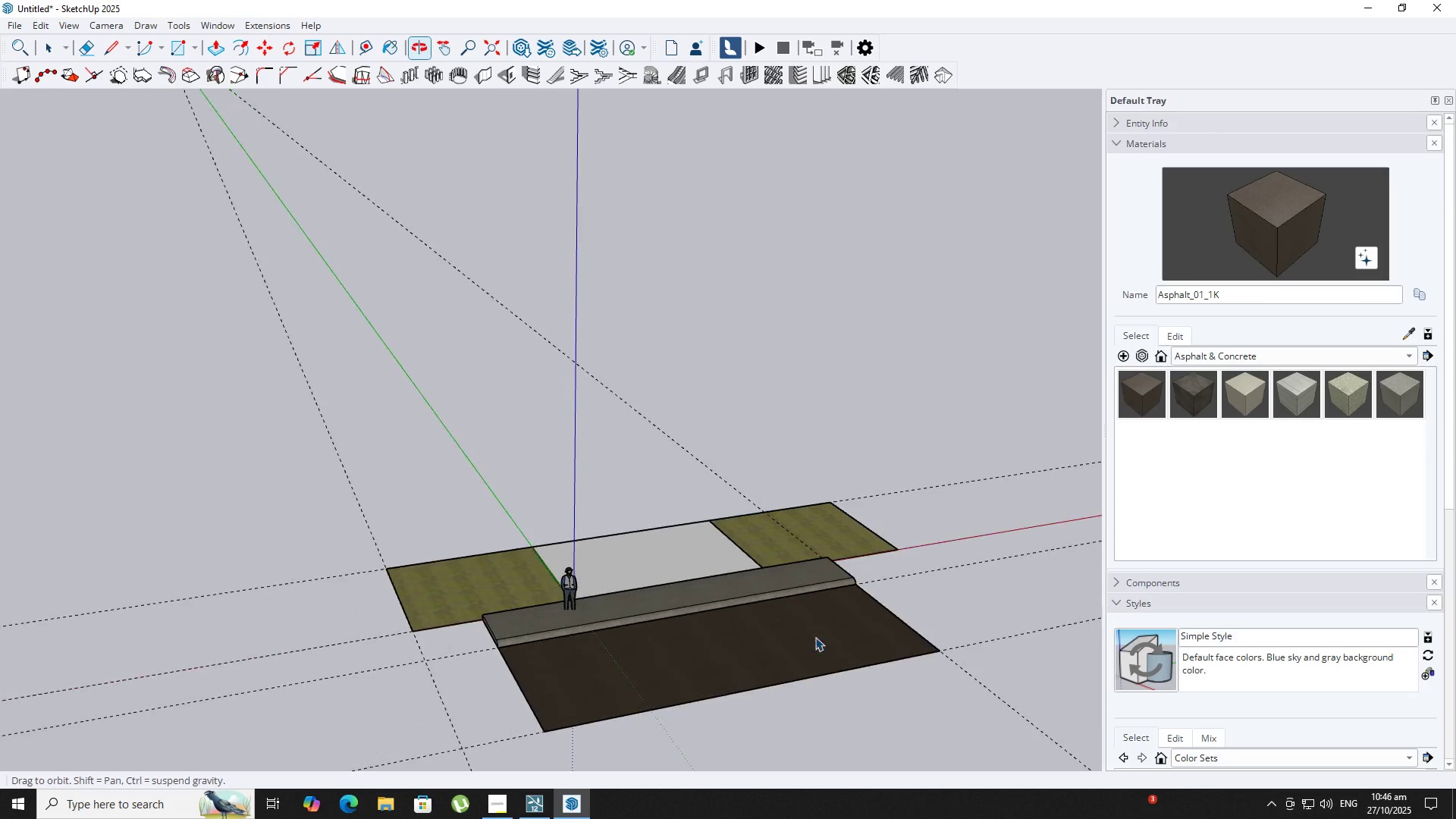 
key(Space)
 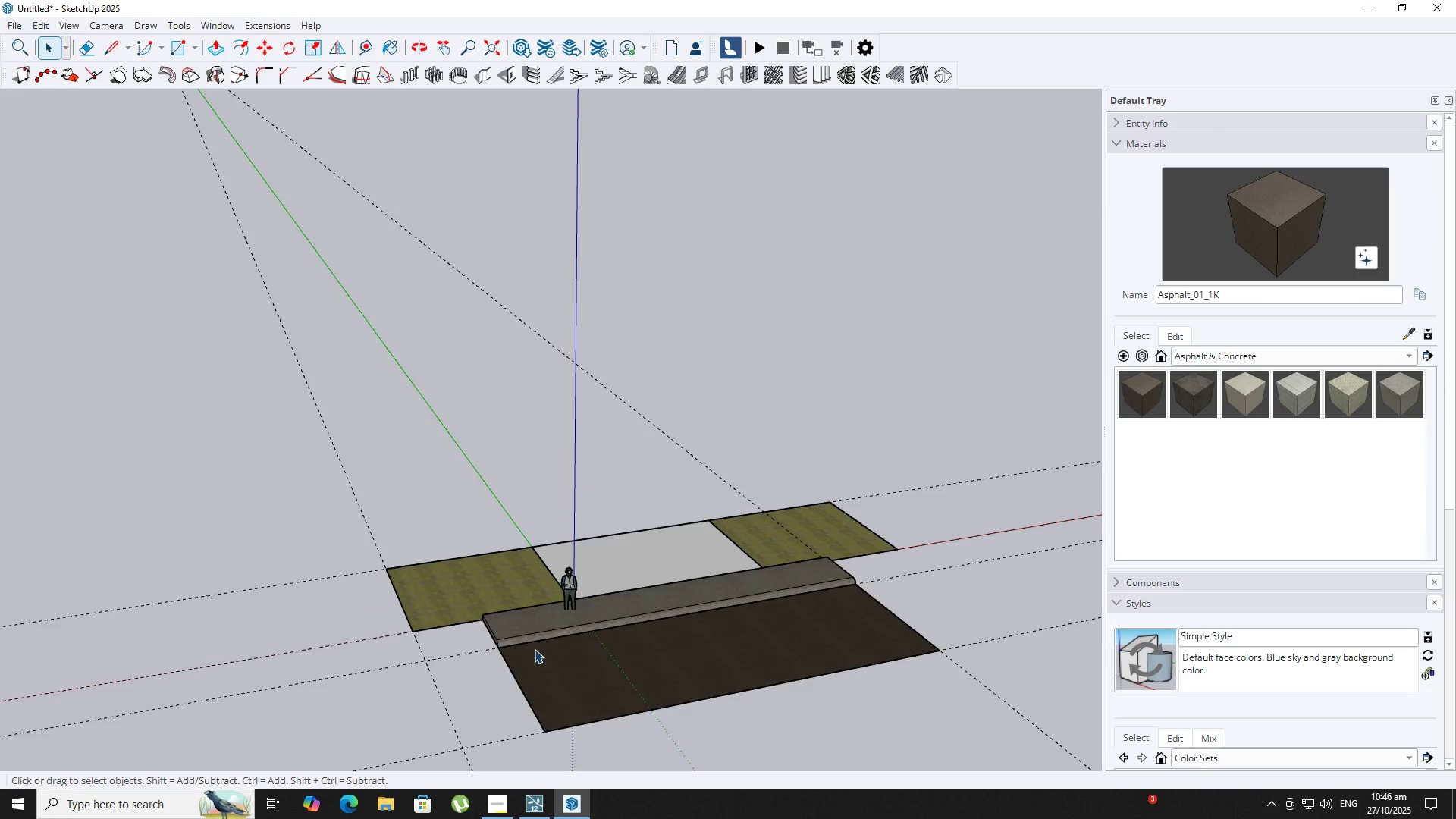 
left_click([535, 649])
 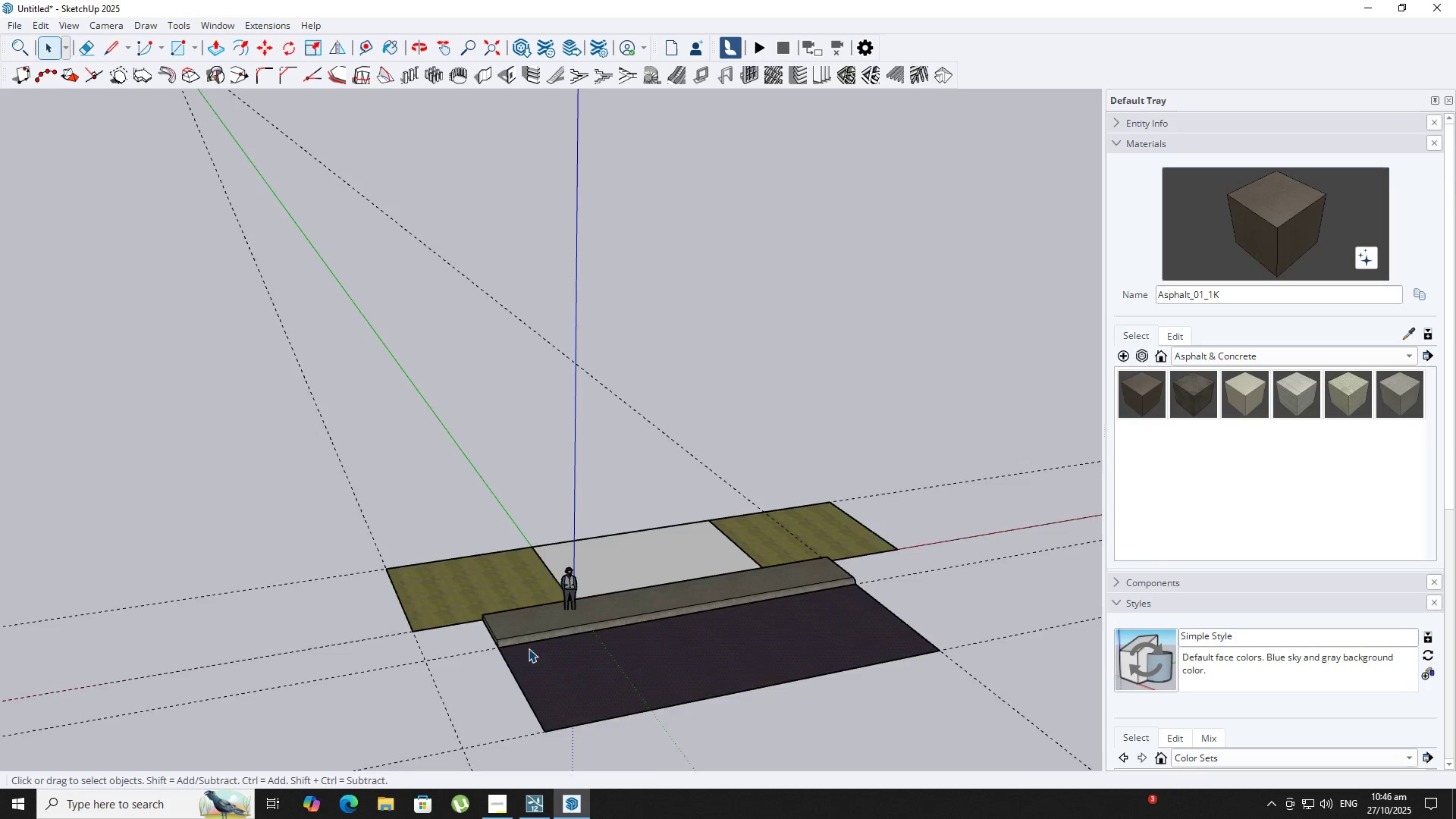 
scroll: coordinate [473, 626], scroll_direction: up, amount: 14.0
 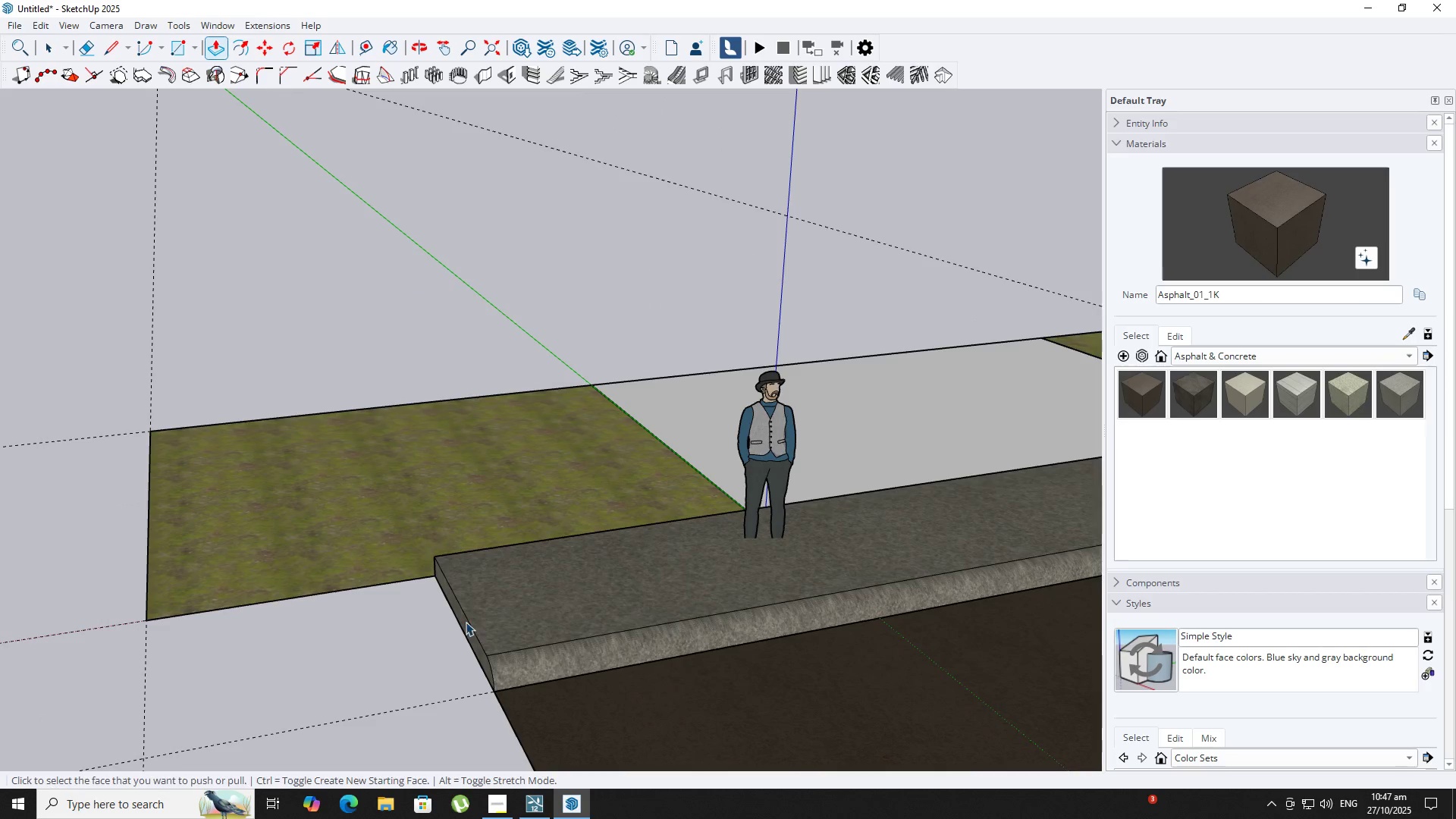 
left_click([473, 623])
 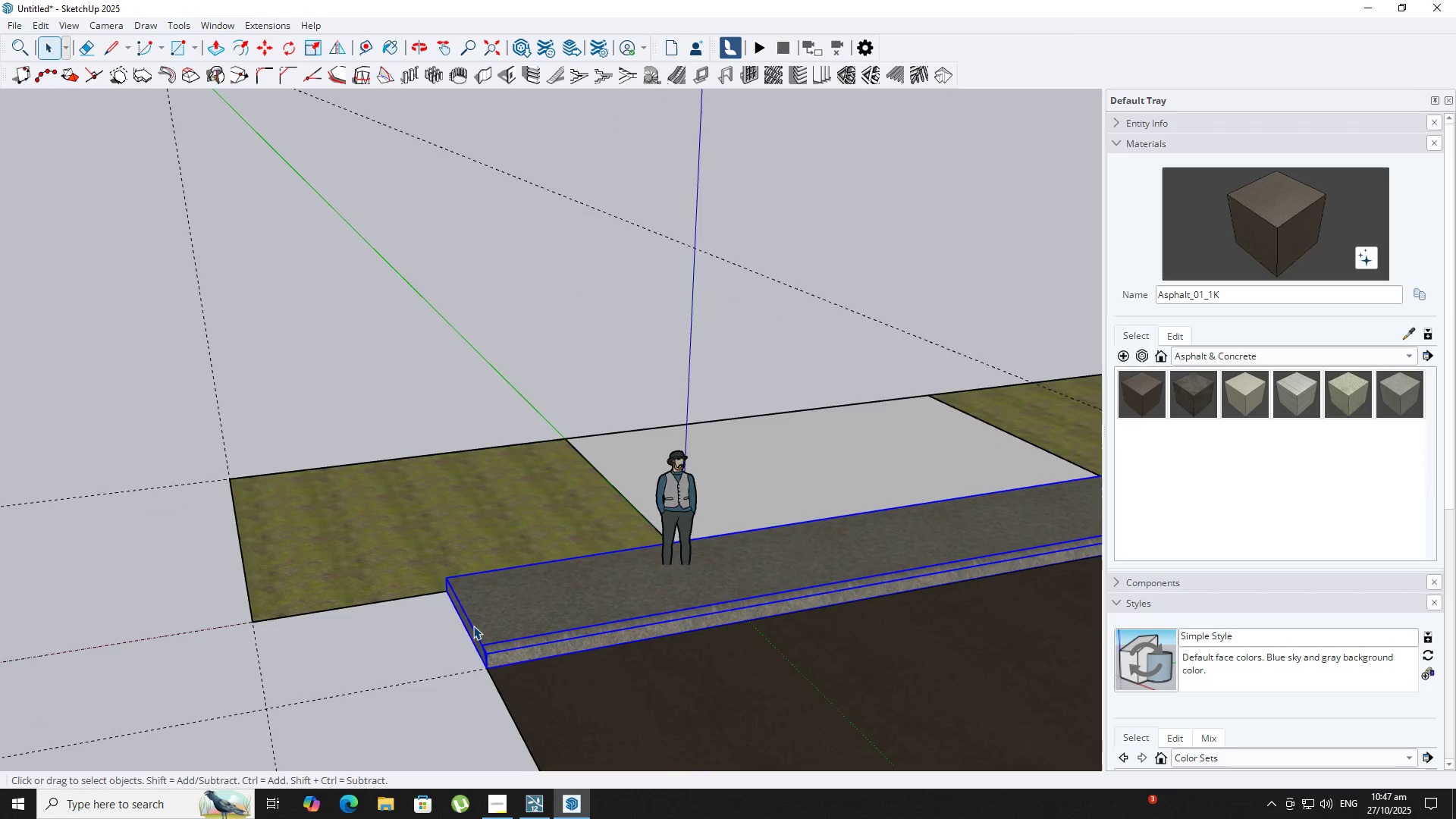 
key(P)
 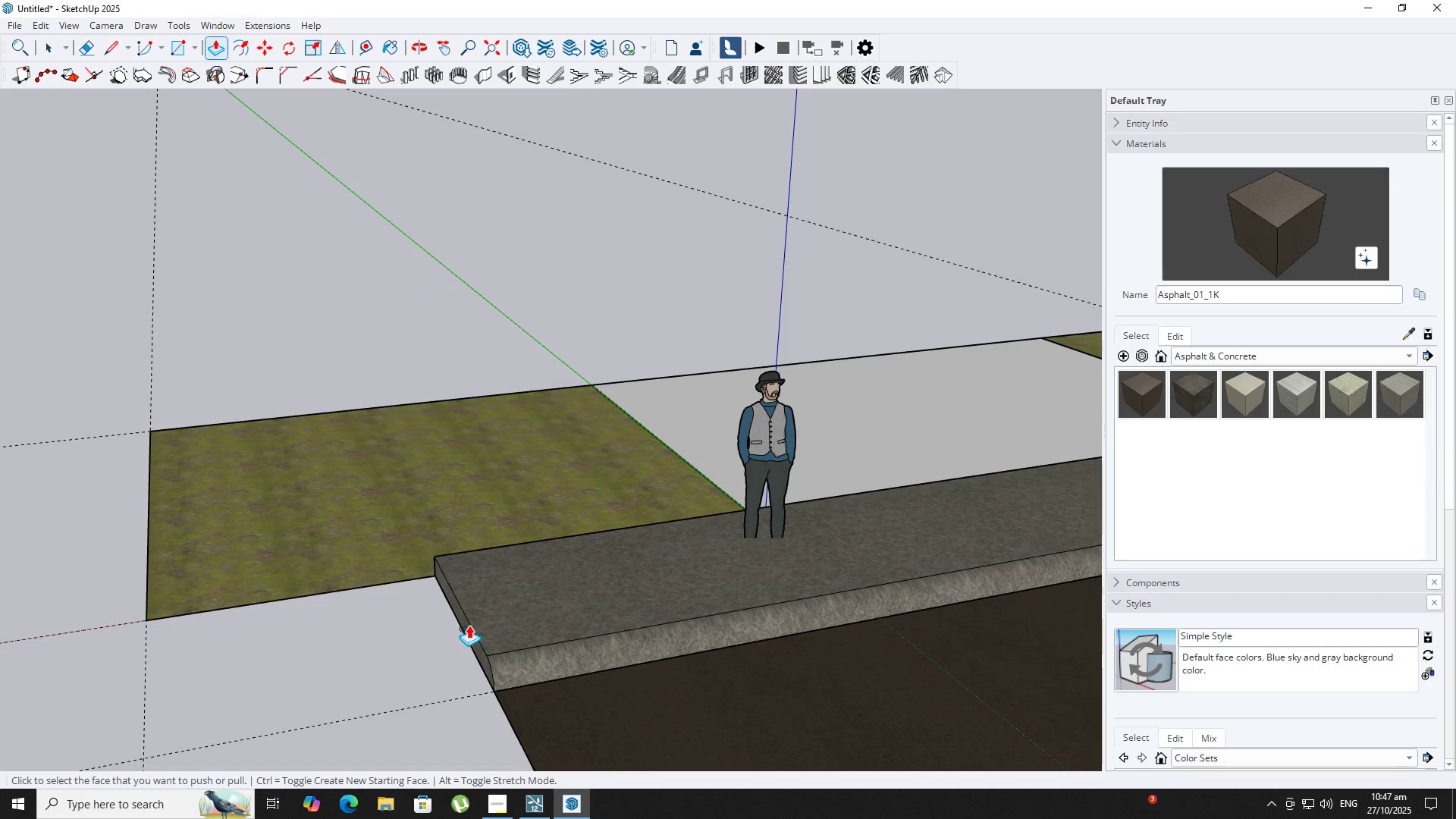 
key(Space)
 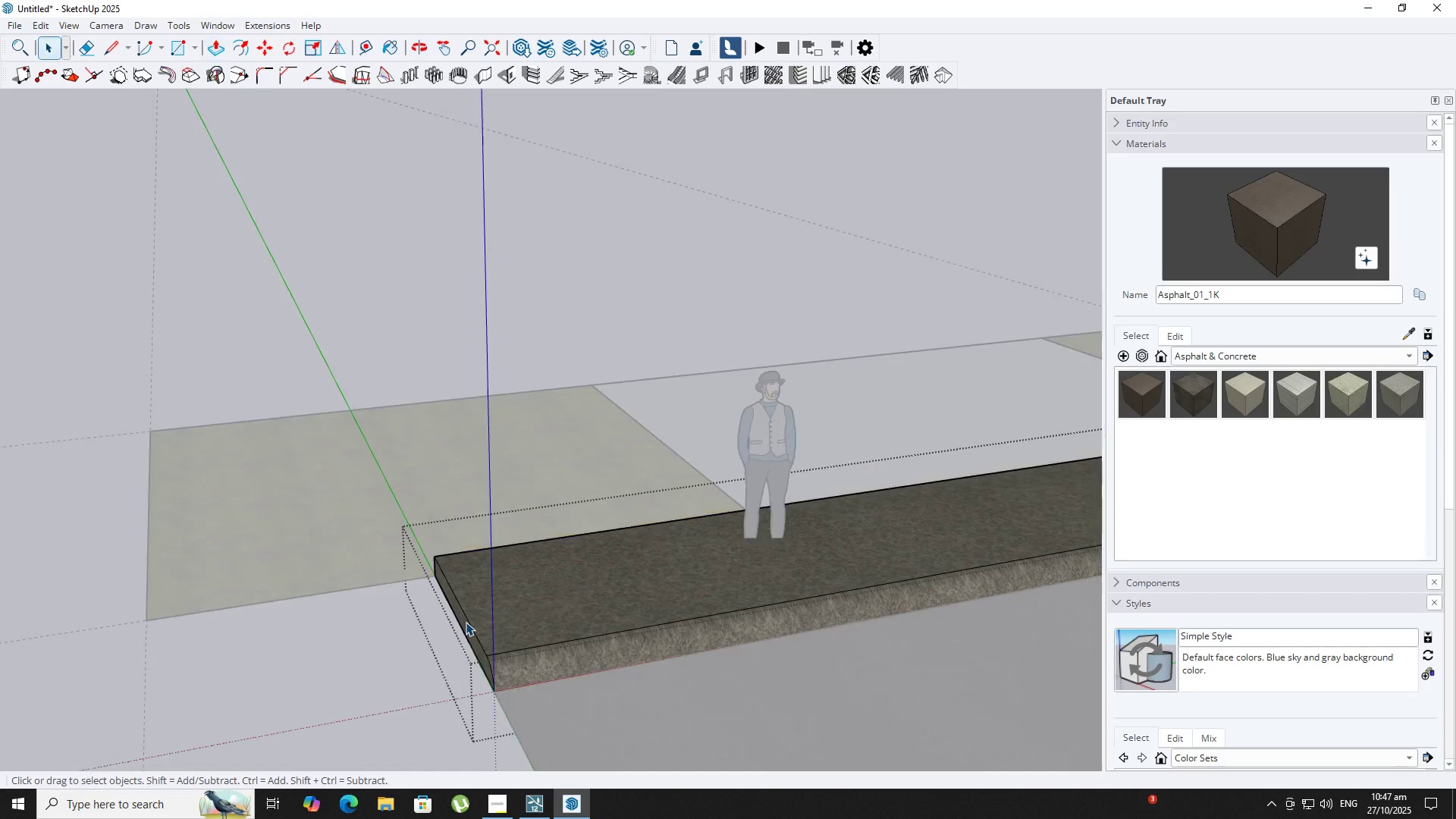 
double_click([466, 622])
 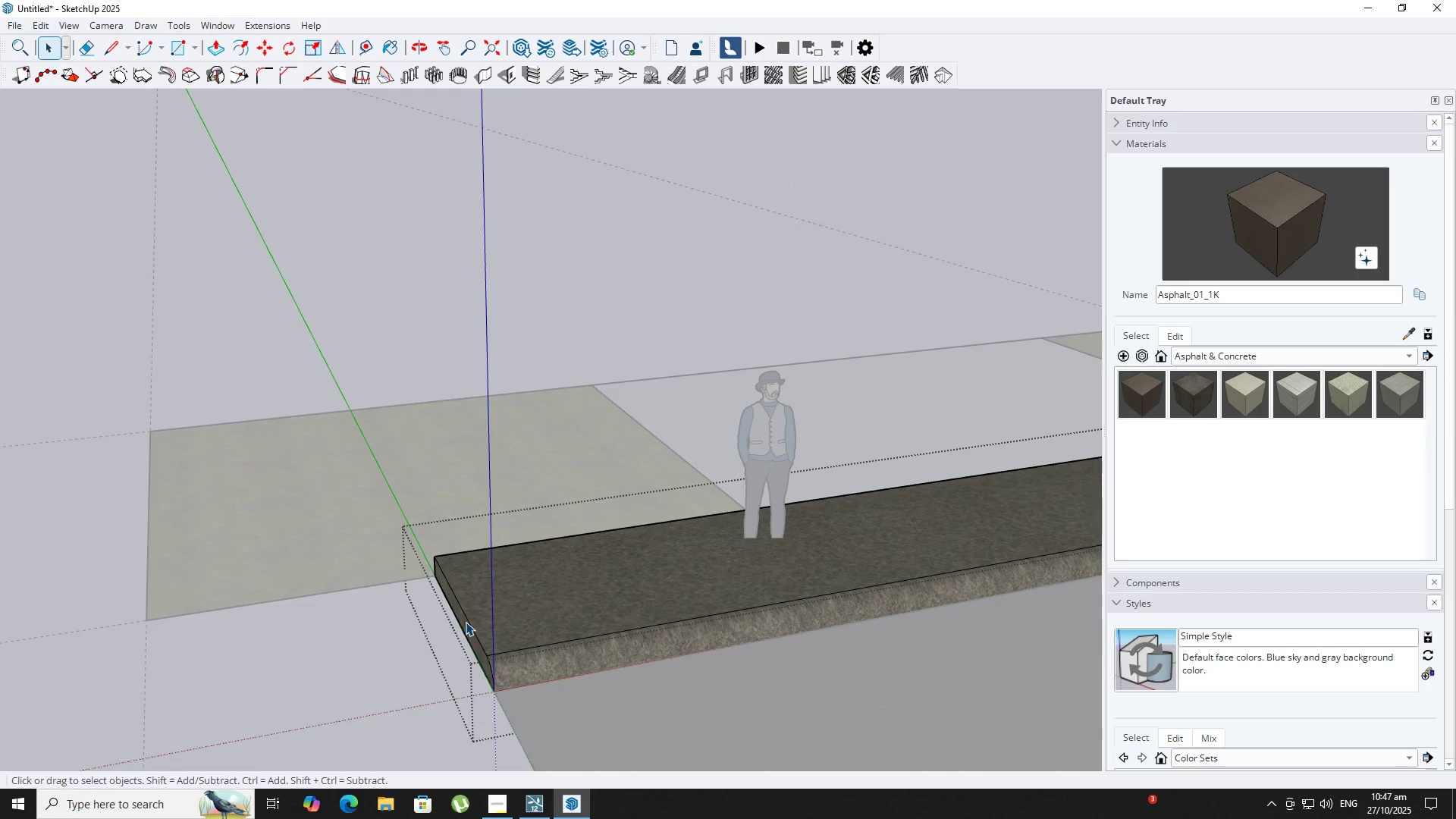 
key(P)
 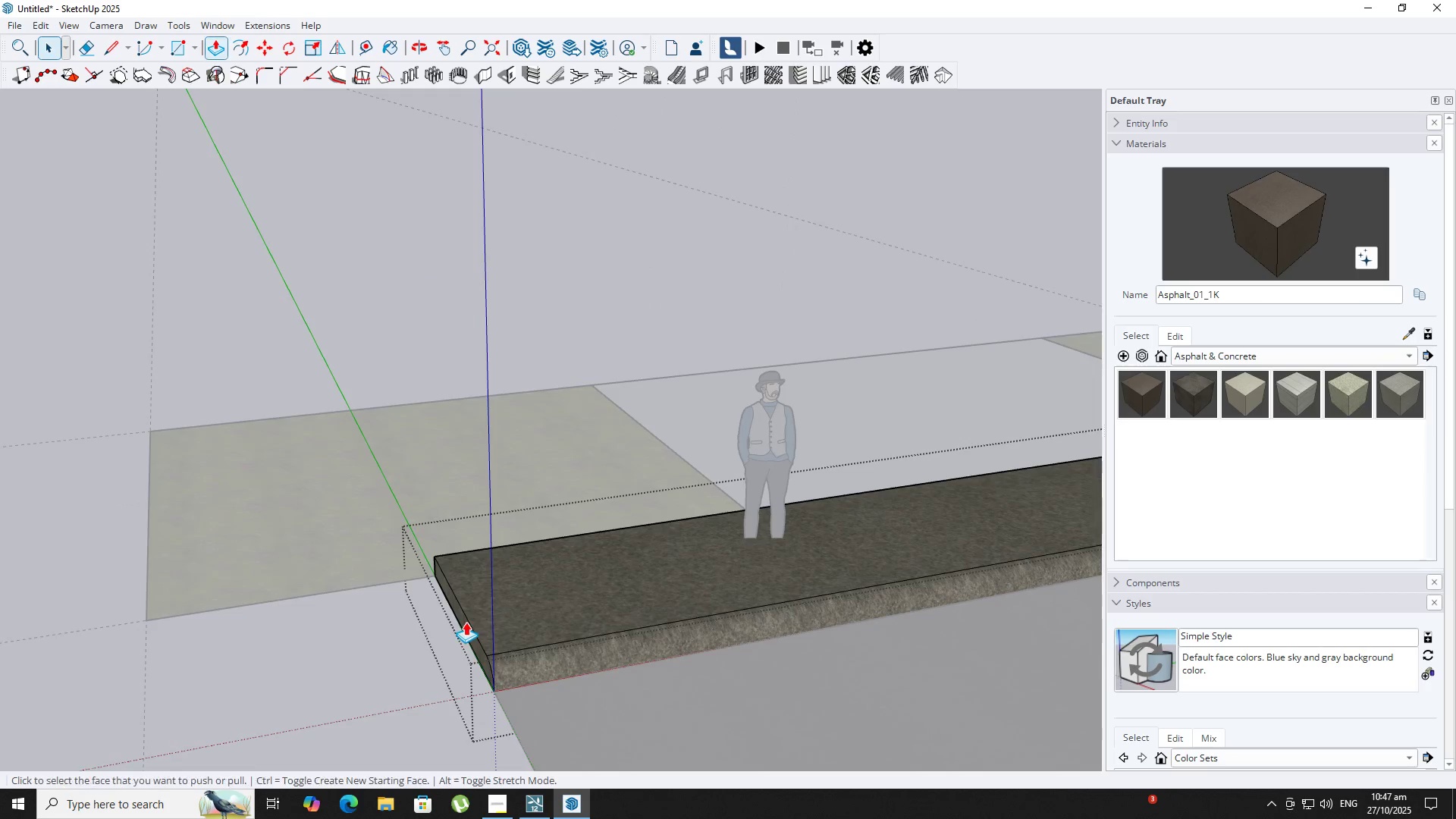 
triple_click([466, 622])
 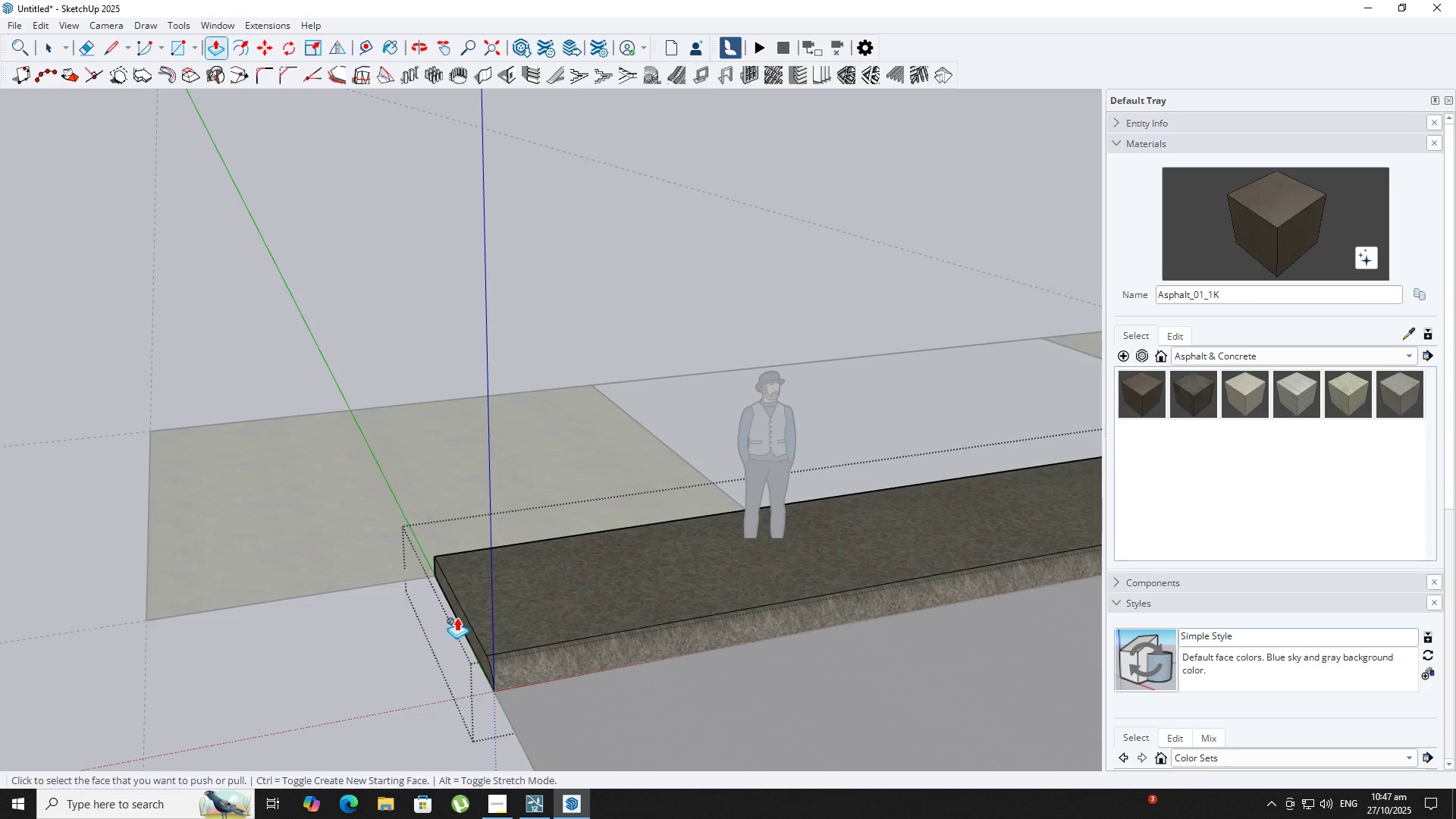 
left_click([456, 617])
 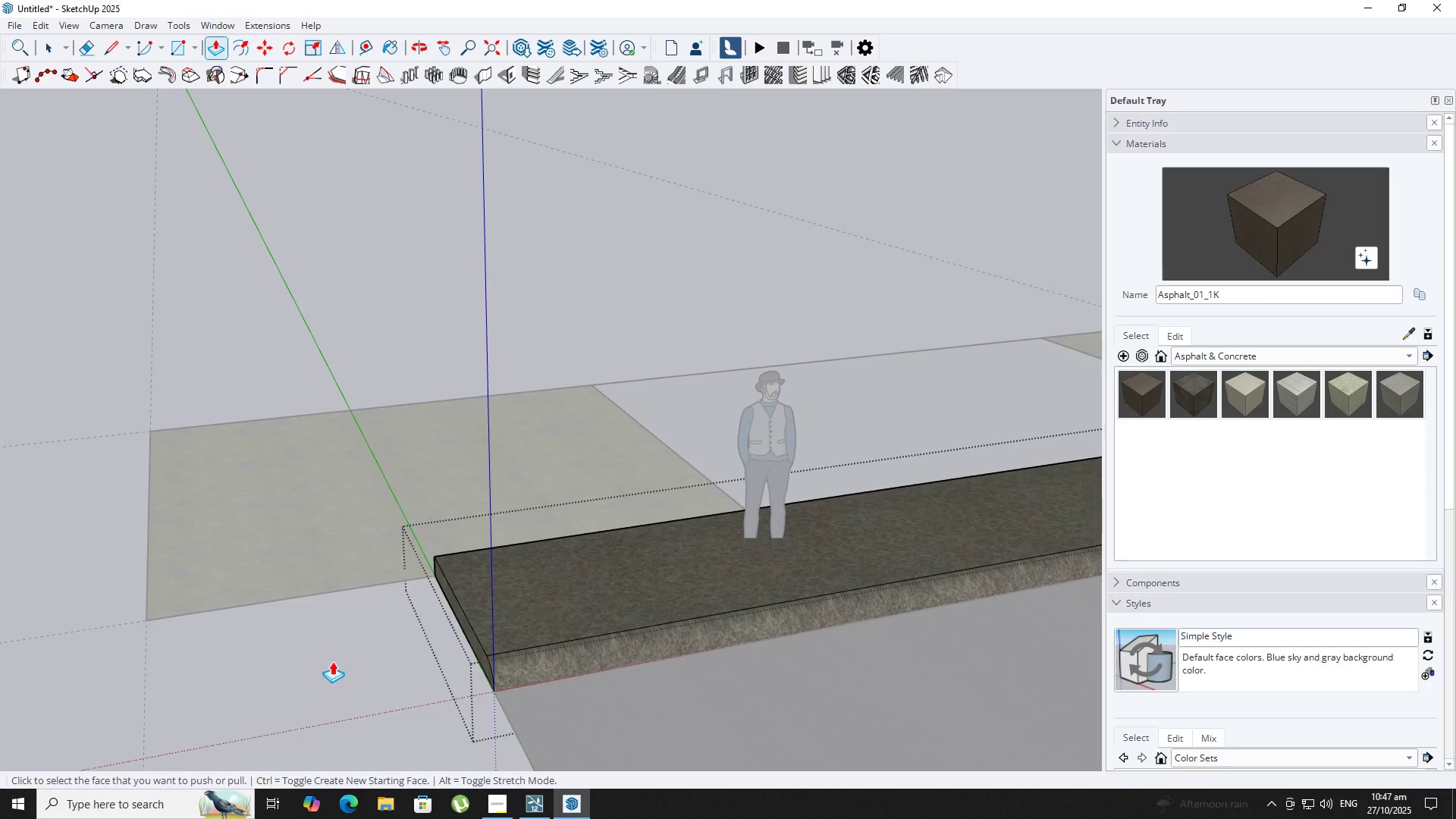 
key(Space)
 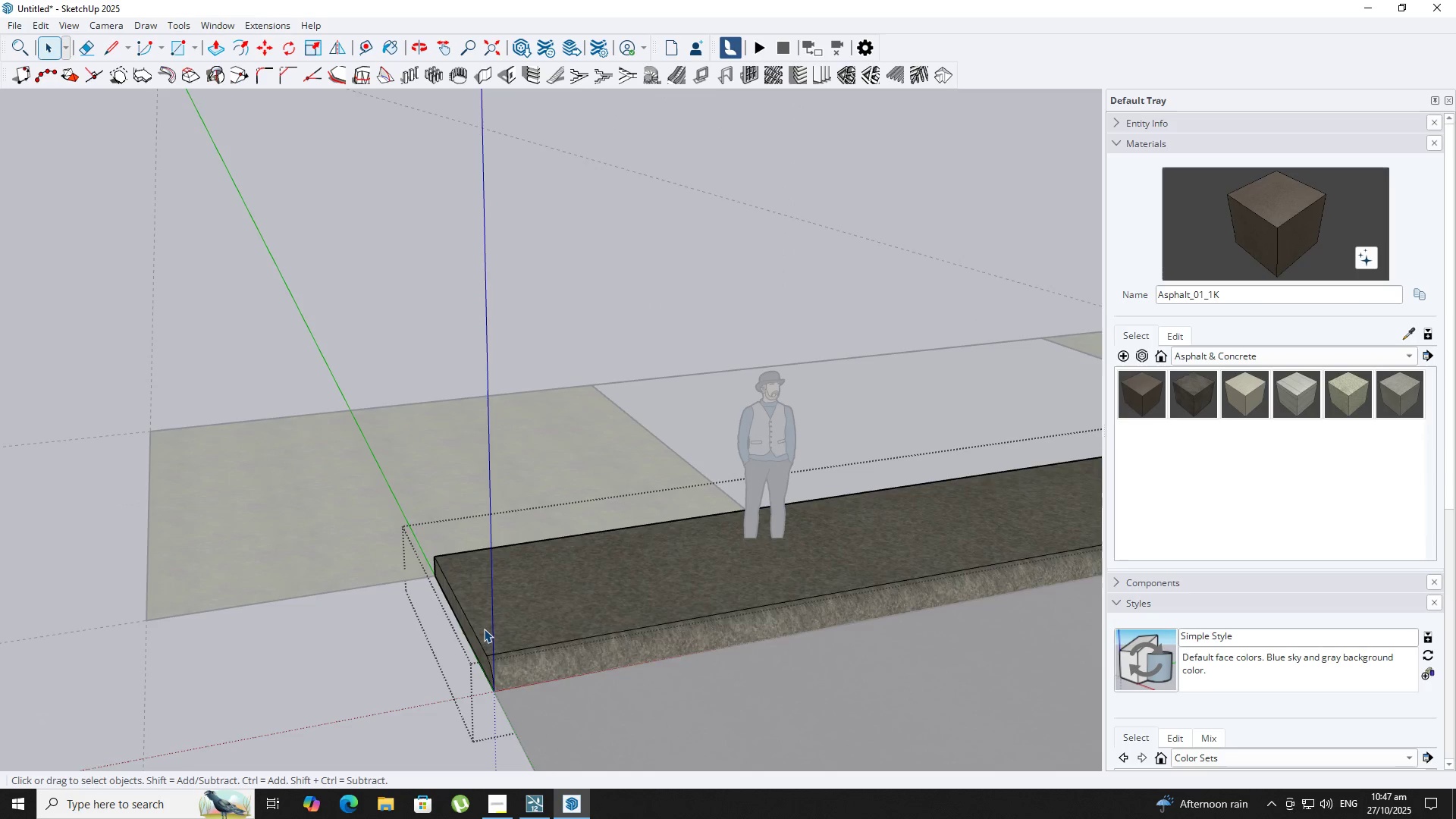 
double_click([484, 629])
 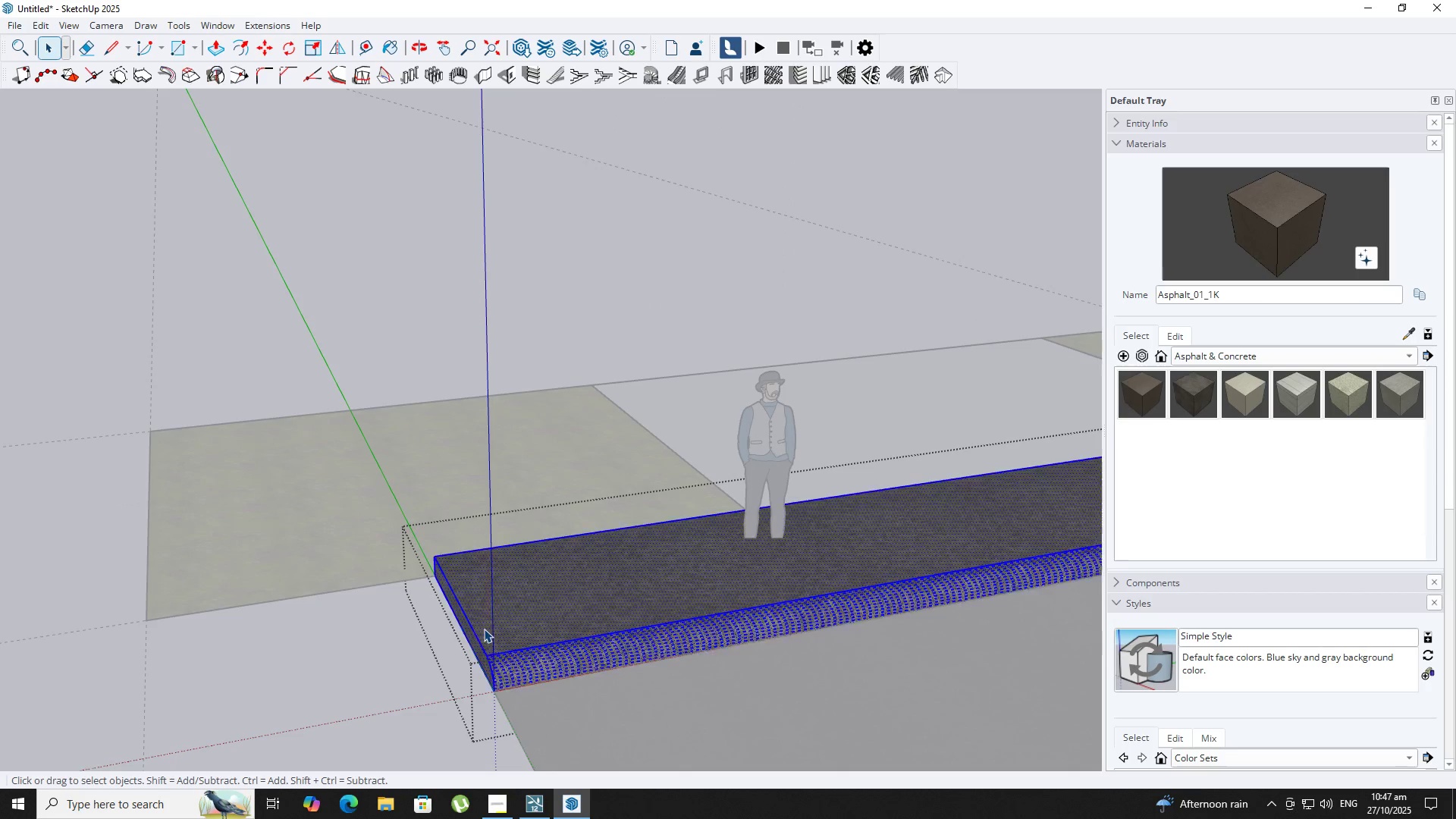 
key(P)
 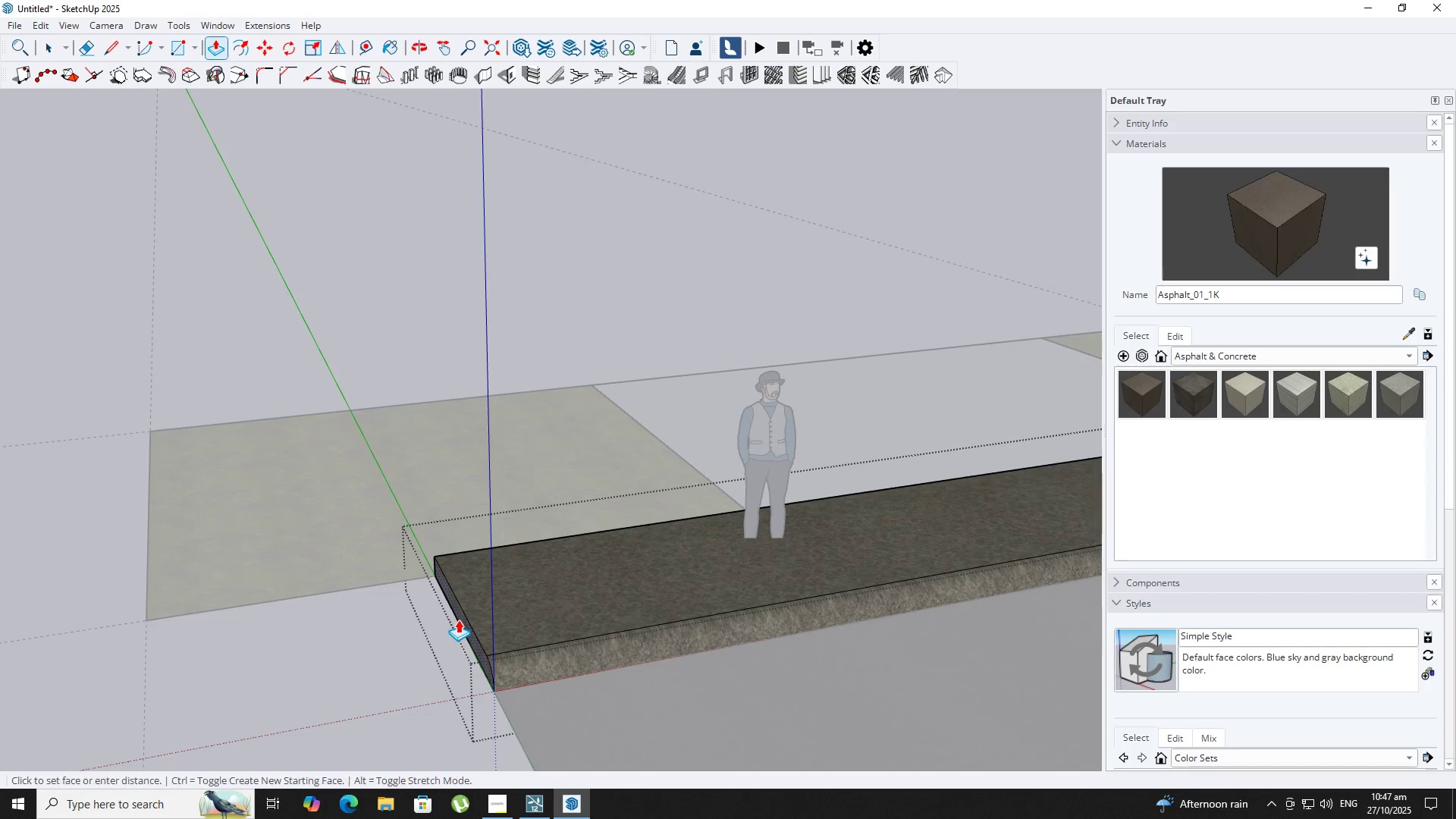 
scroll: coordinate [207, 648], scroll_direction: down, amount: 8.0
 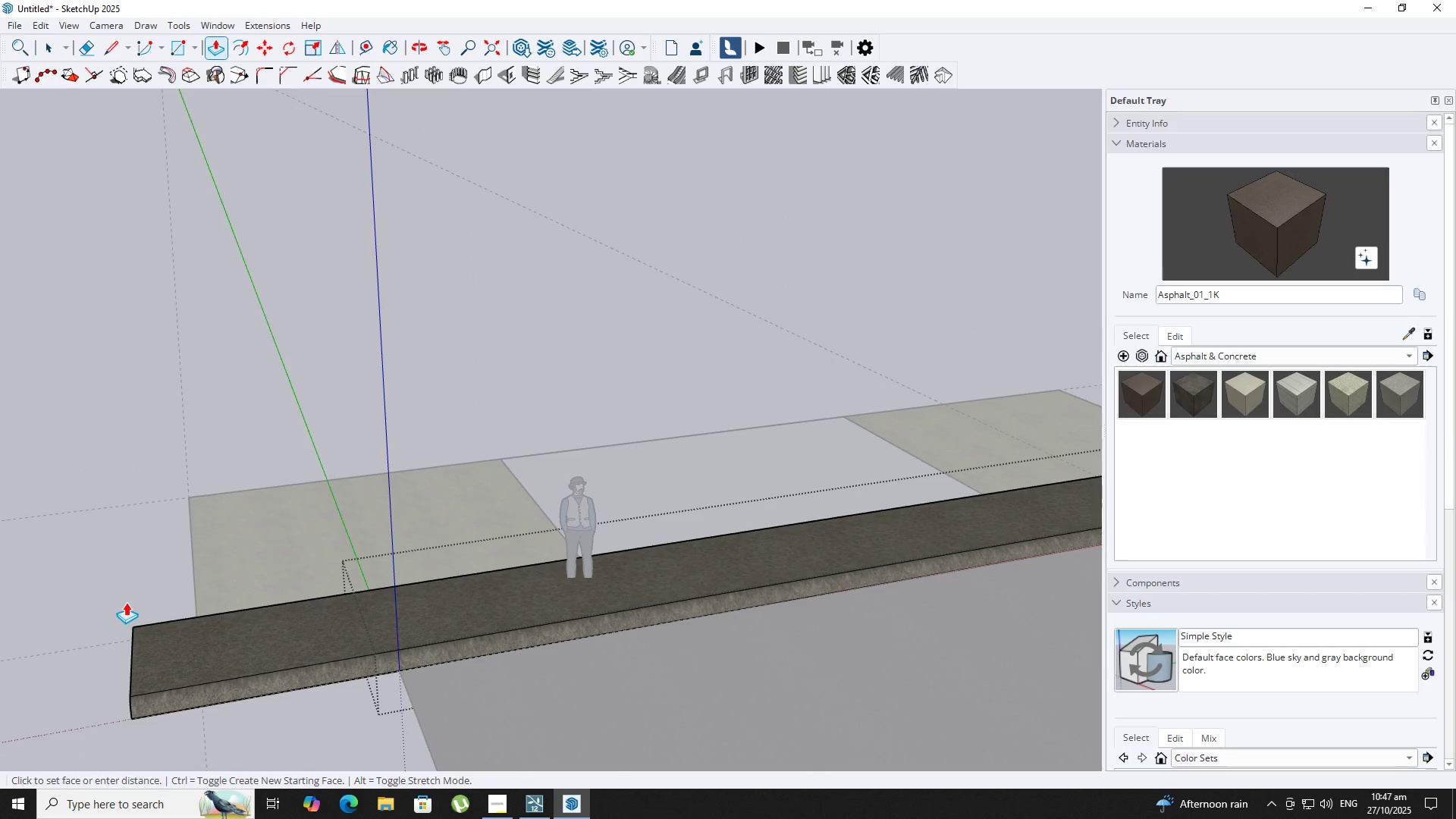 
key(Numpad5)
 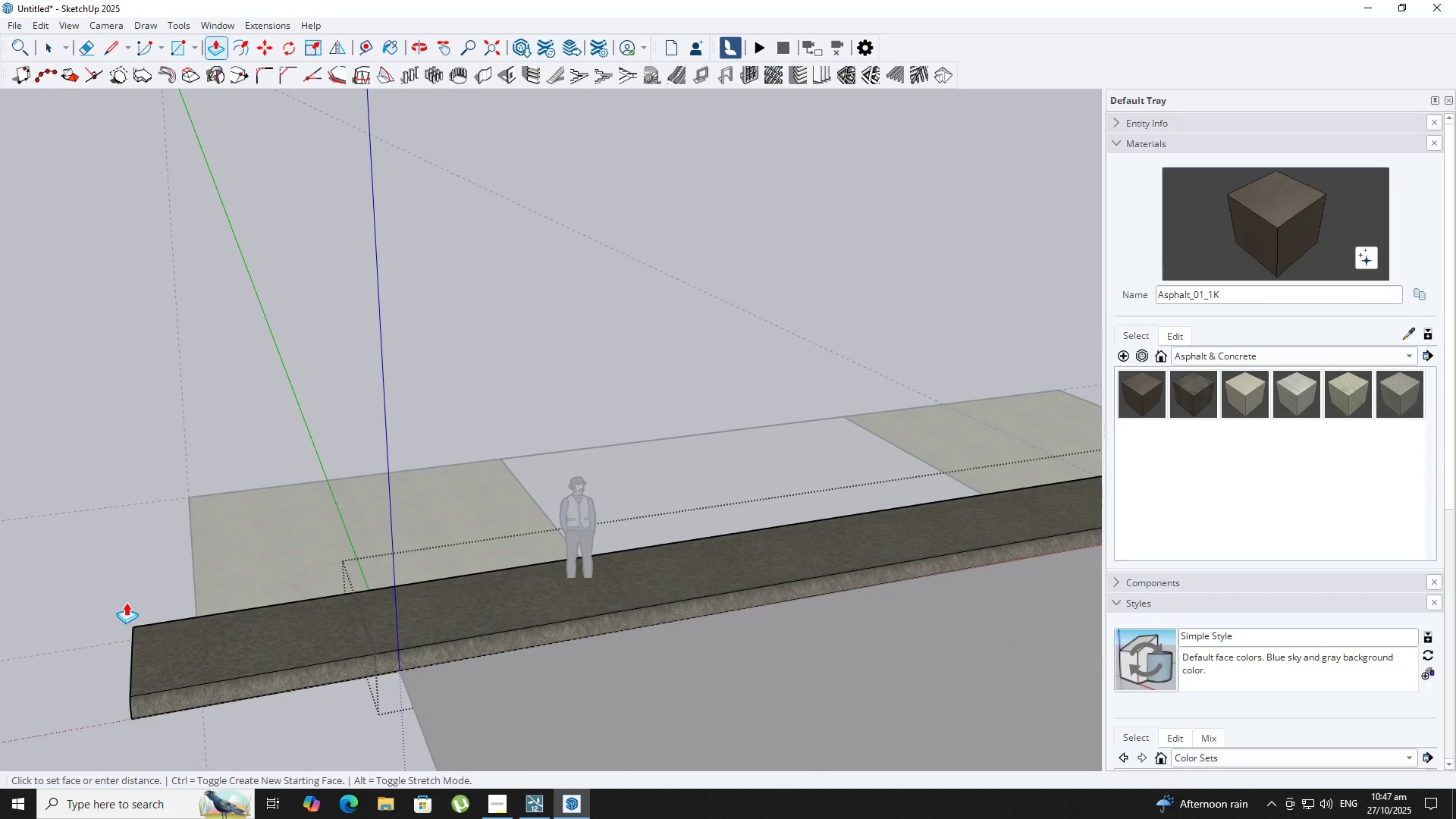 
key(NumpadEnter)
 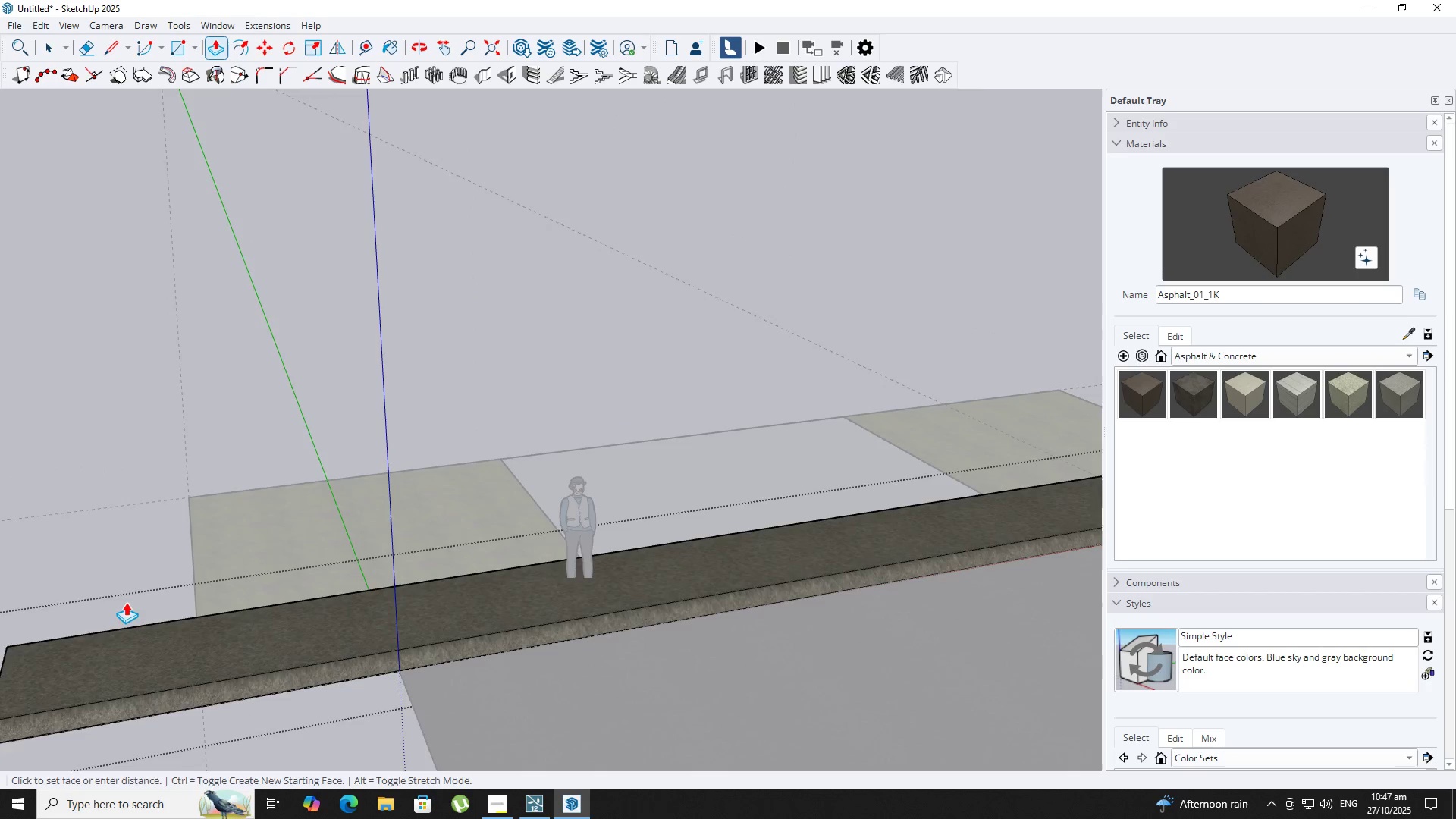 
scroll: coordinate [128, 602], scroll_direction: down, amount: 6.0
 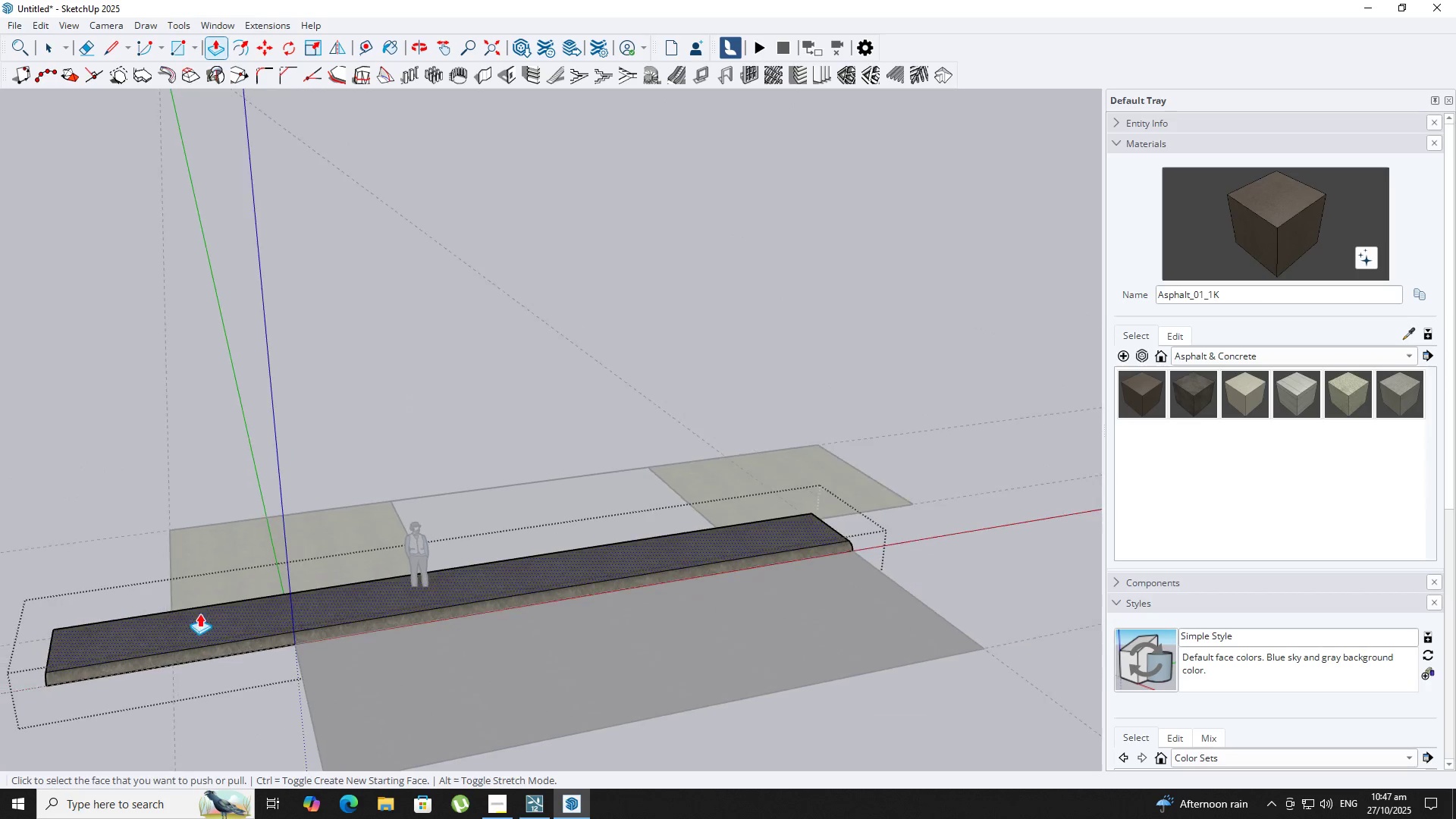 
key(Shift+ShiftLeft)
 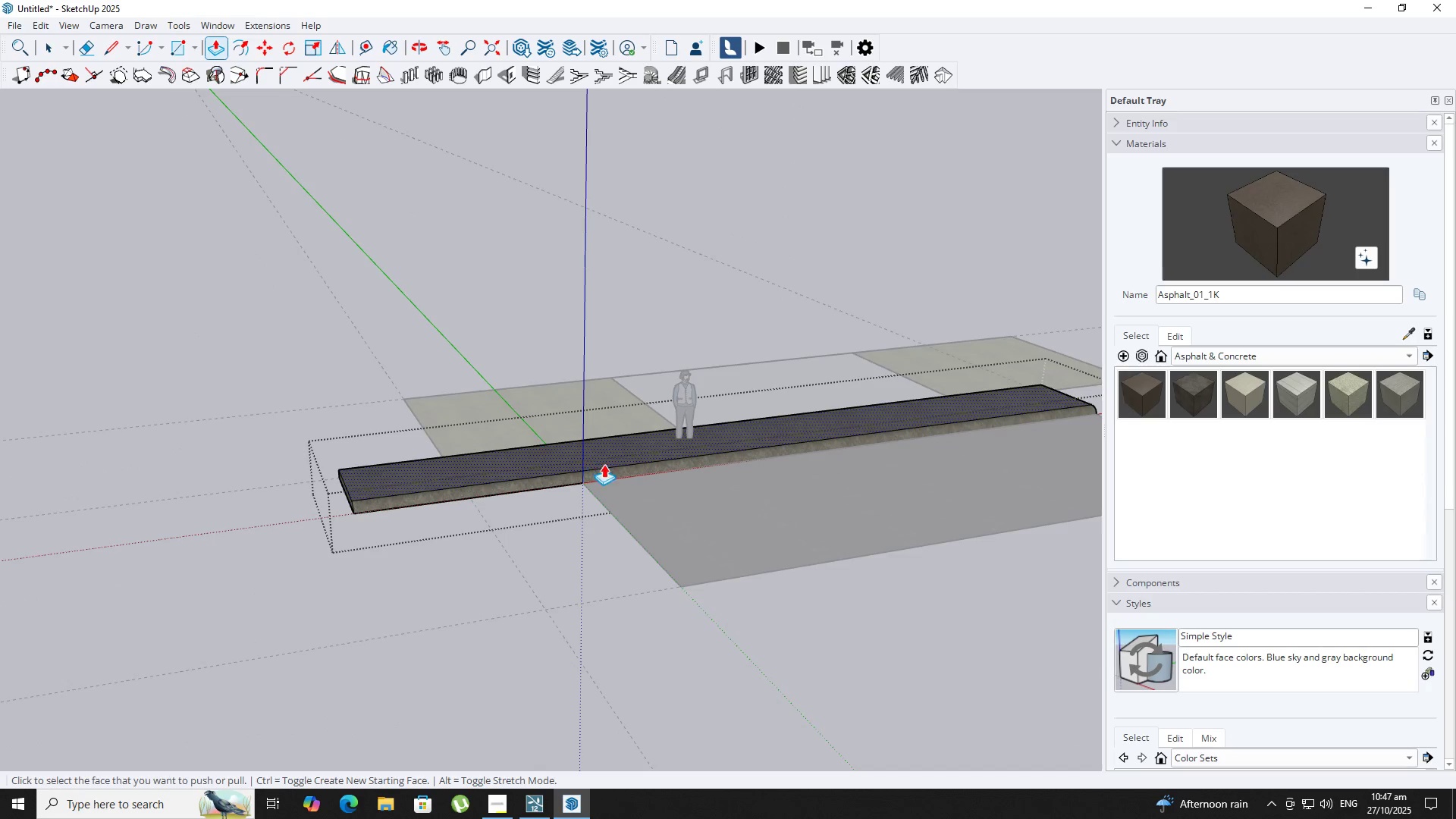 
scroll: coordinate [158, 347], scroll_direction: none, amount: 0.0
 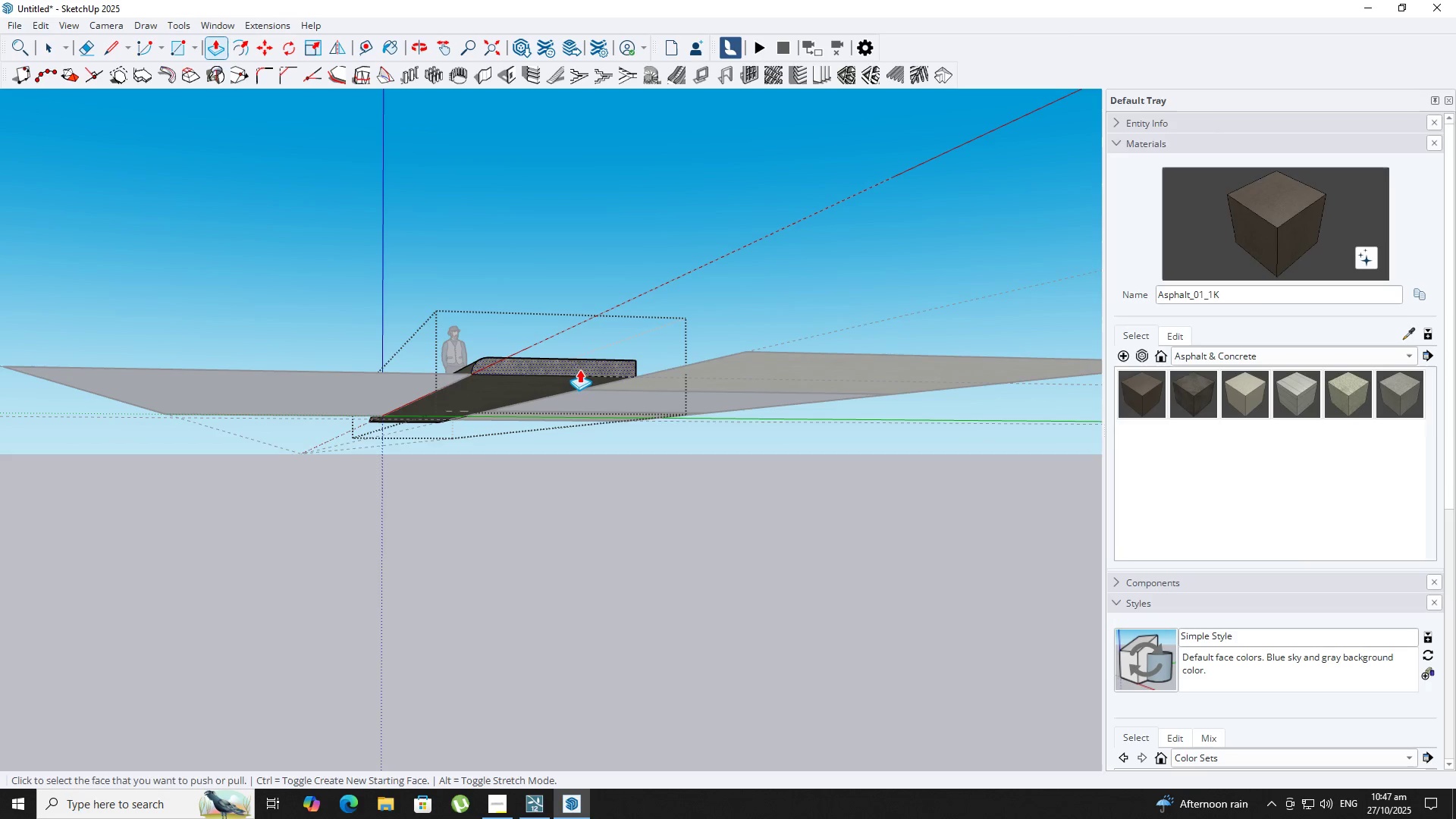 
double_click([579, 367])
 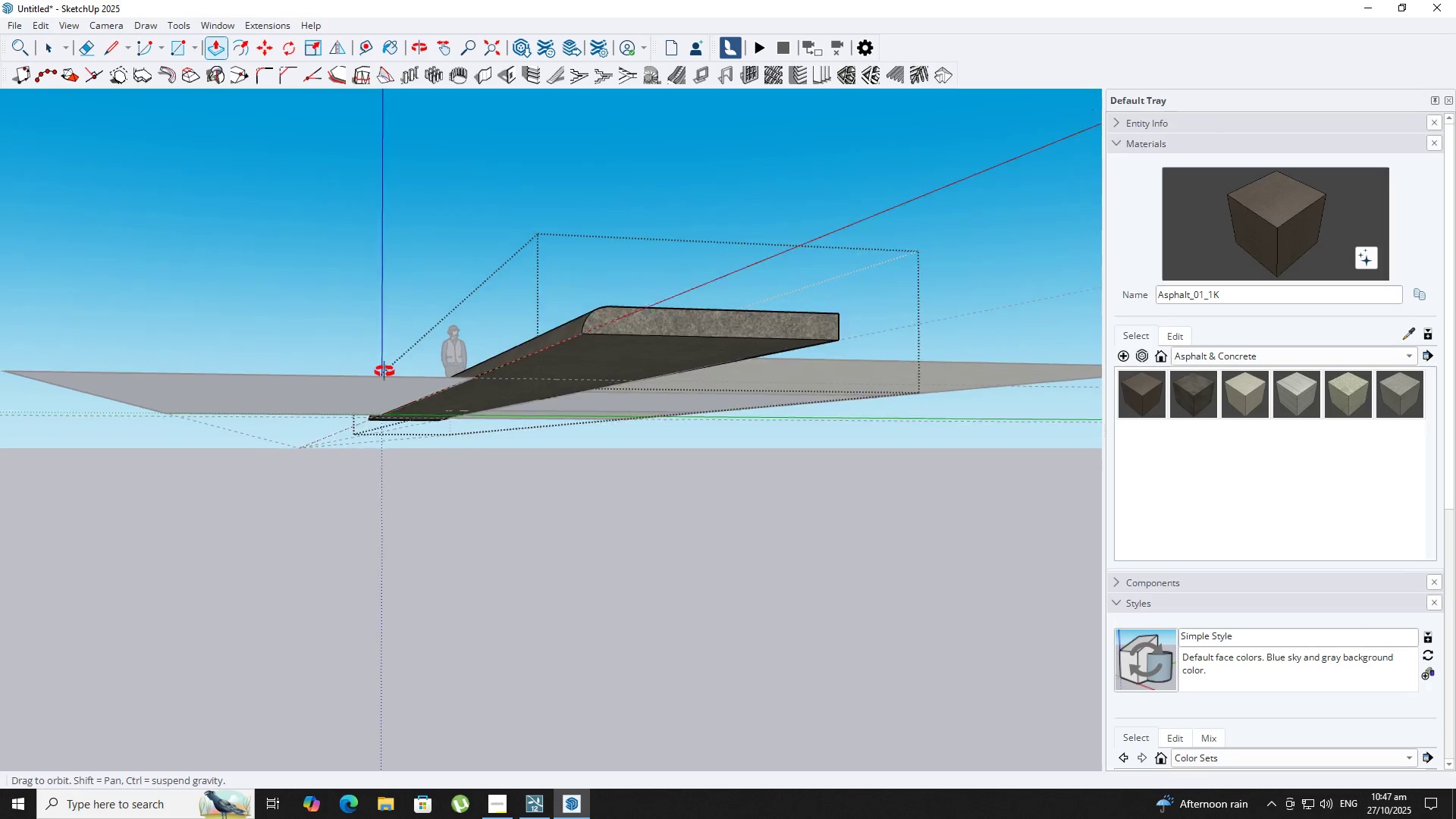 
scroll: coordinate [388, 380], scroll_direction: down, amount: 3.0
 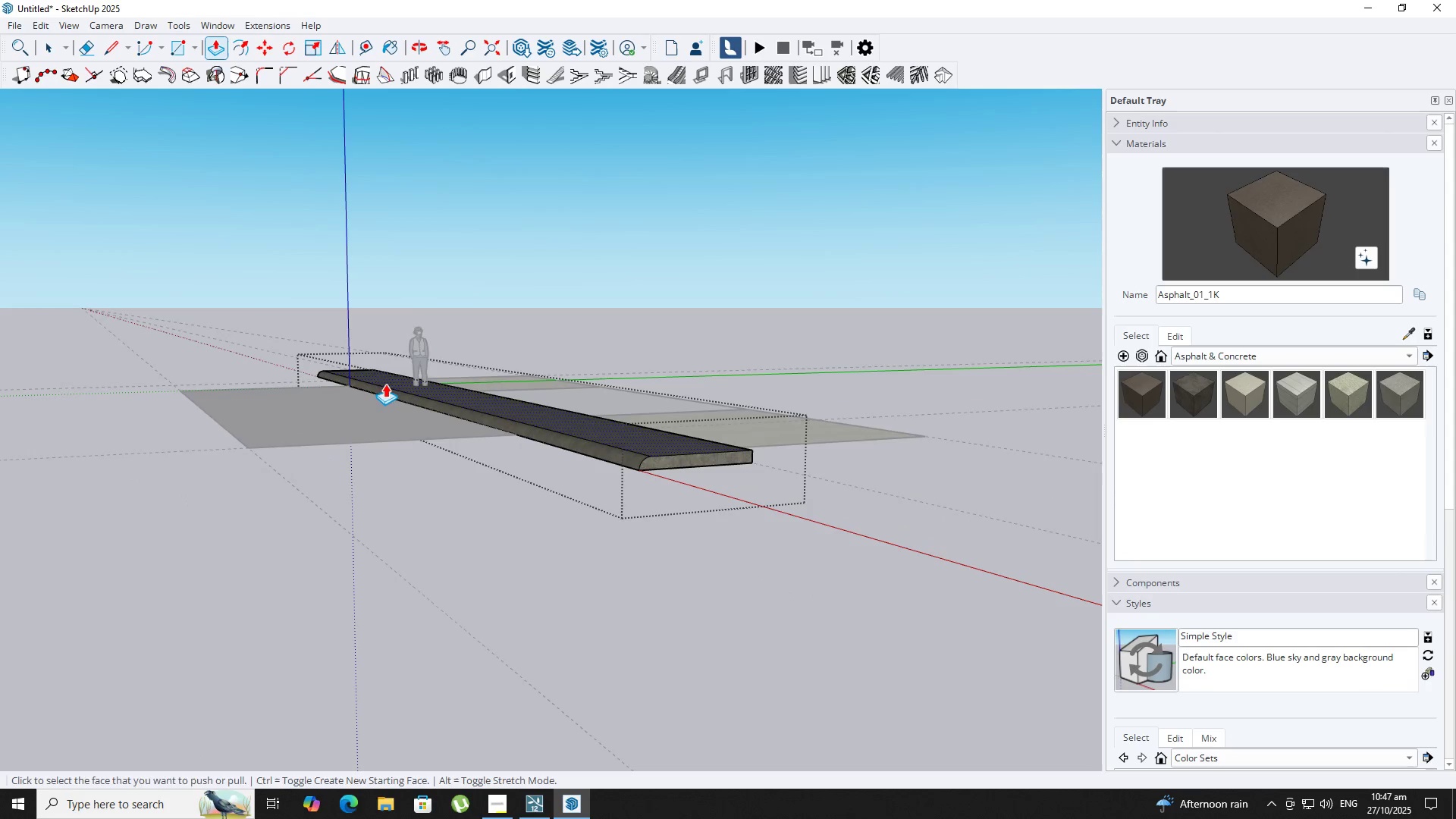 
key(Space)
 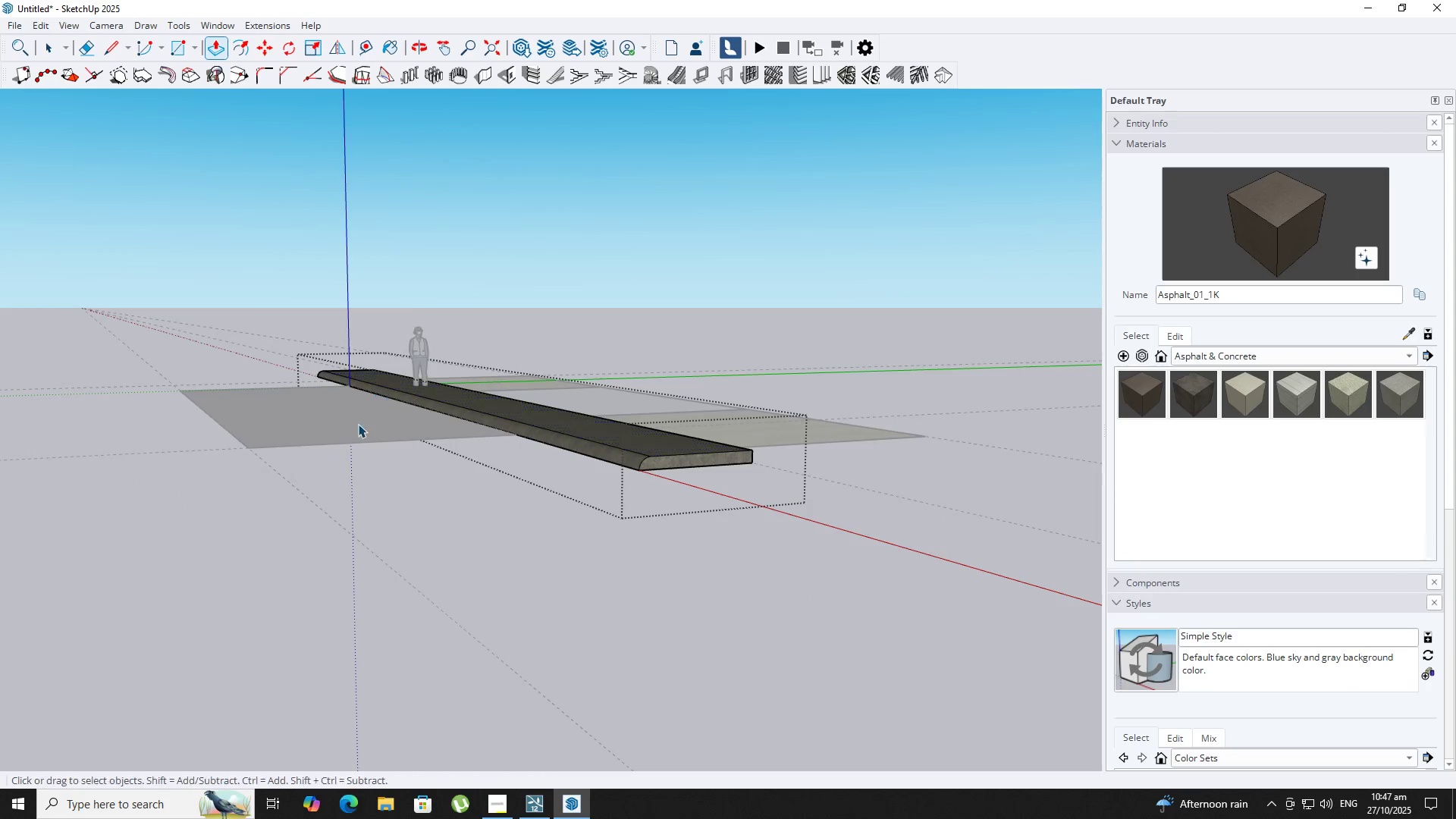 
key(Escape)
 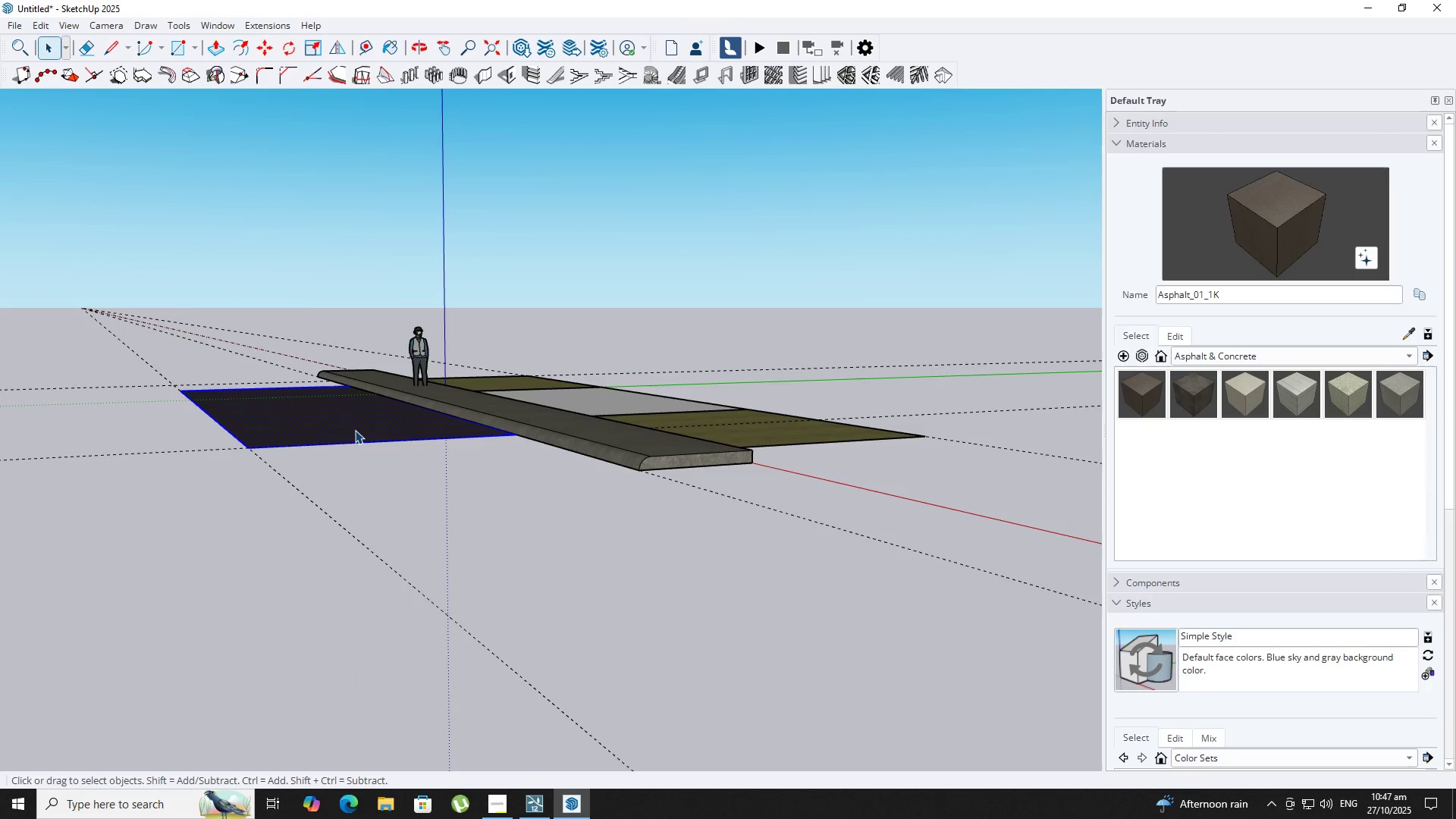 
triple_click([354, 430])
 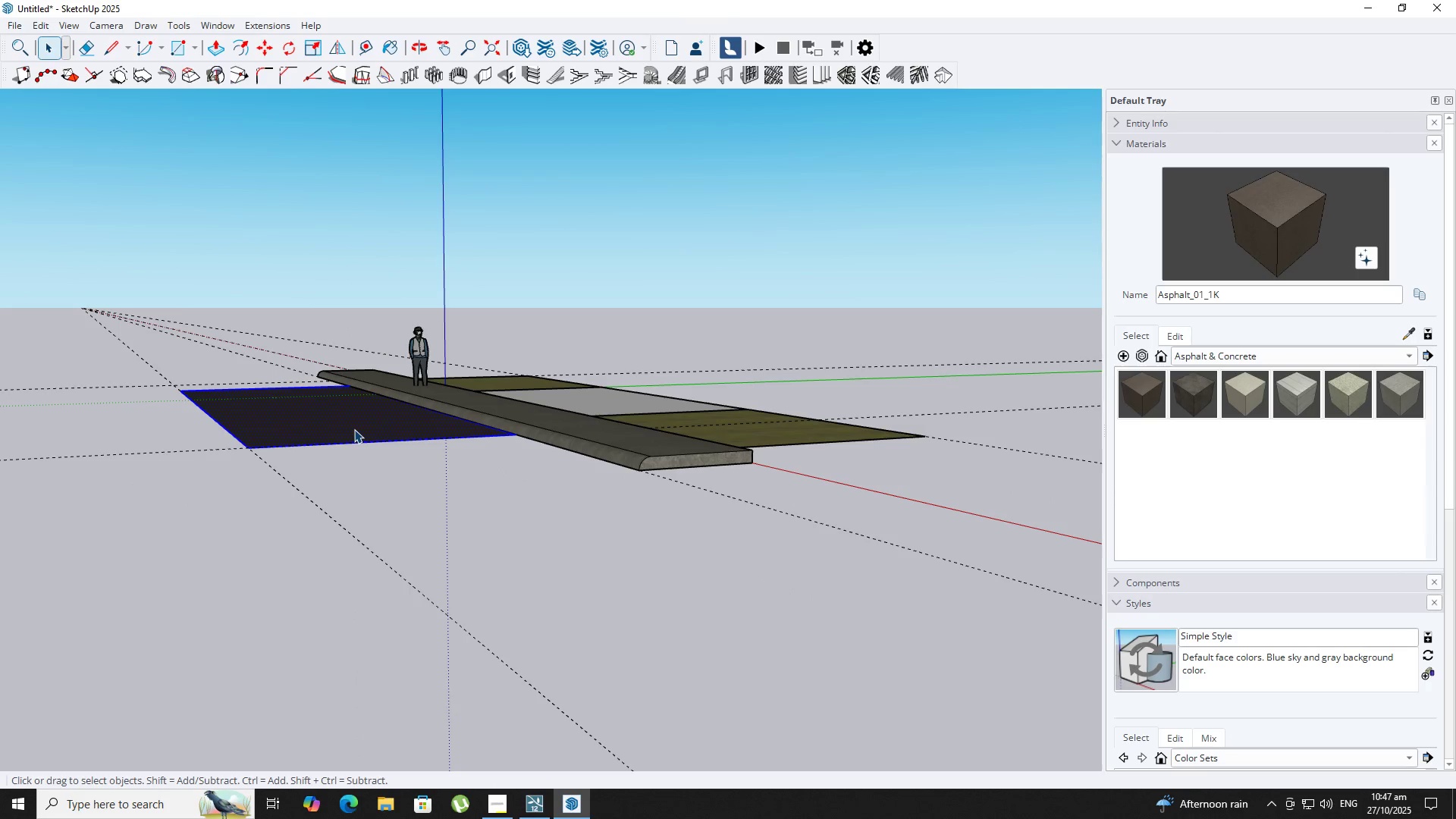 
key(P)
 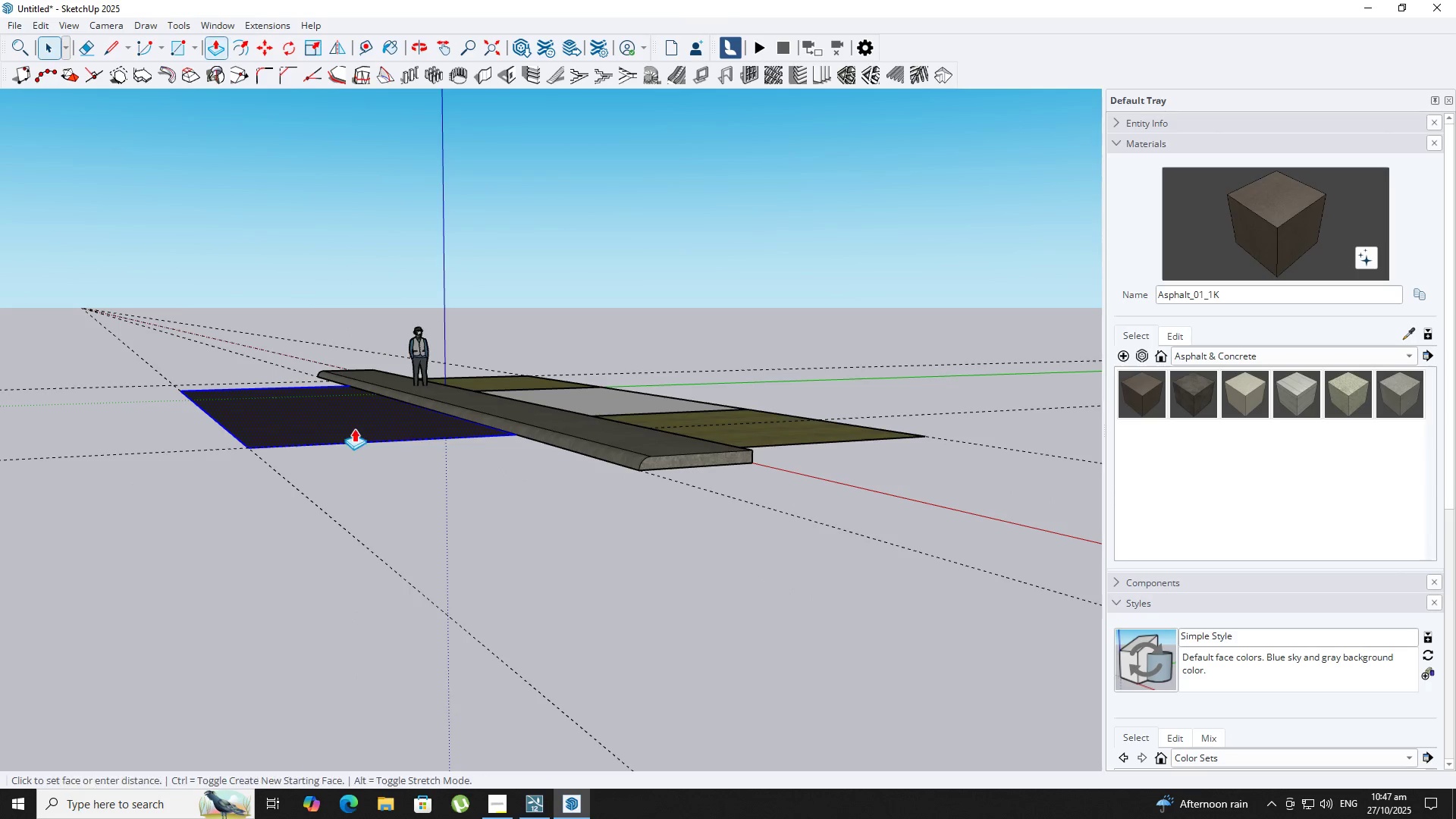 
left_click([354, 428])
 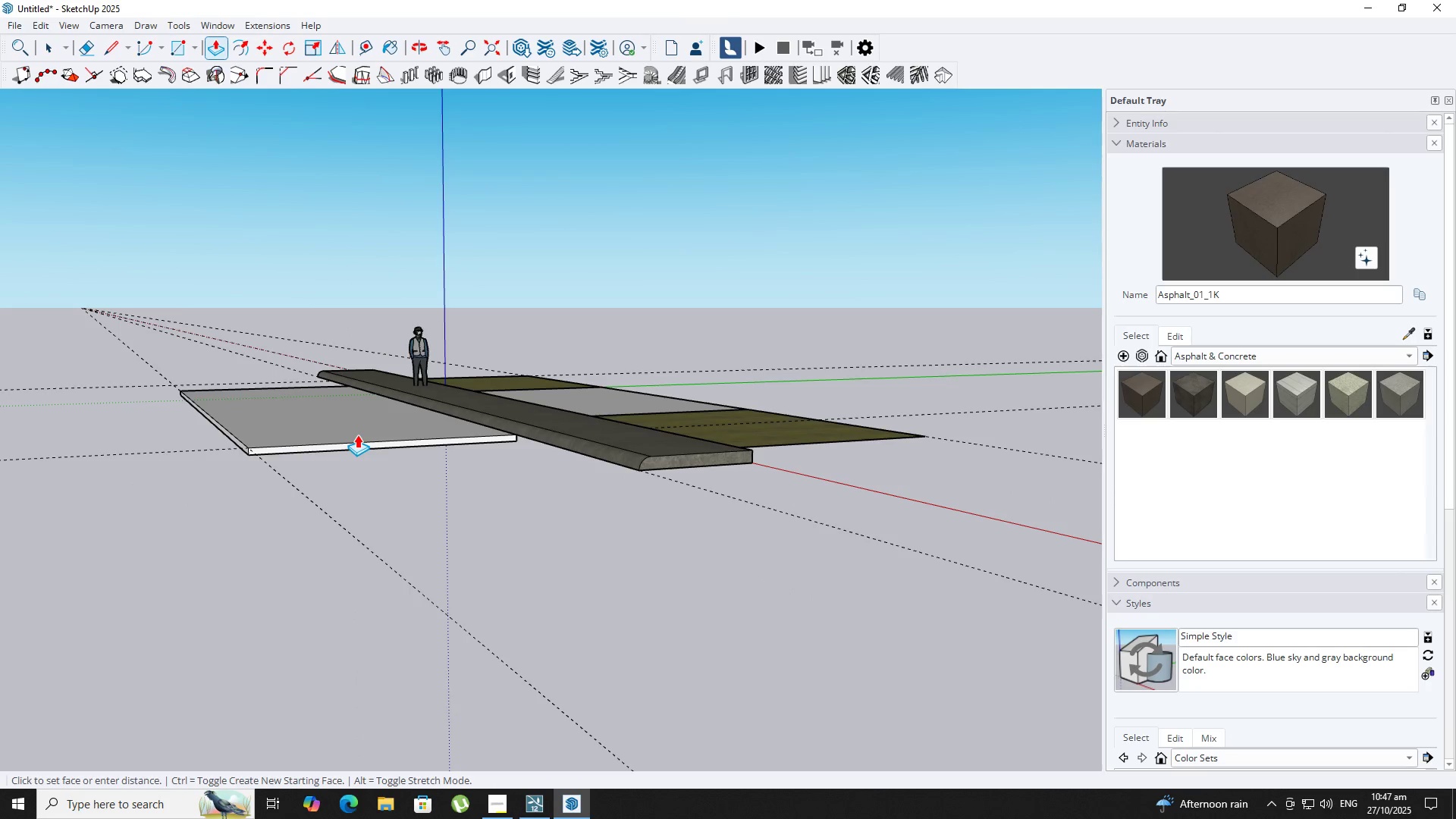 
left_click([357, 435])
 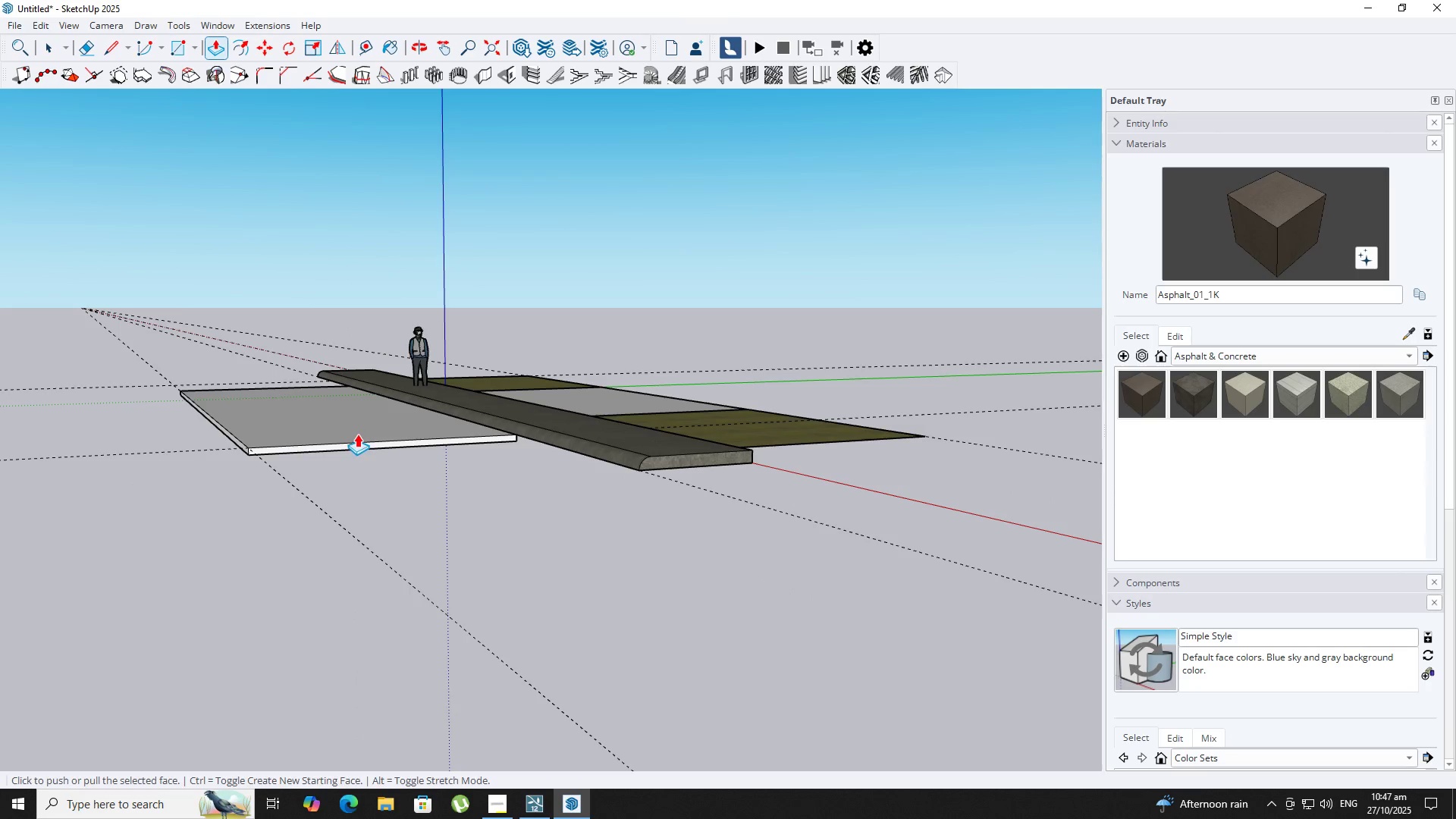 
key(Space)
 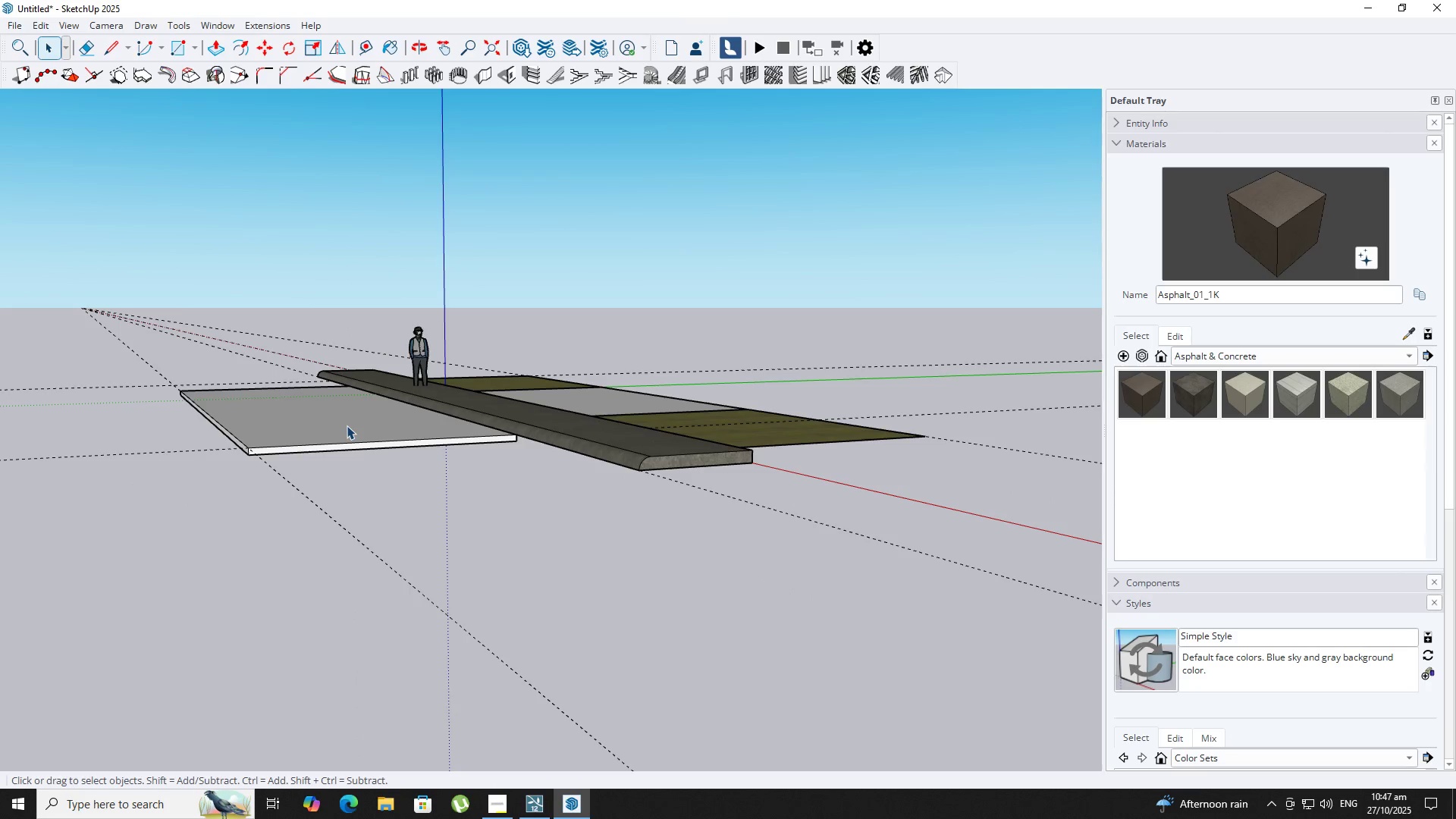 
double_click([347, 425])
 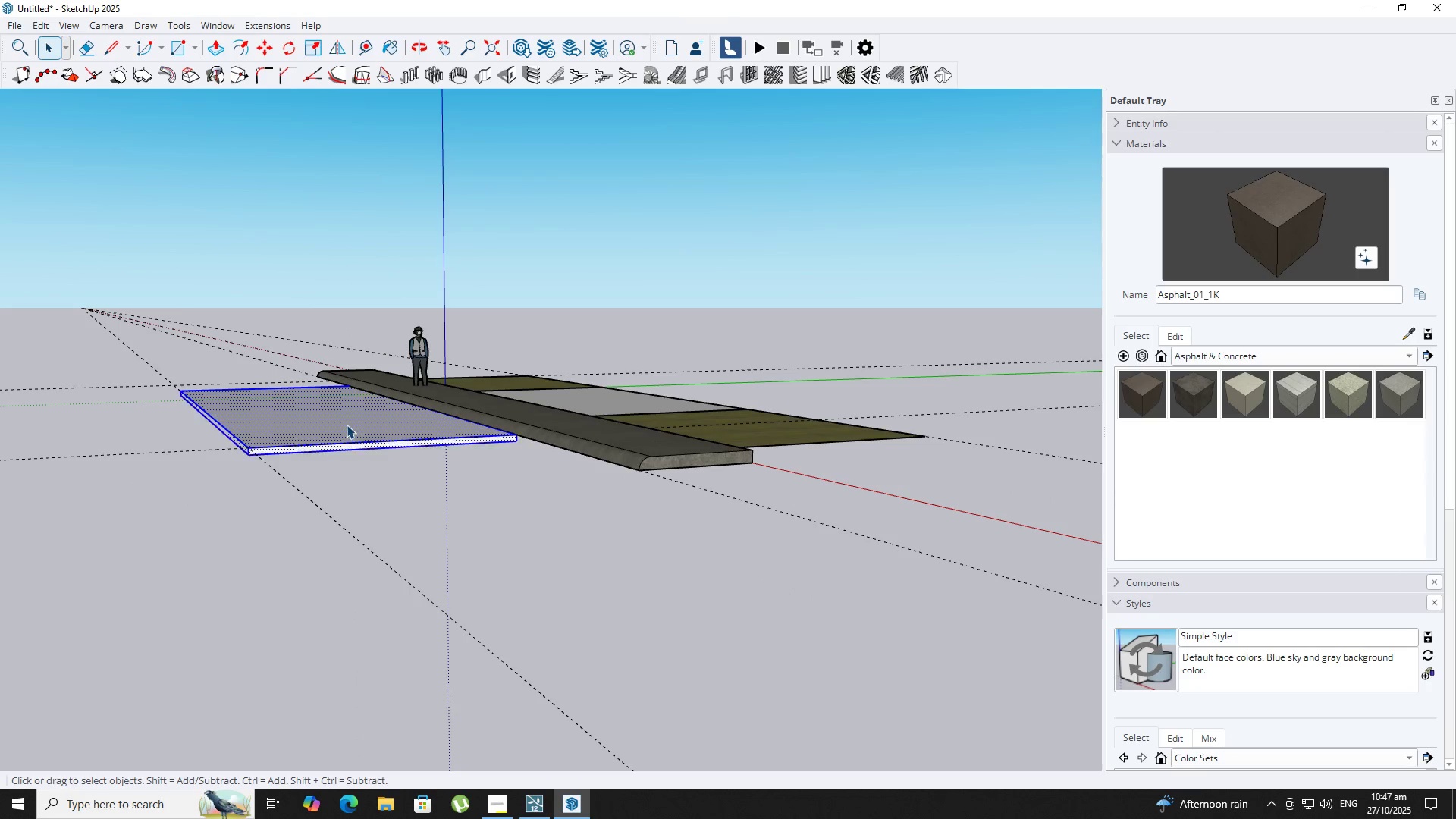 
key(B)
 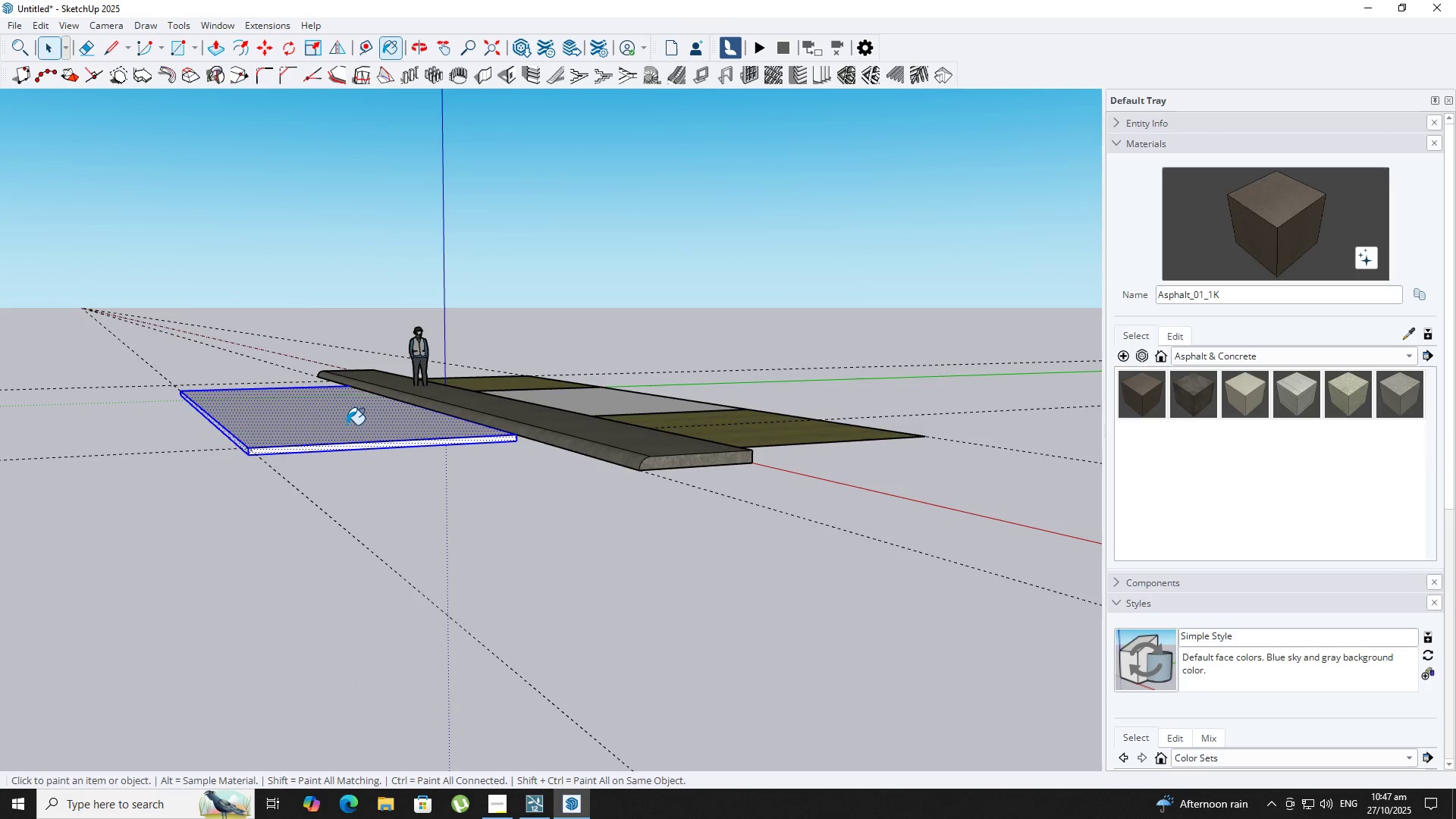 
triple_click([347, 425])
 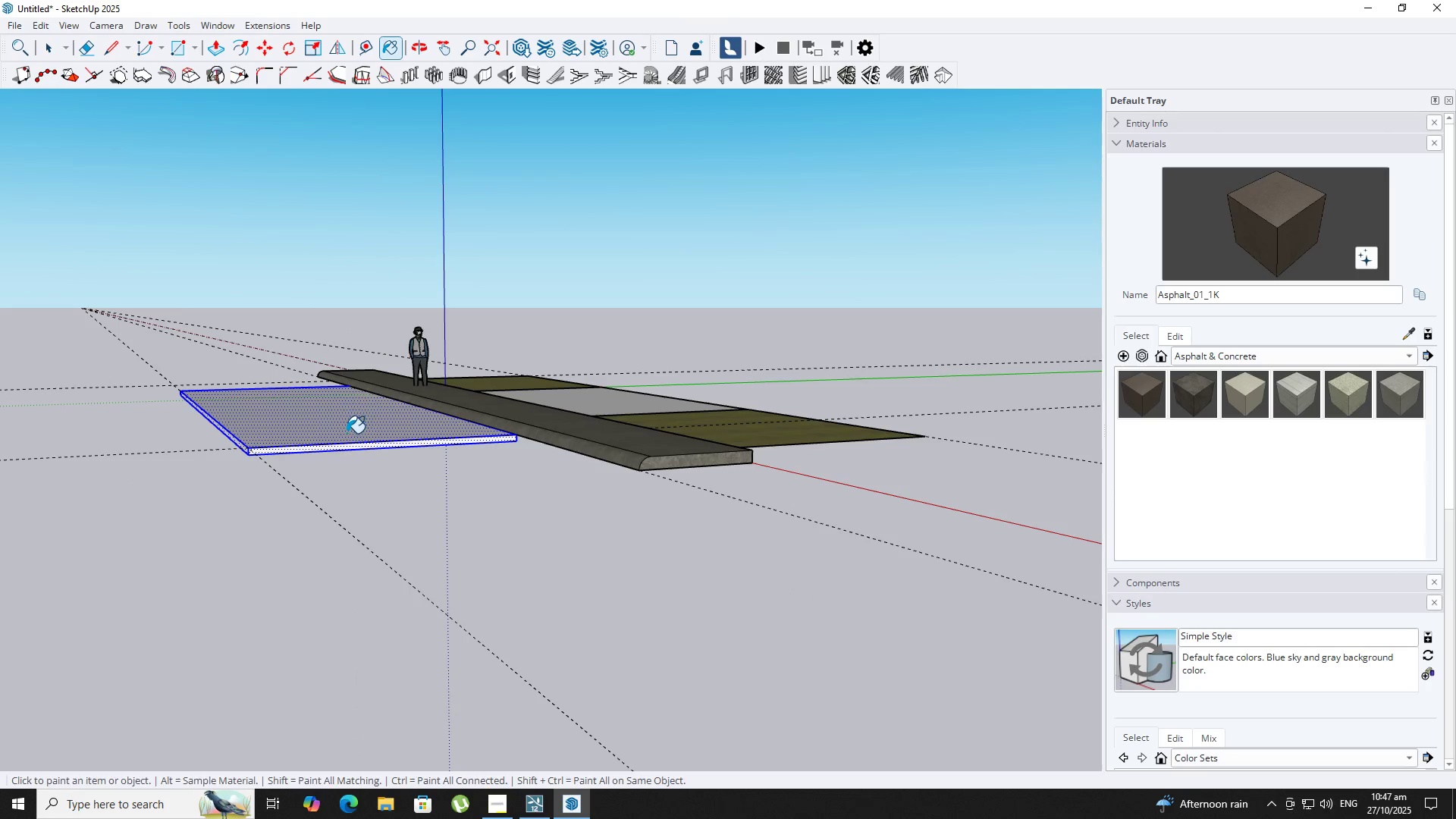 
type( bp)
 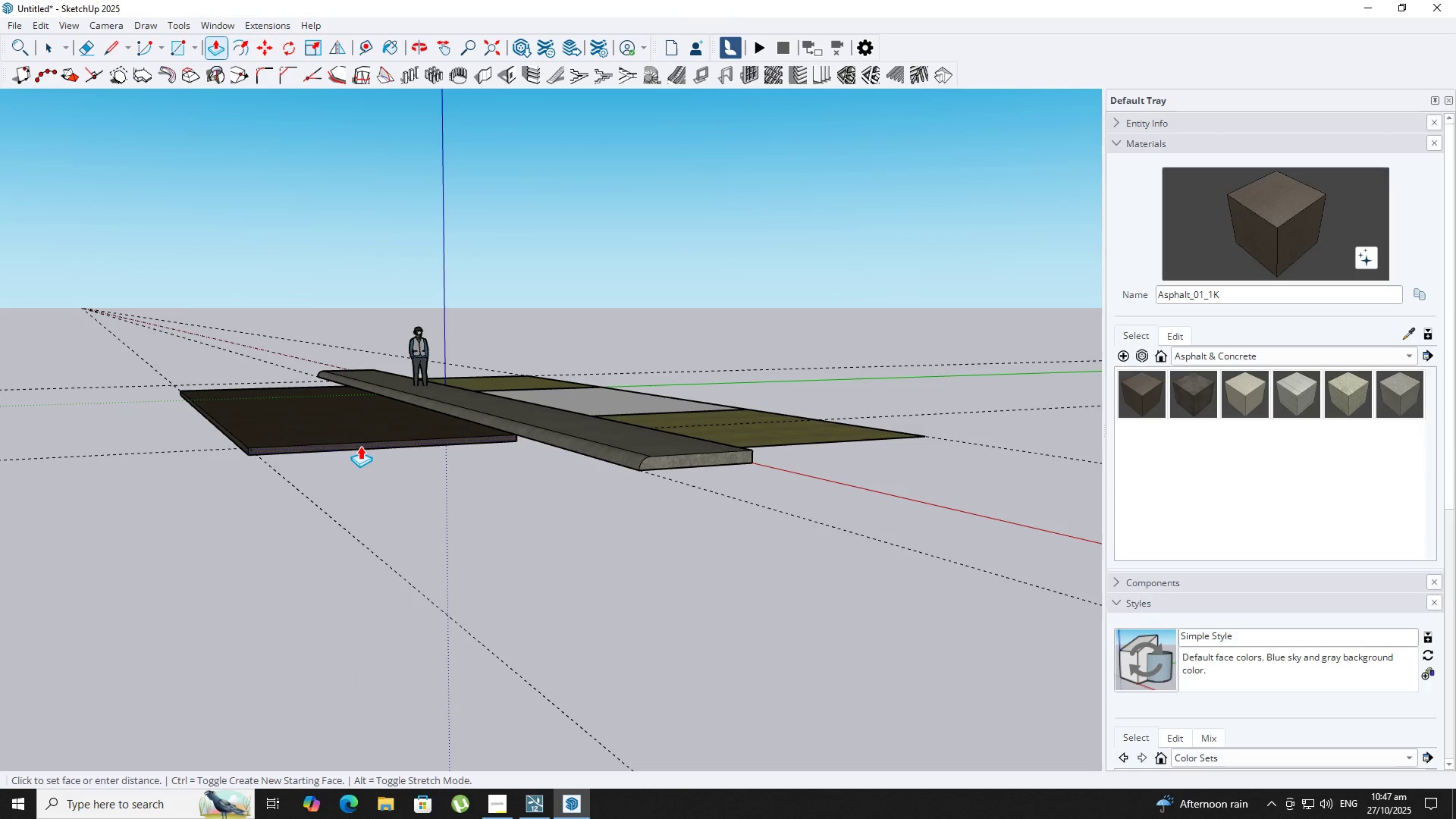 
double_click([360, 446])
 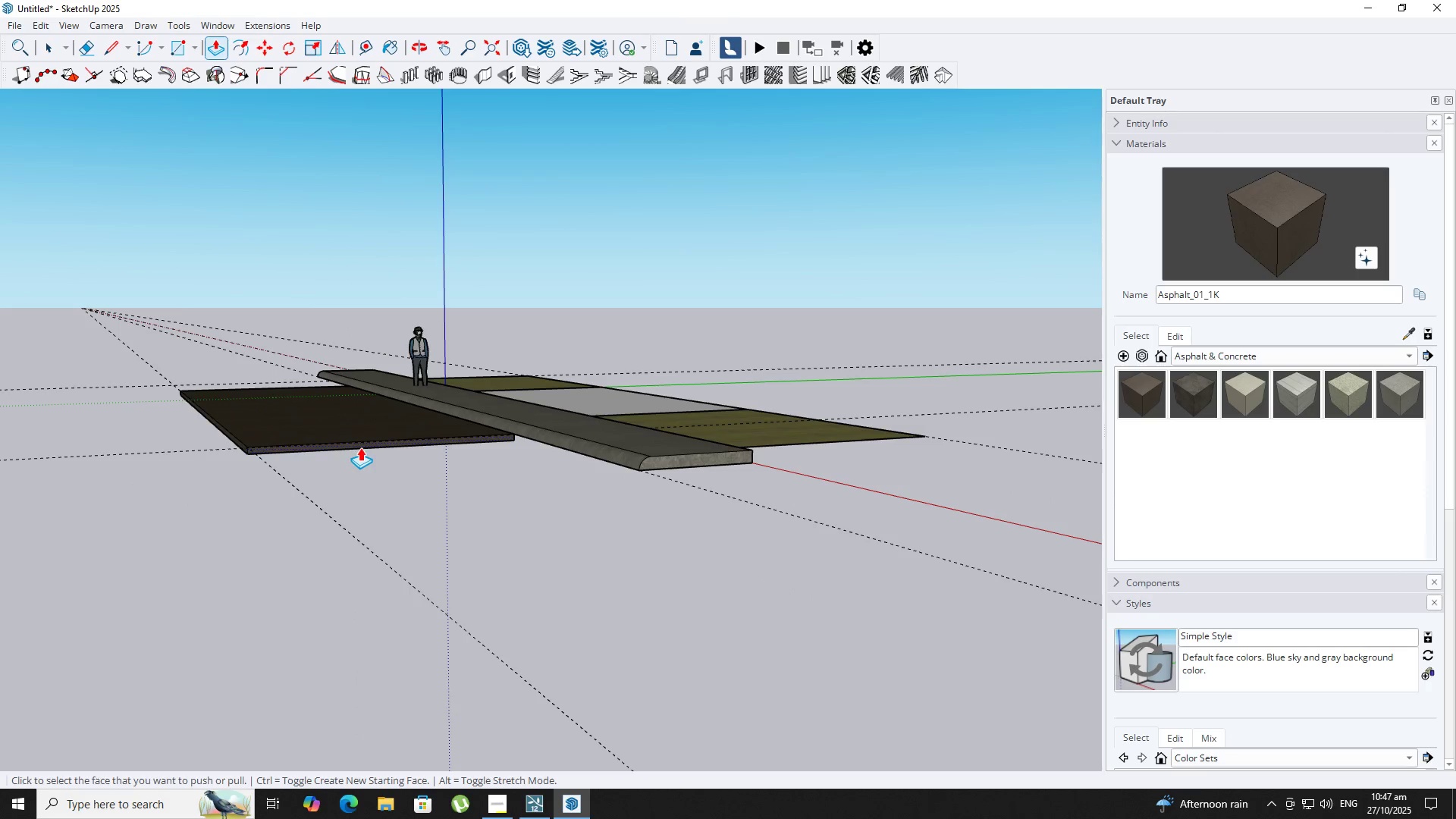 
key(Control+Z)
 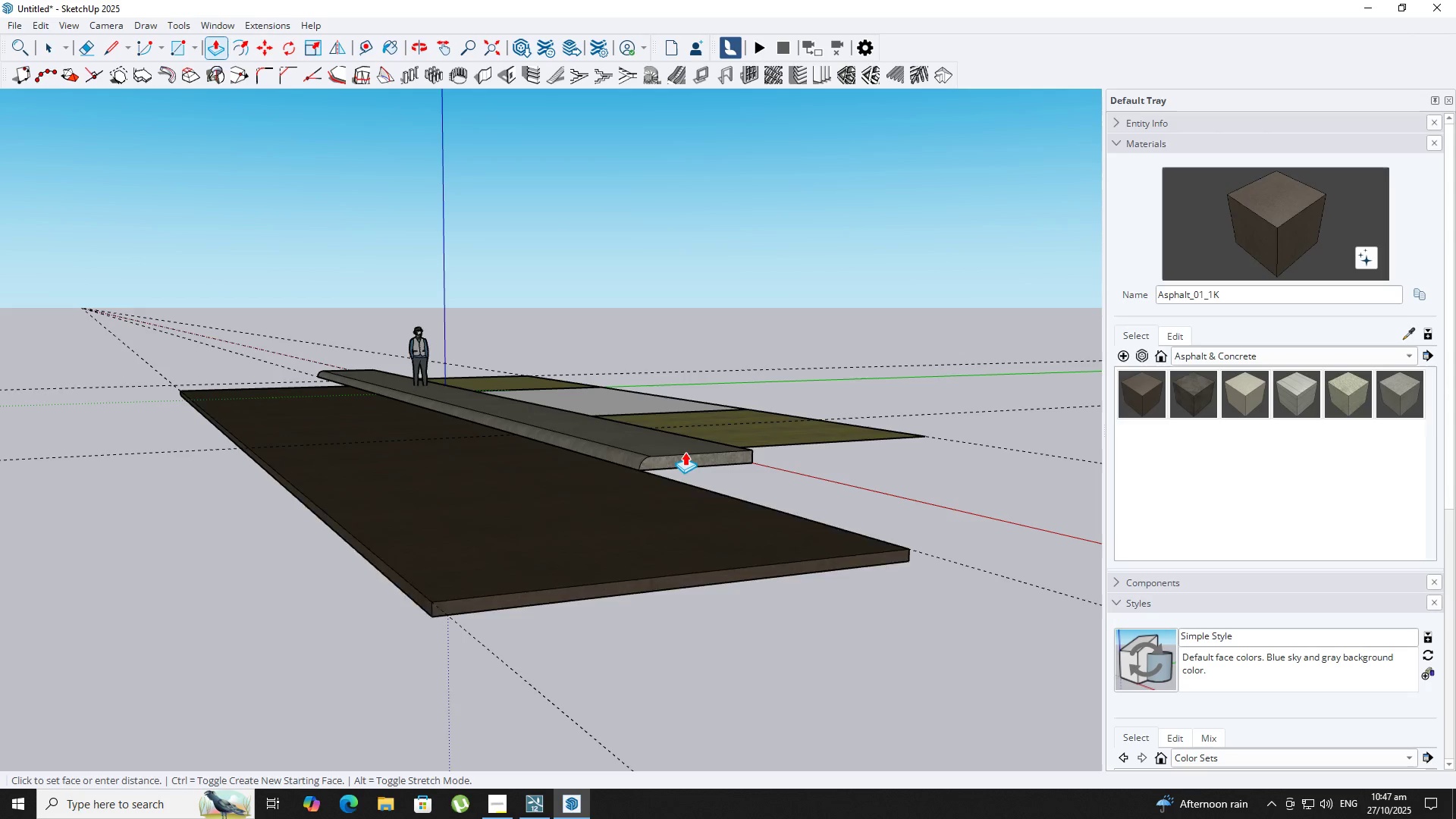 
left_click([688, 453])
 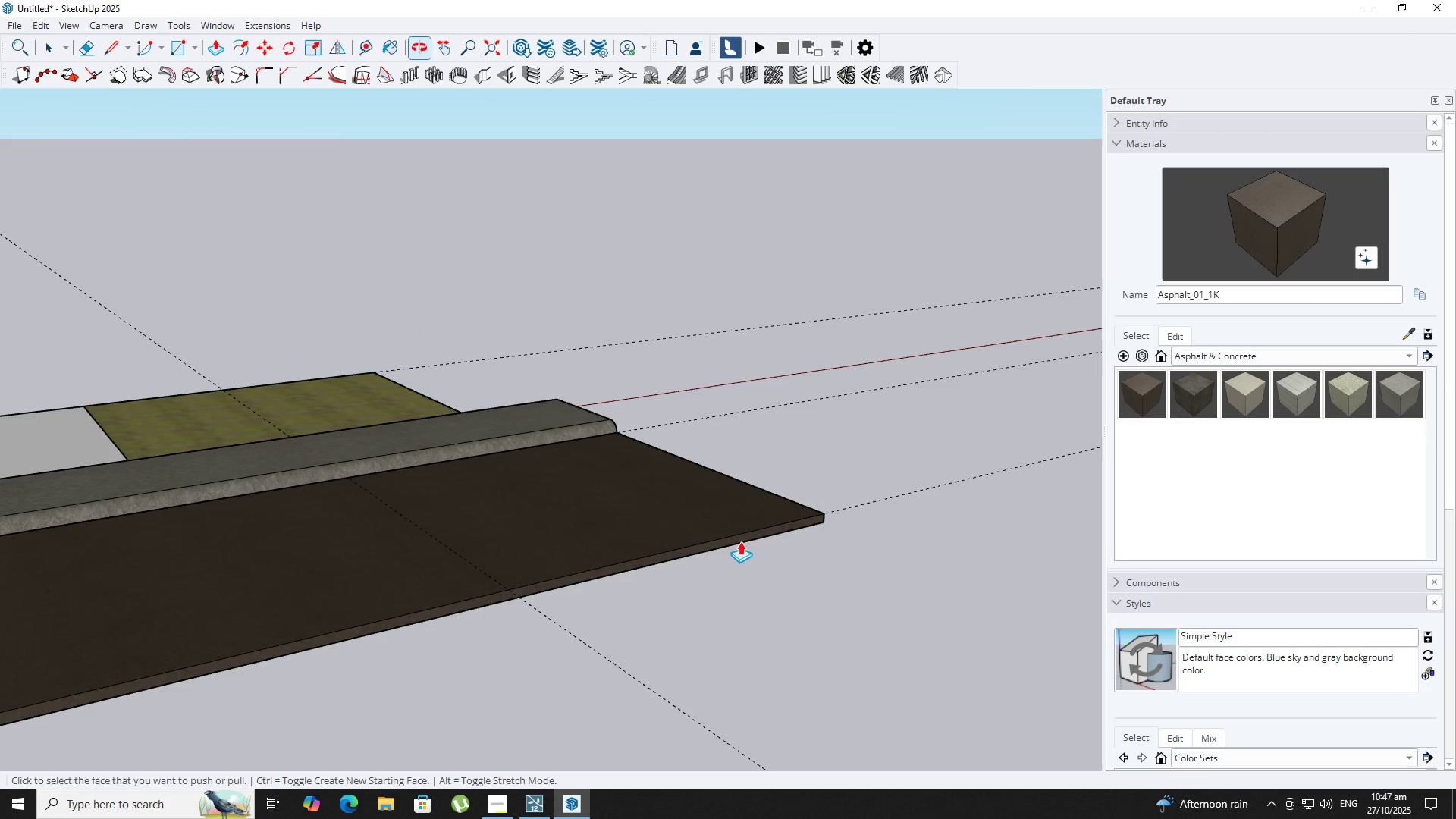 
key(Shift+ShiftLeft)
 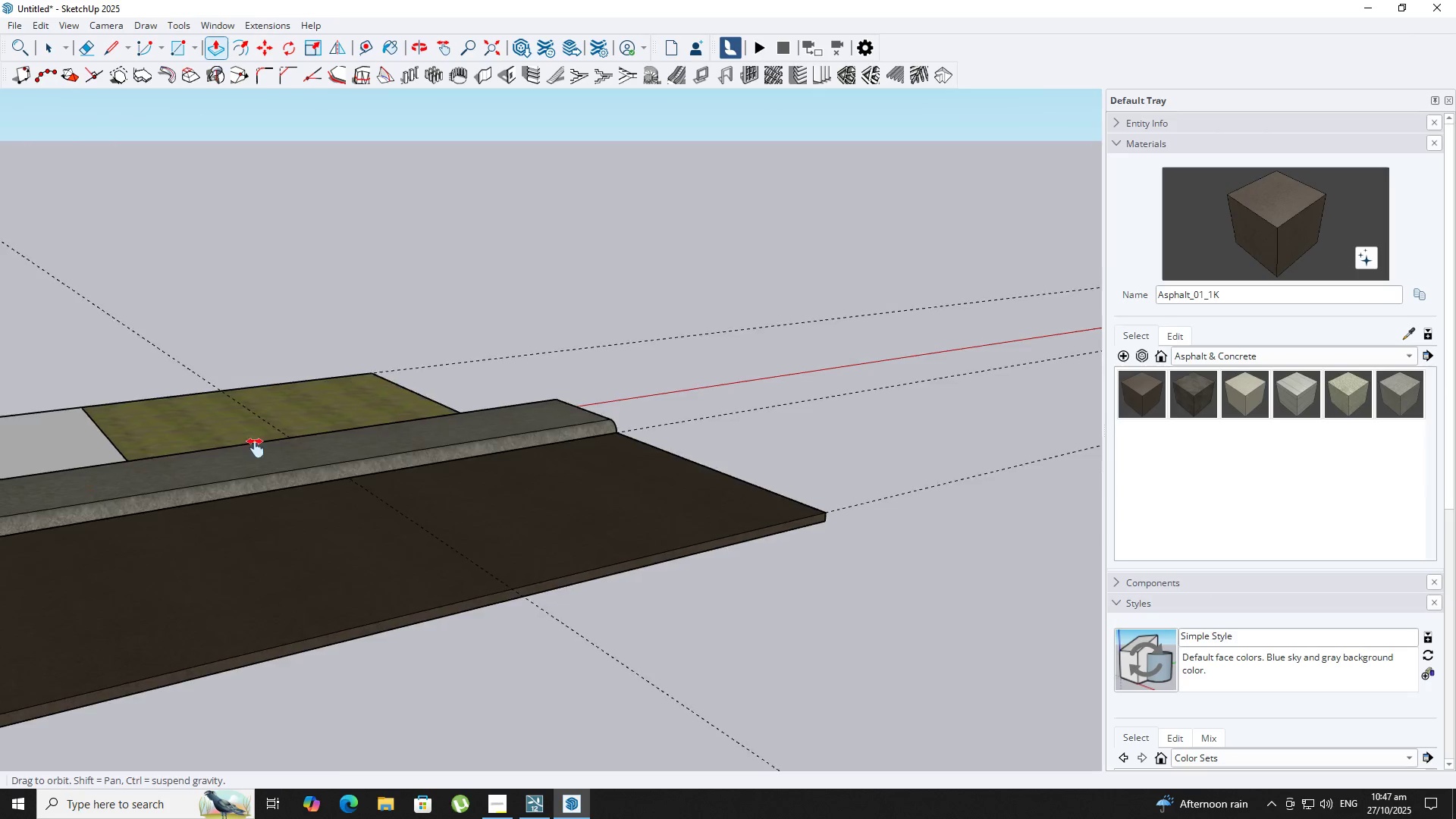 
scroll: coordinate [939, 356], scroll_direction: down, amount: 3.0
 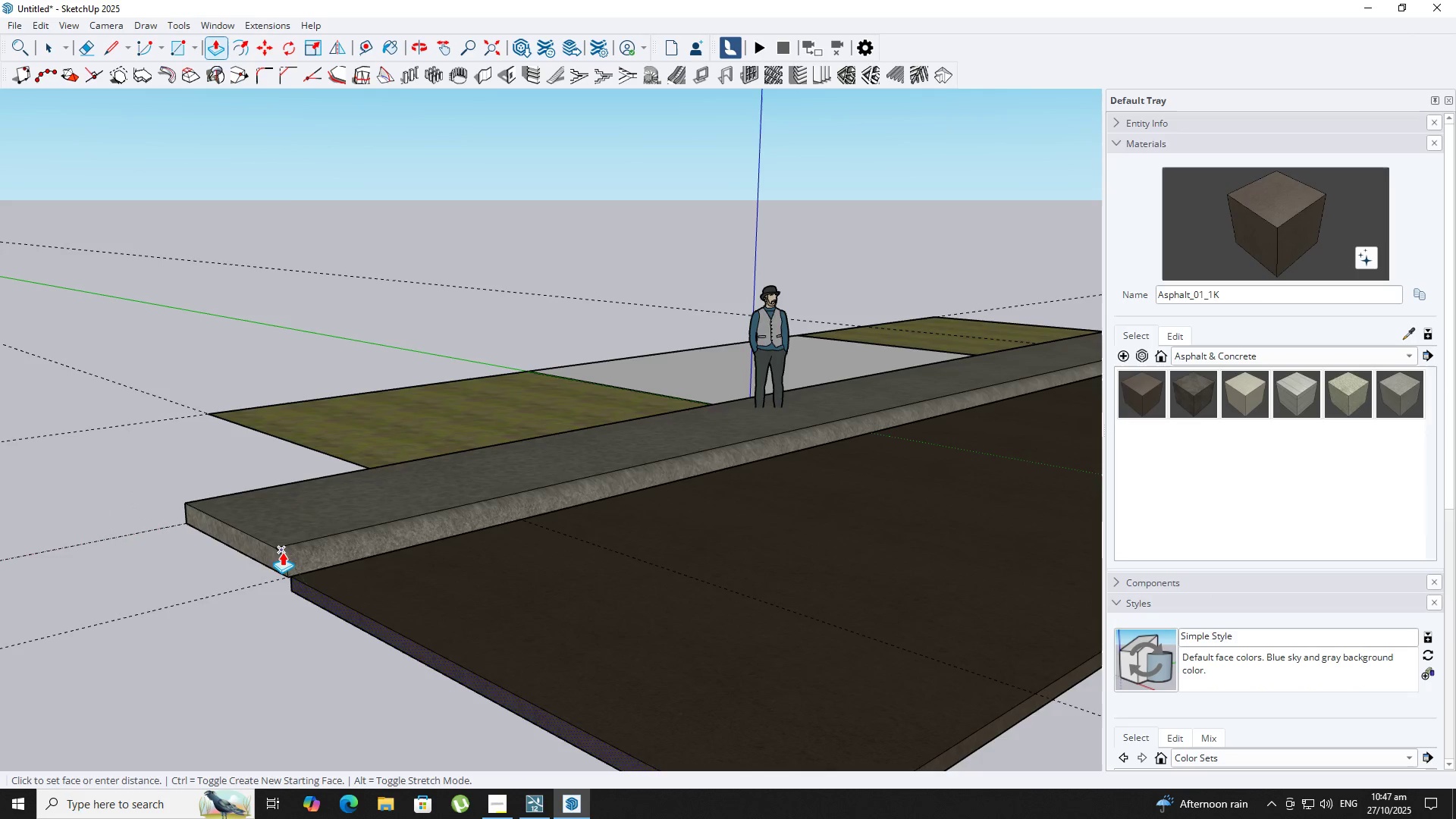 
left_click([272, 548])
 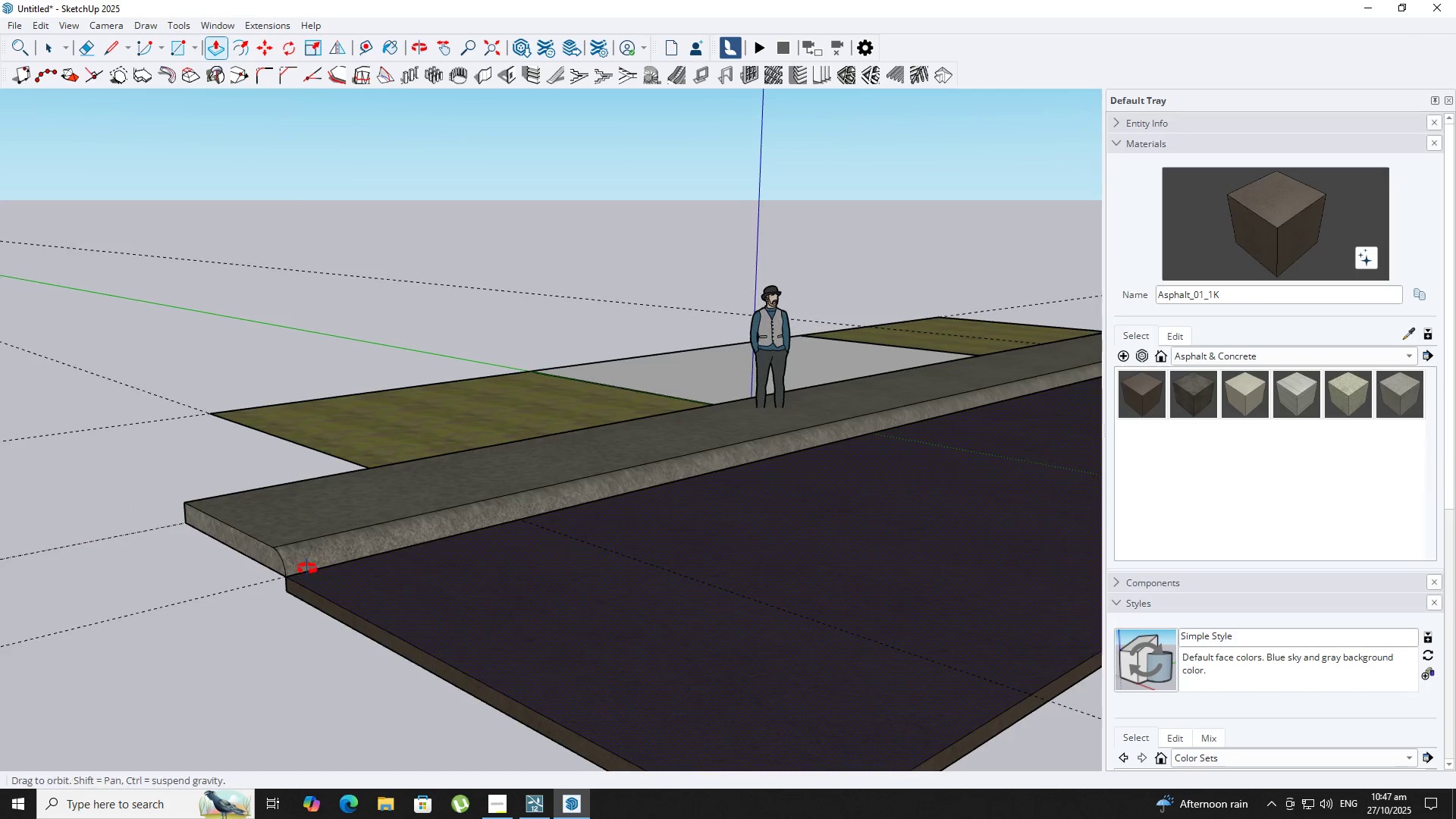 
scroll: coordinate [357, 620], scroll_direction: down, amount: 10.0
 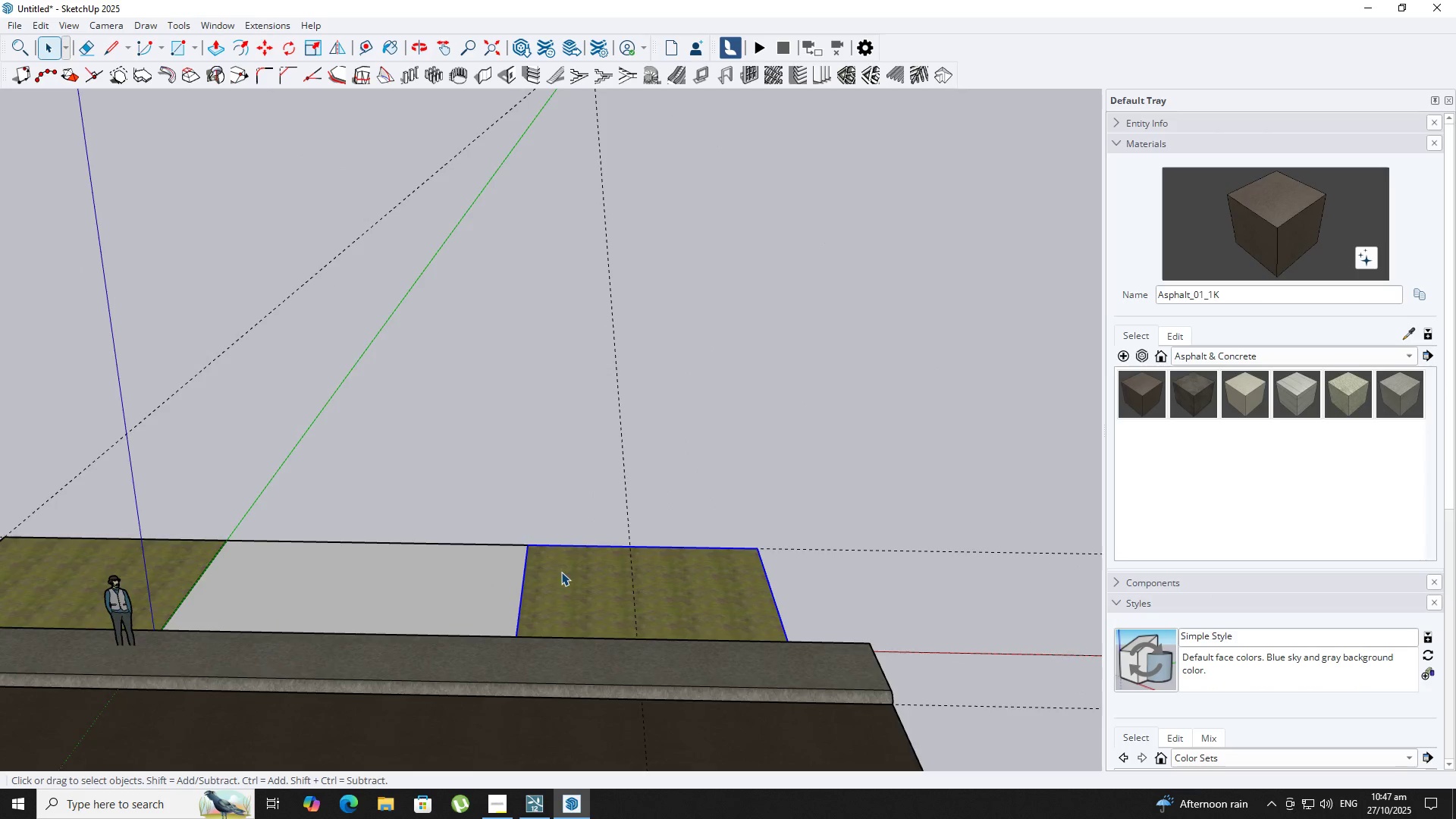 
hold_key(key=ShiftLeft, duration=1.92)
 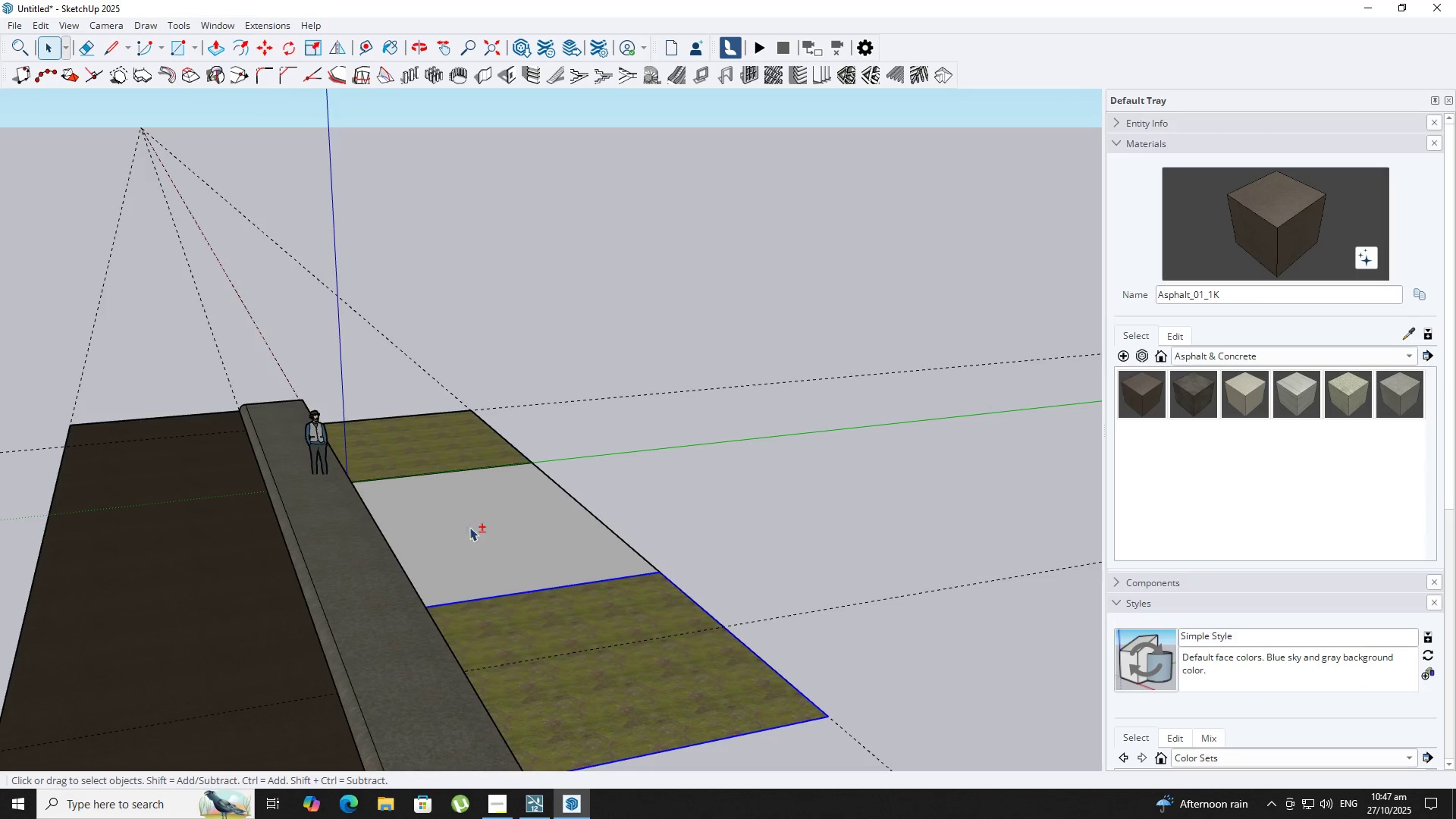 
key(Space)
 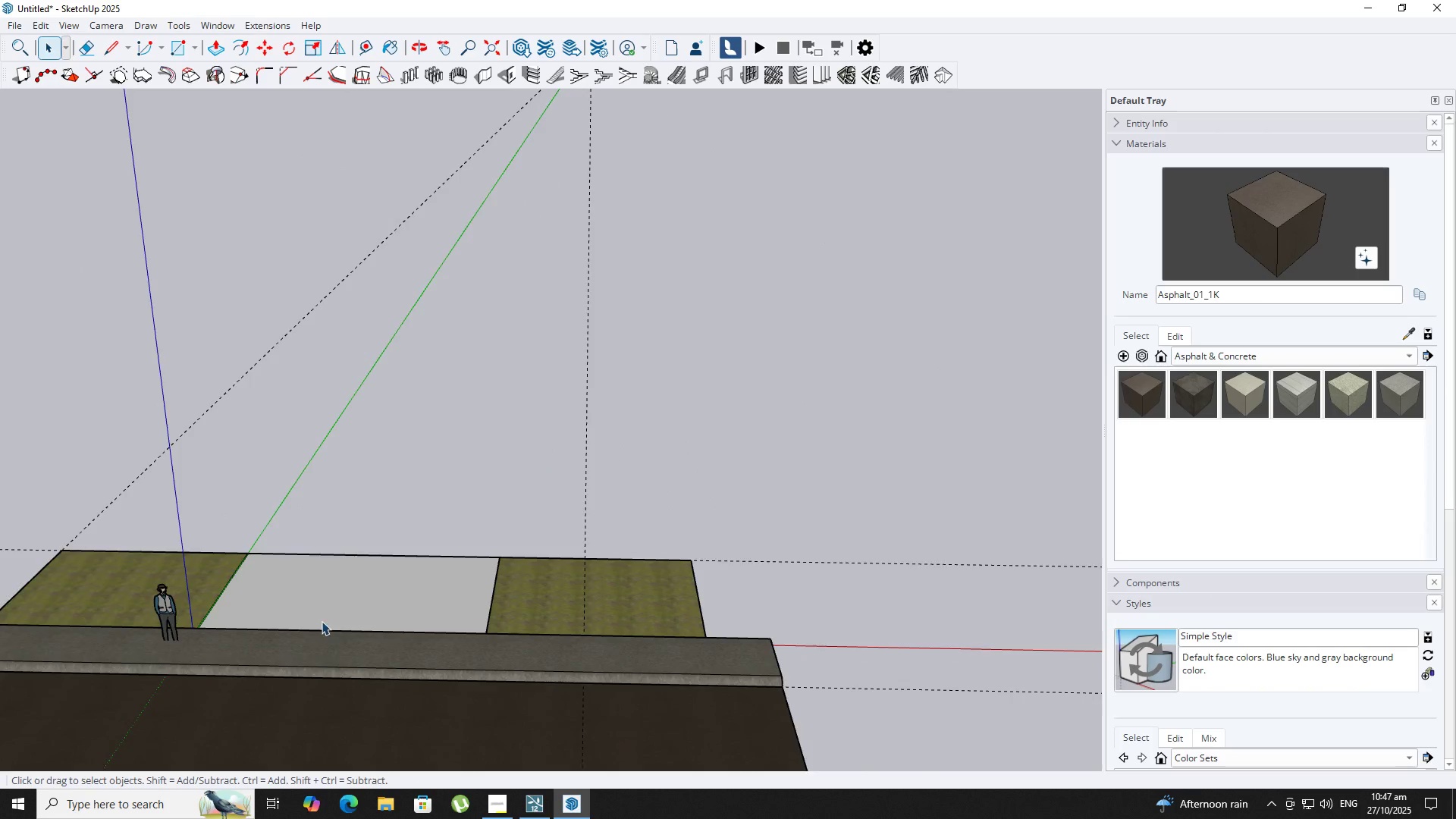 
key(Escape)
 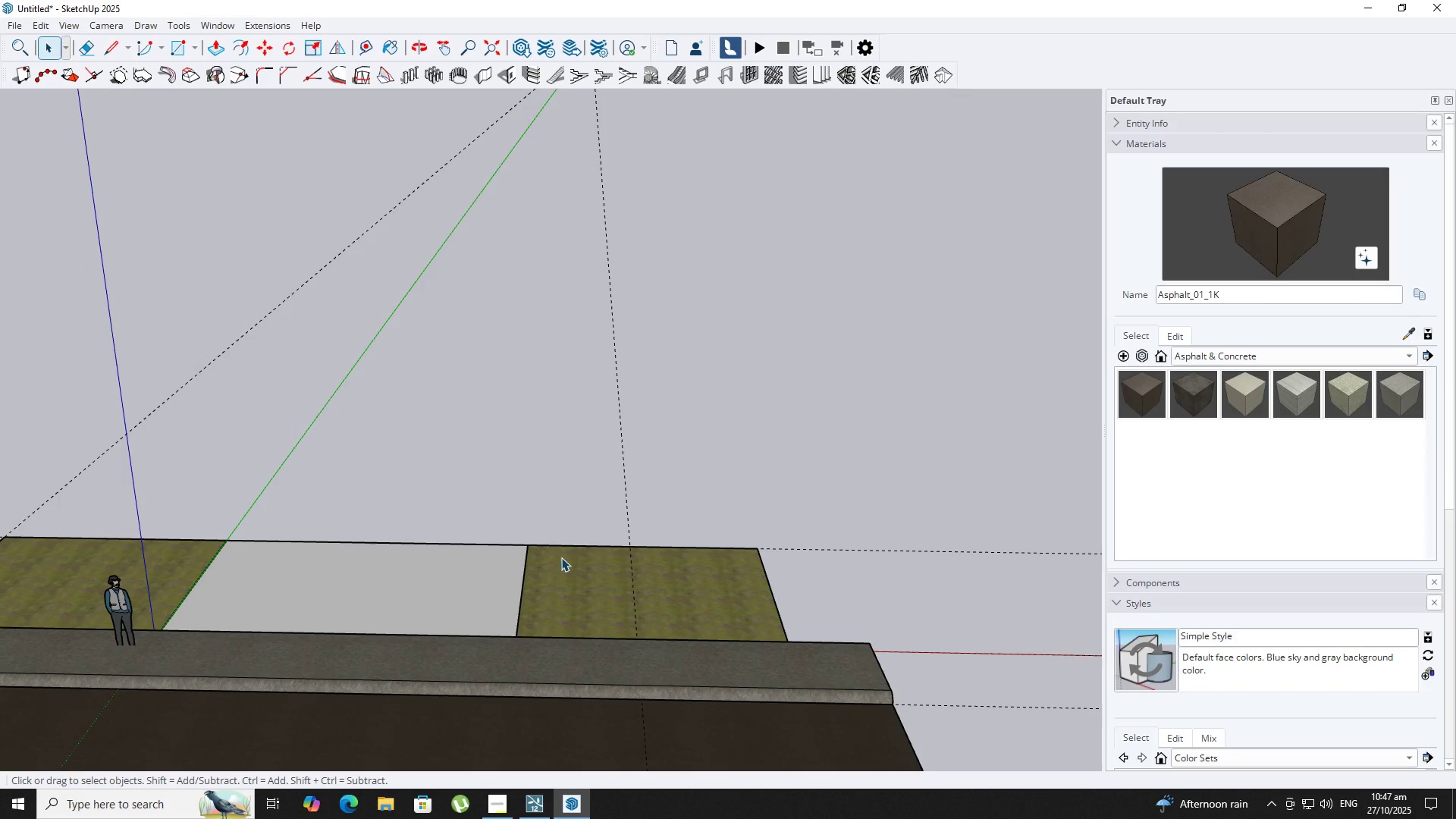 
scroll: coordinate [560, 571], scroll_direction: up, amount: 2.0
 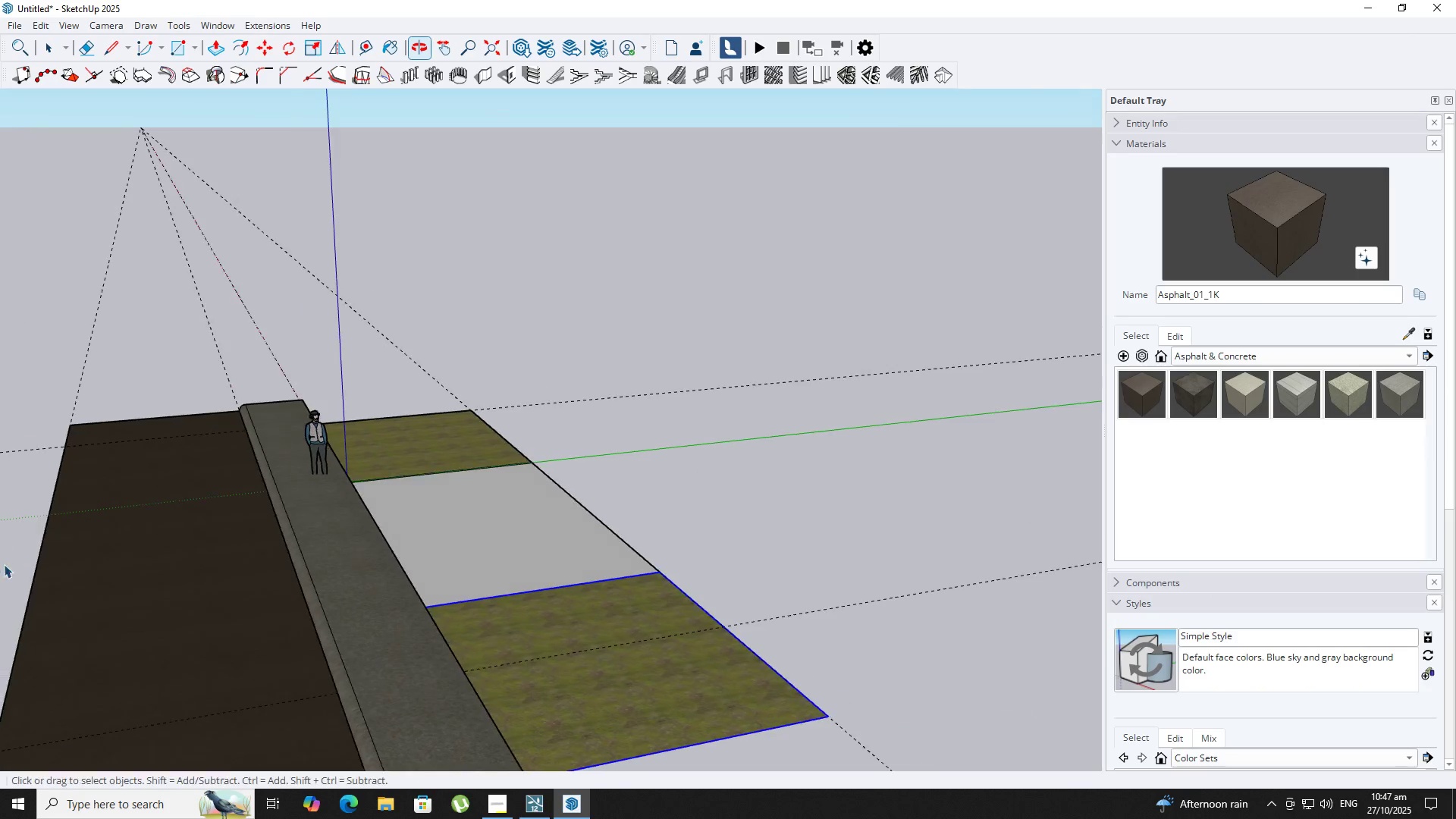 
hold_key(key=ShiftLeft, duration=1.13)
double_click([402, 438])
 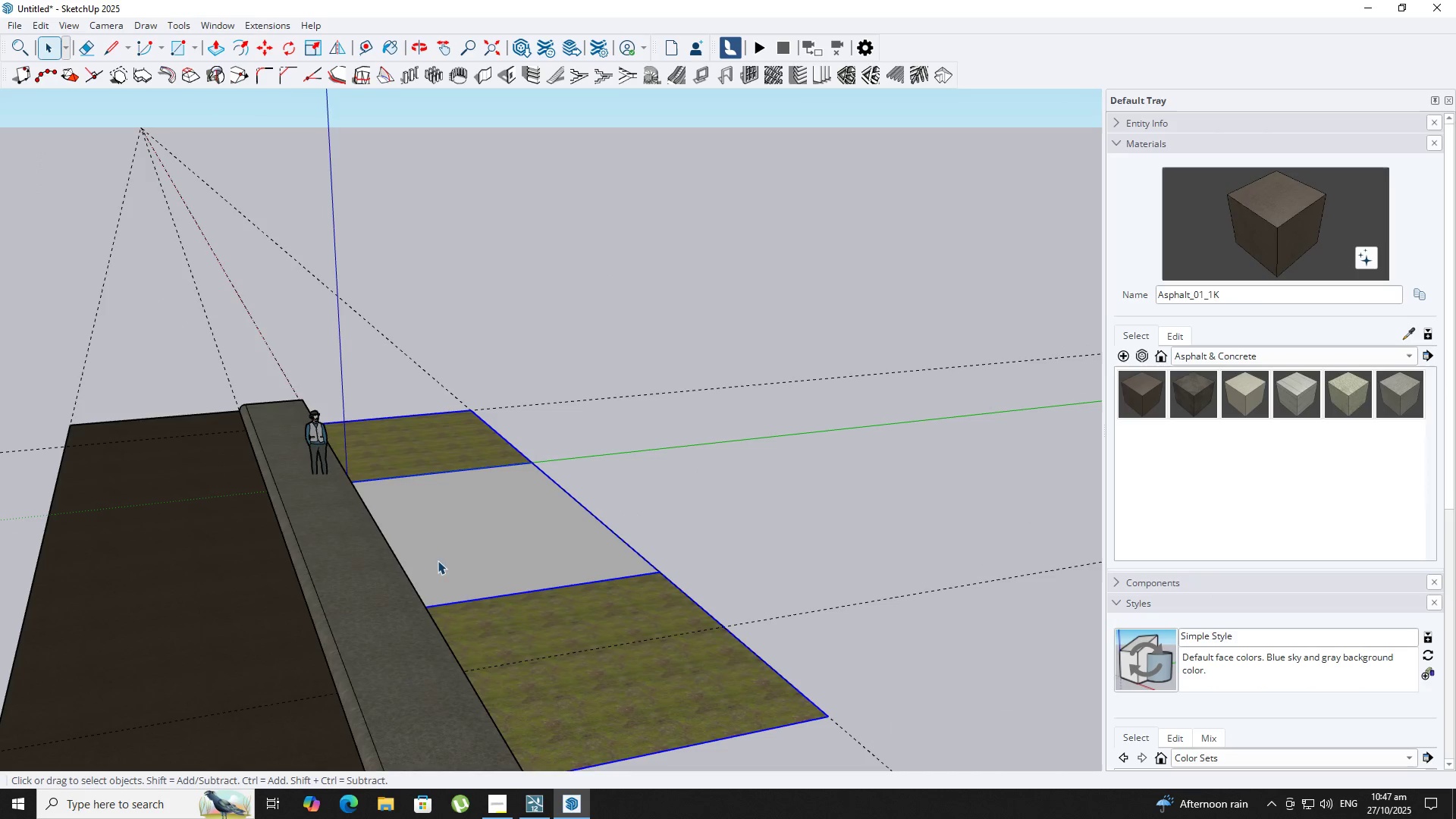 
key(M)
 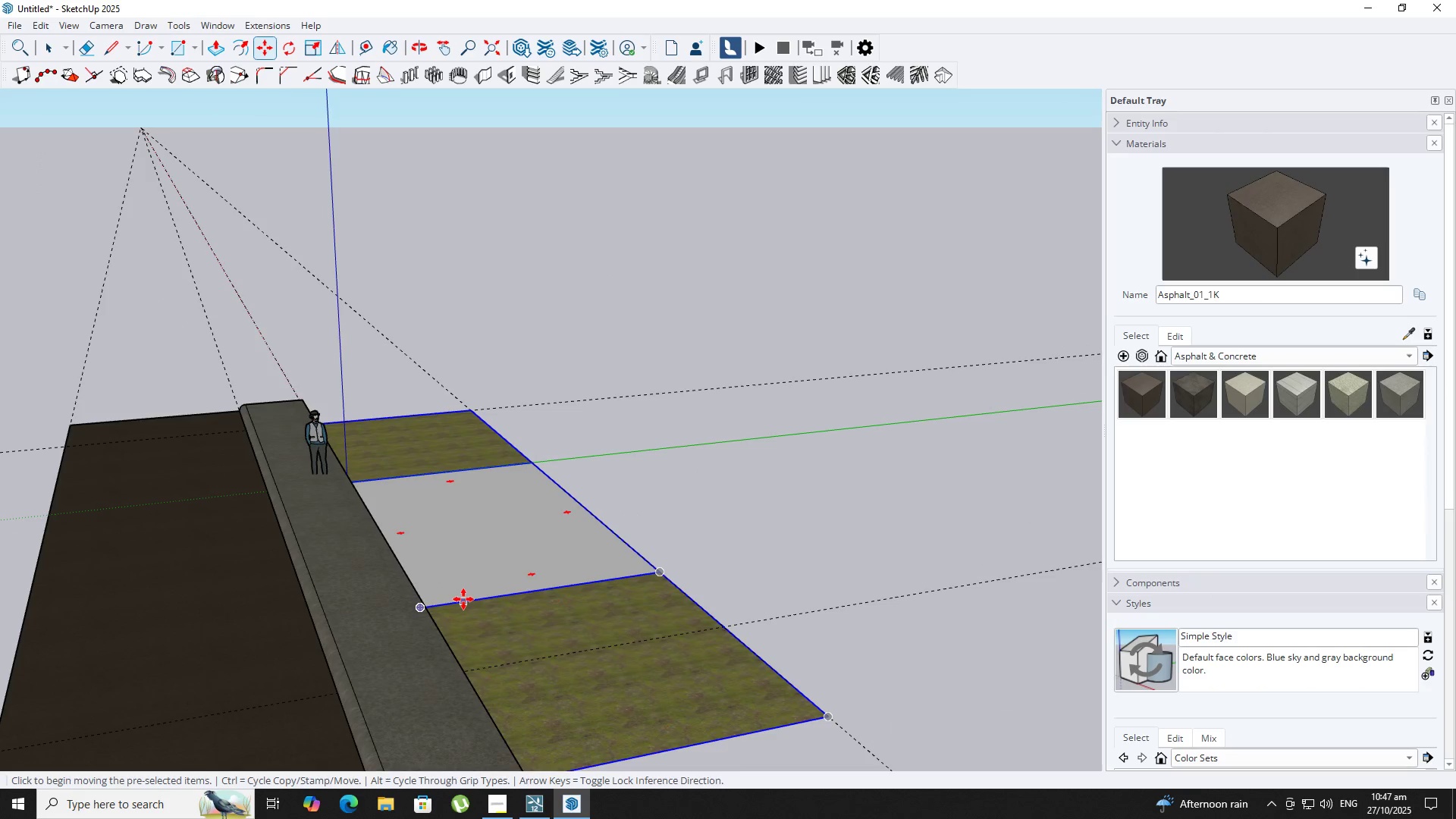 
key(ArrowUp)
 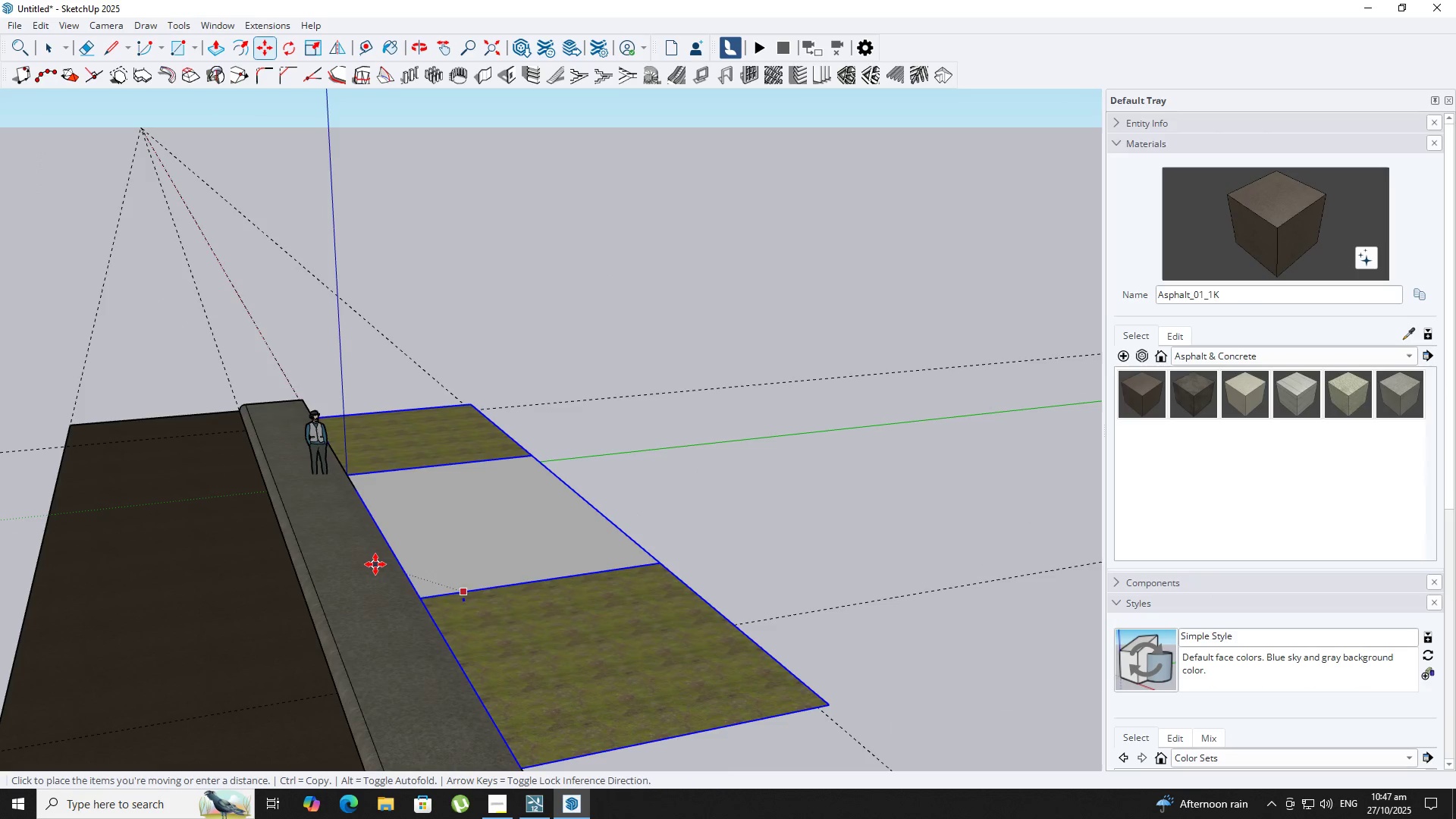 
left_click([375, 564])
 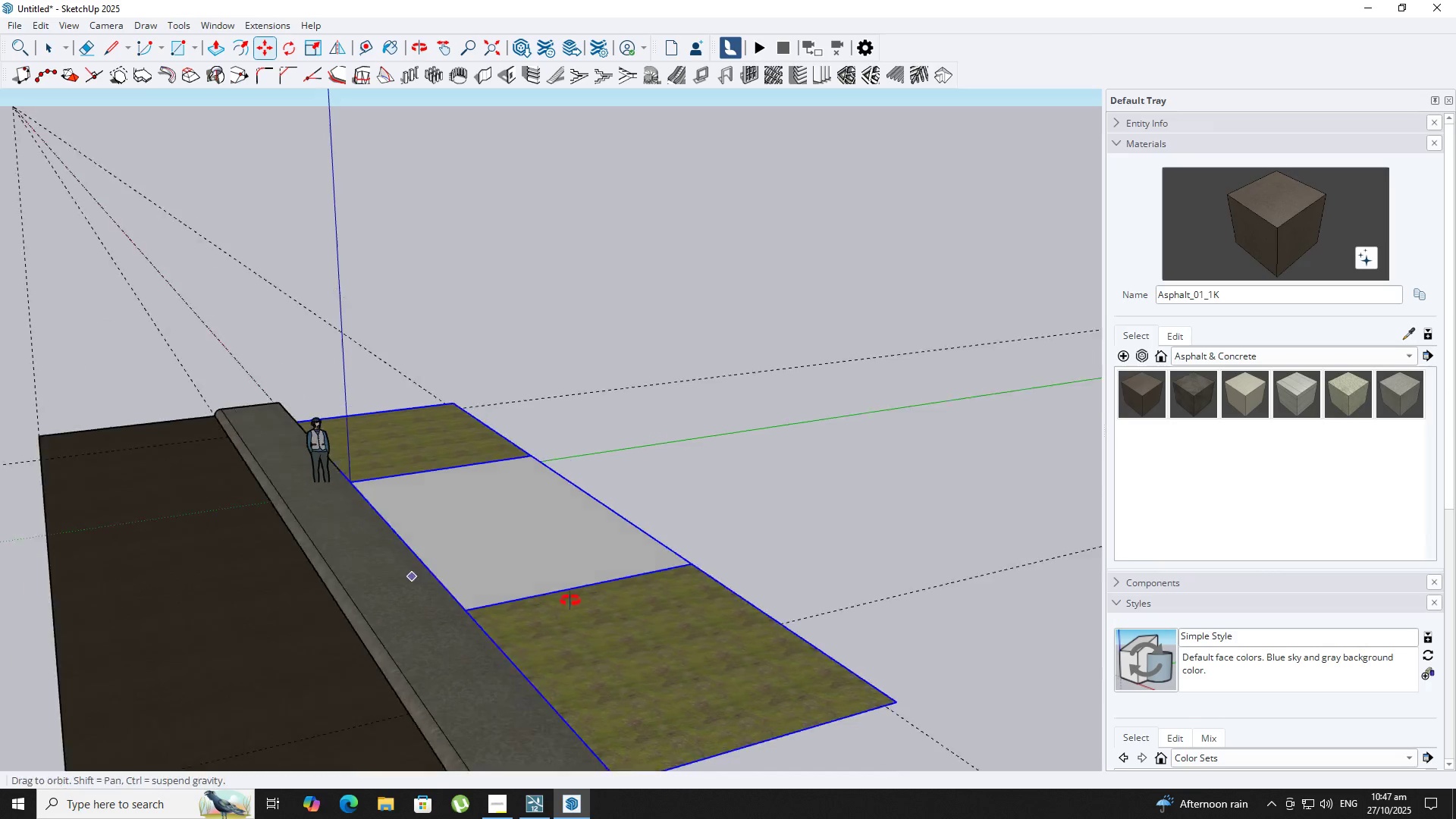 
scroll: coordinate [670, 557], scroll_direction: up, amount: 3.0
 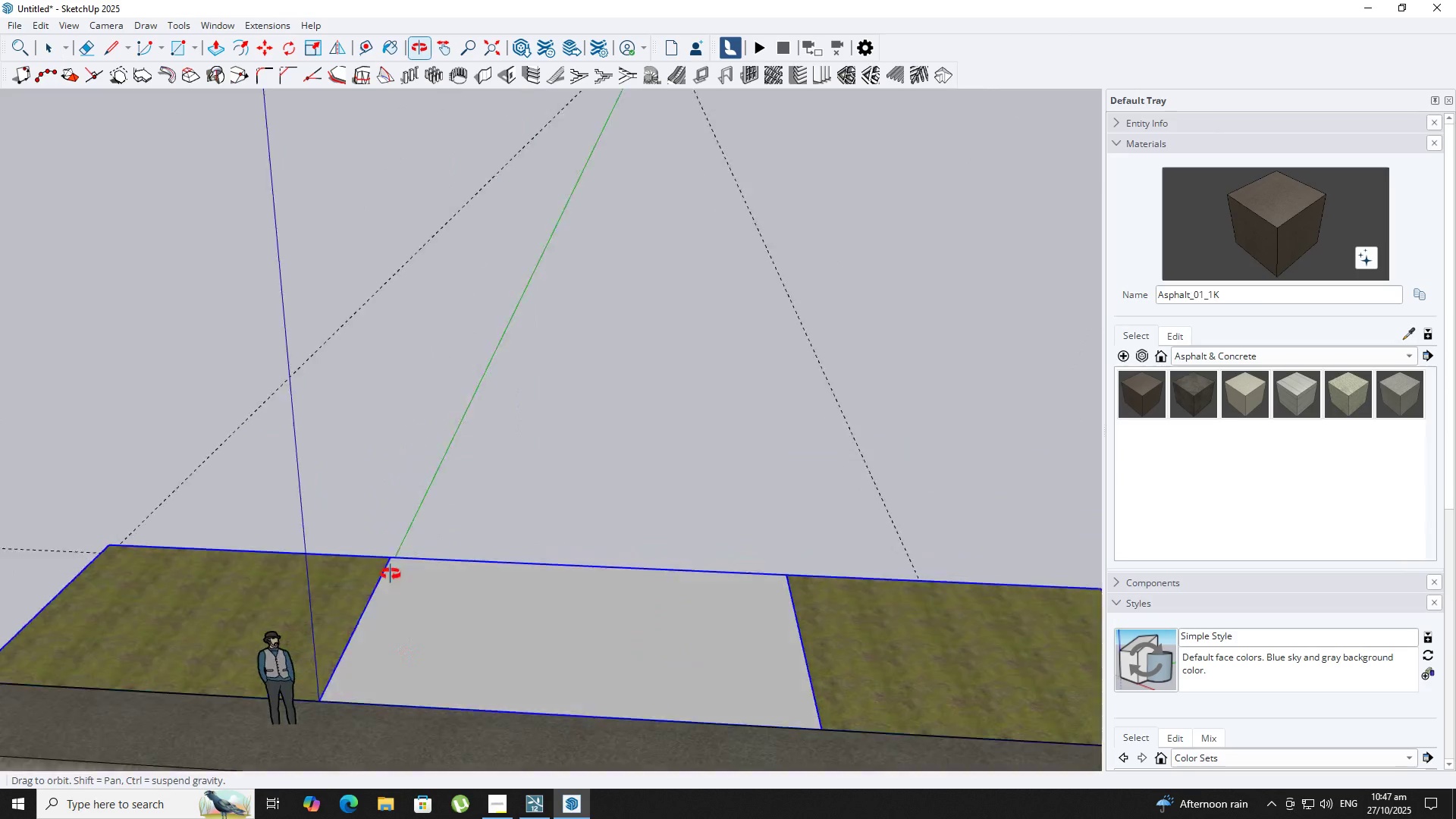 
key(Space)
 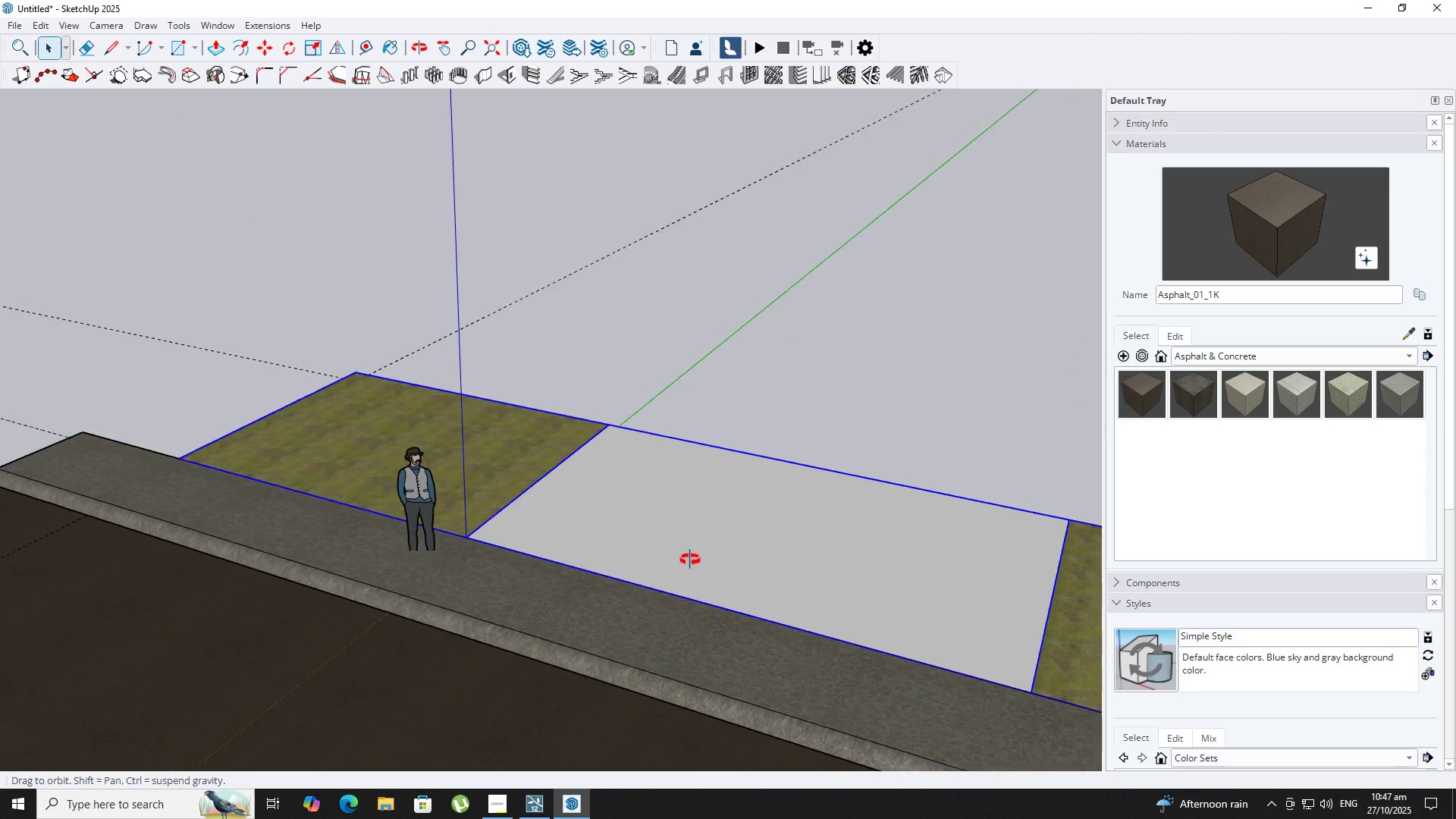 
hold_key(key=ShiftLeft, duration=0.32)
 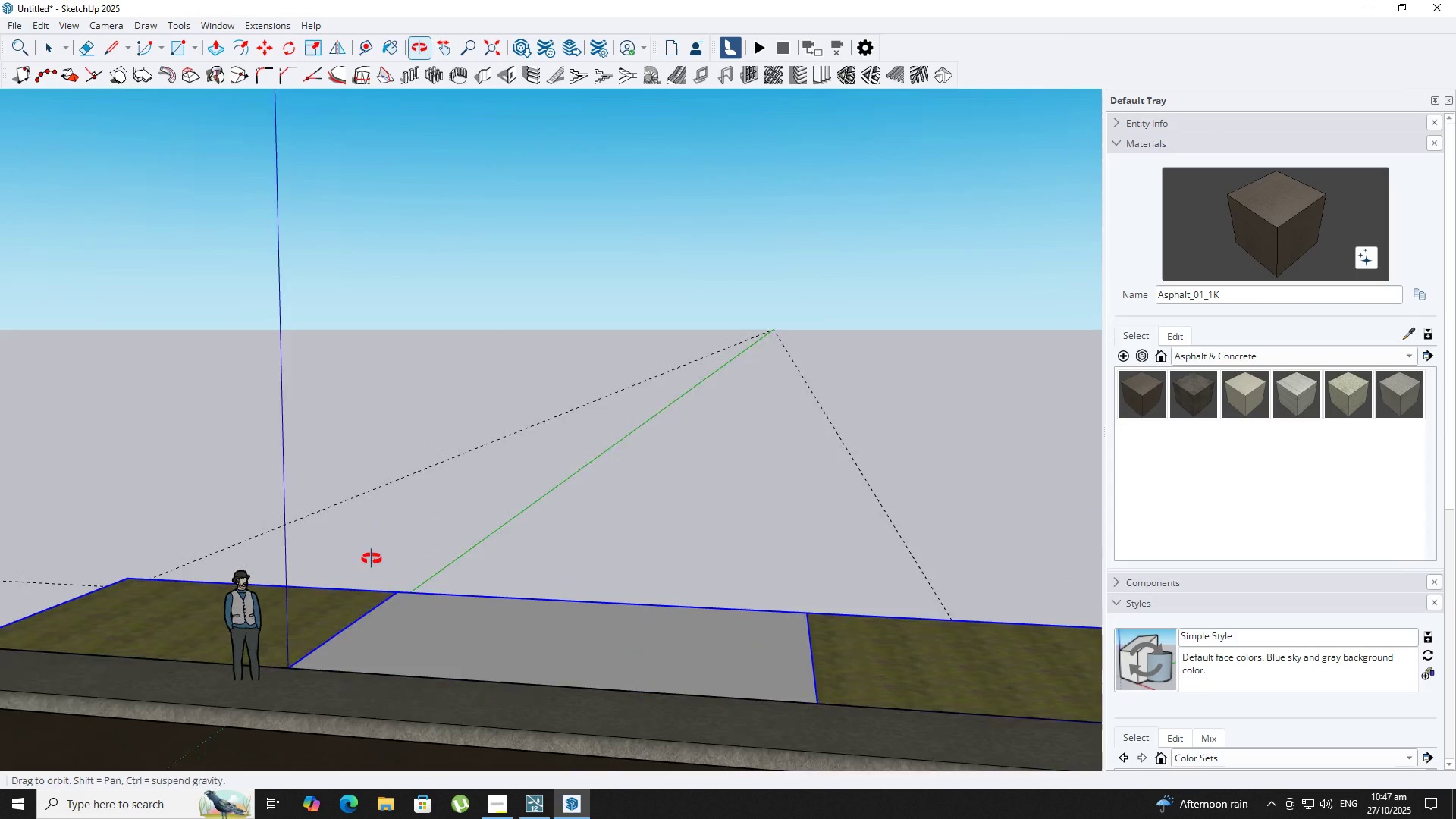 
scroll: coordinate [400, 585], scroll_direction: up, amount: 3.0
 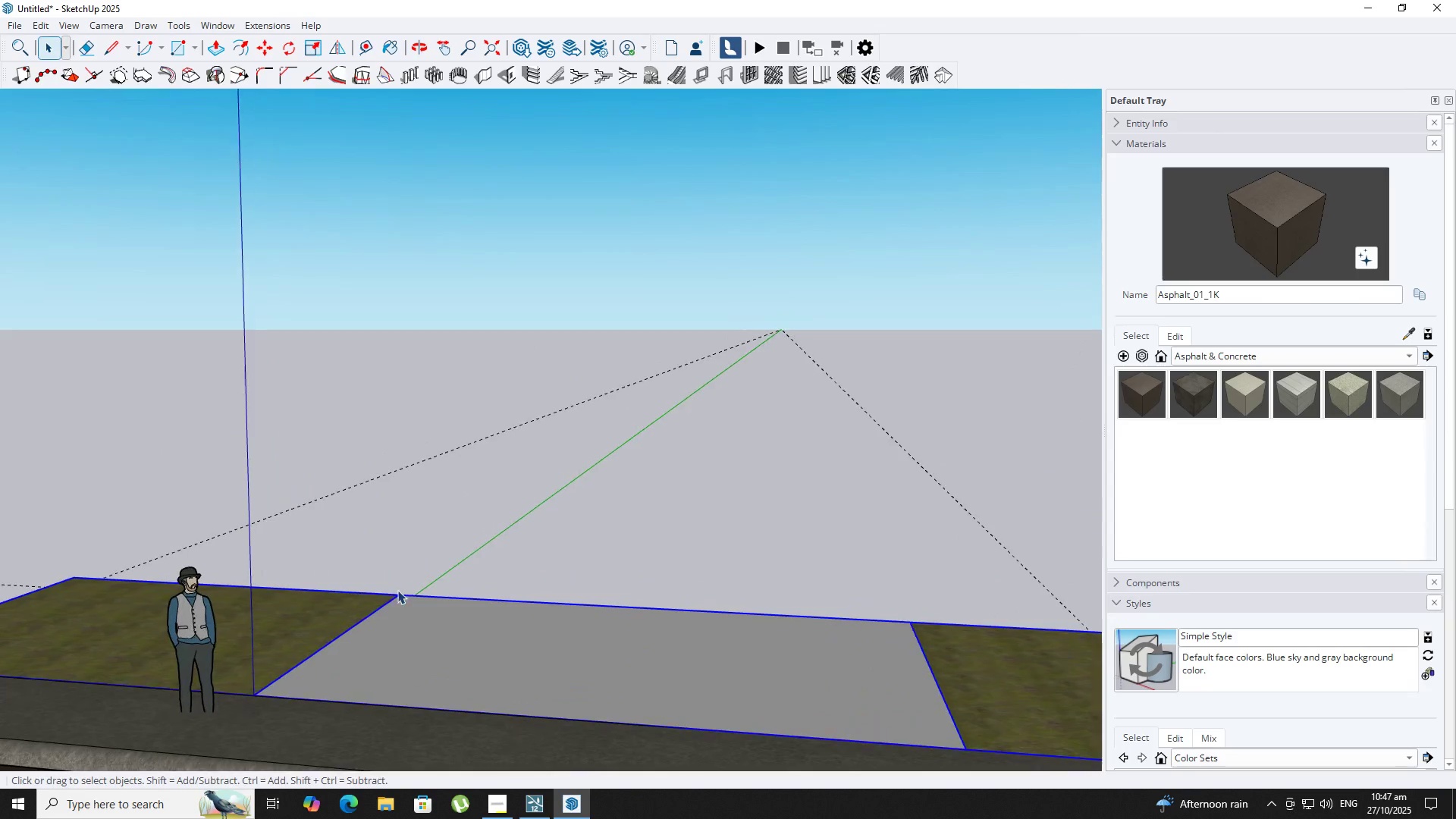 
key(Space)
 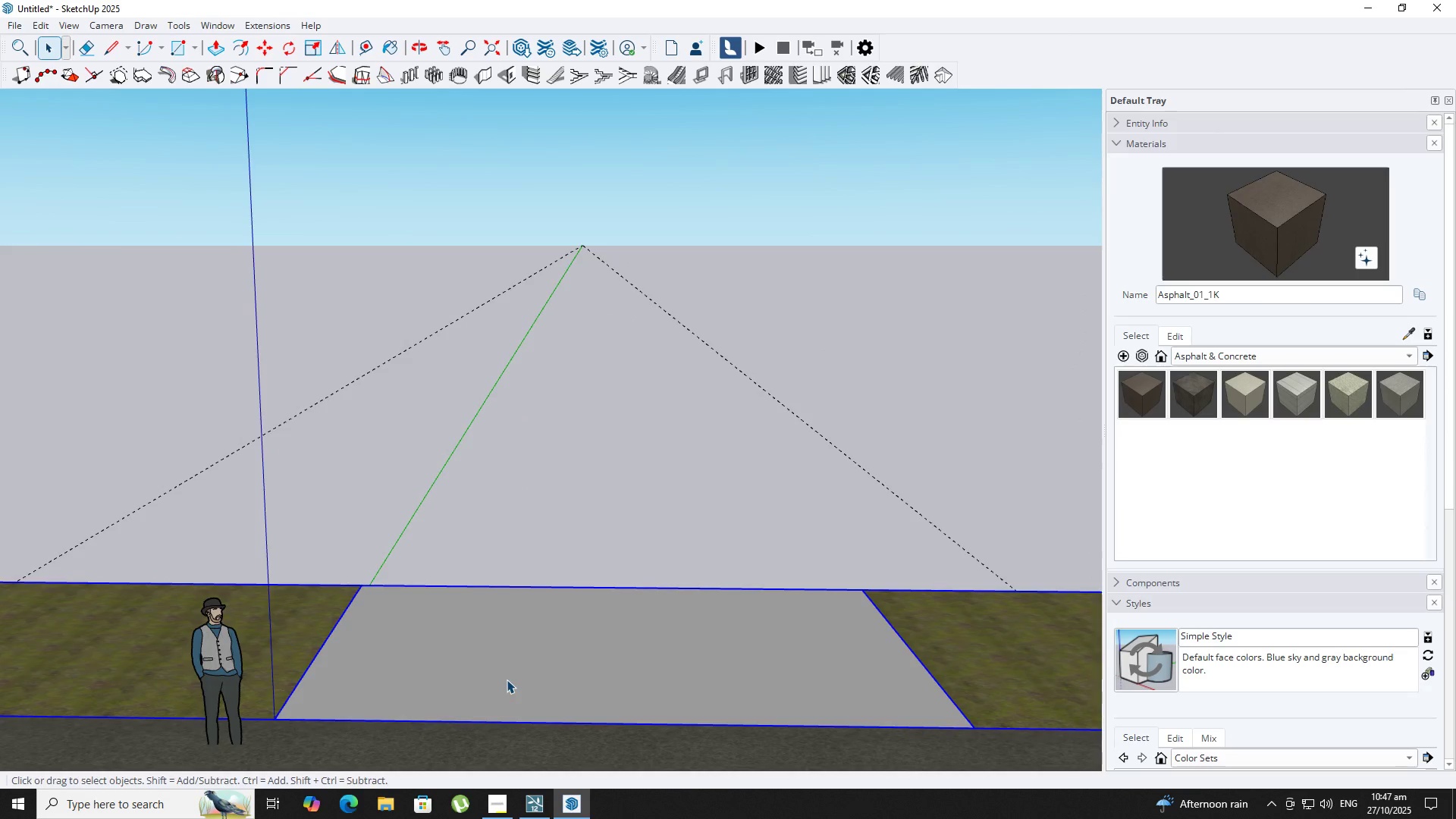 
scroll: coordinate [544, 695], scroll_direction: down, amount: 2.0
 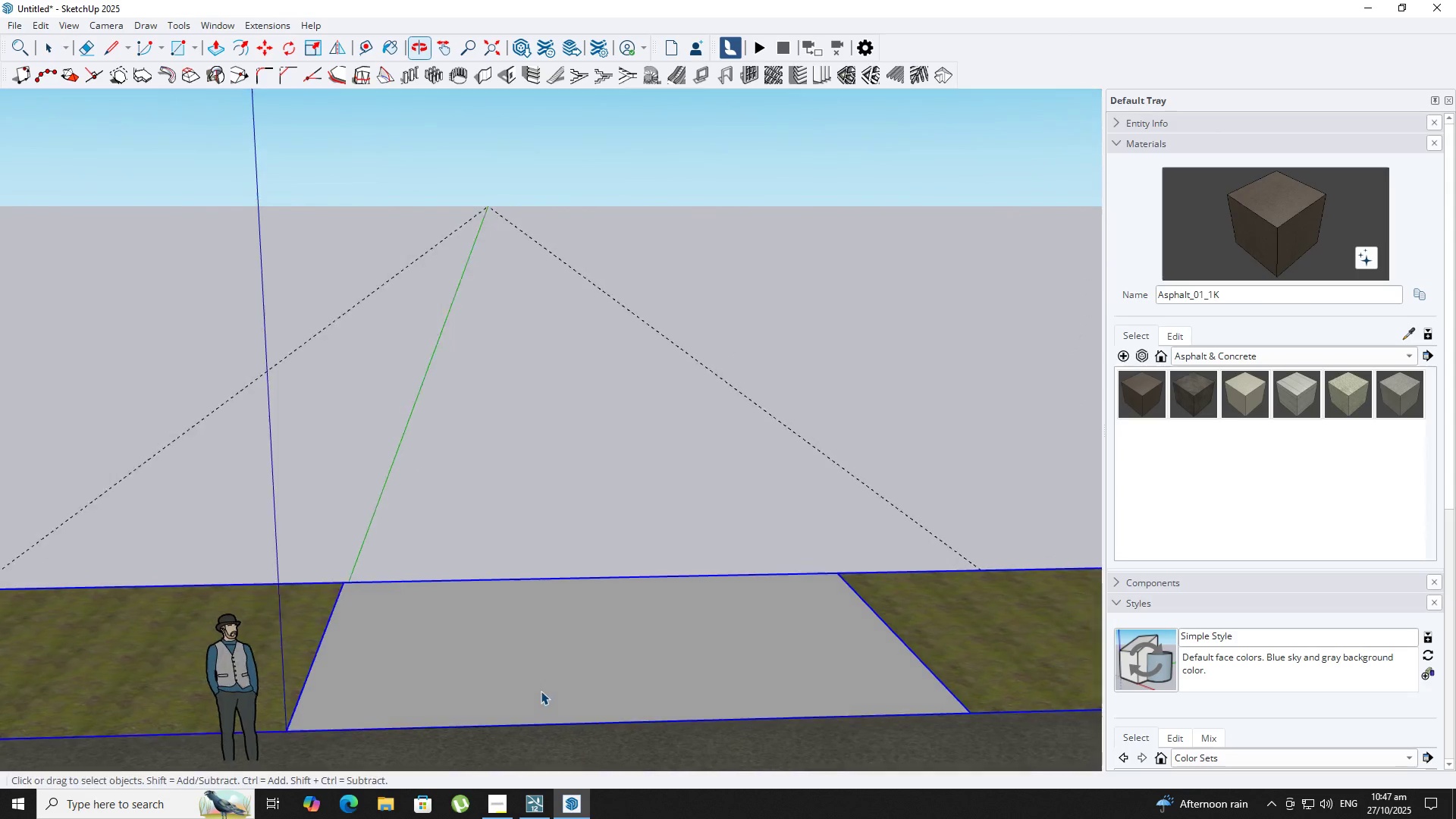 
key(R)
 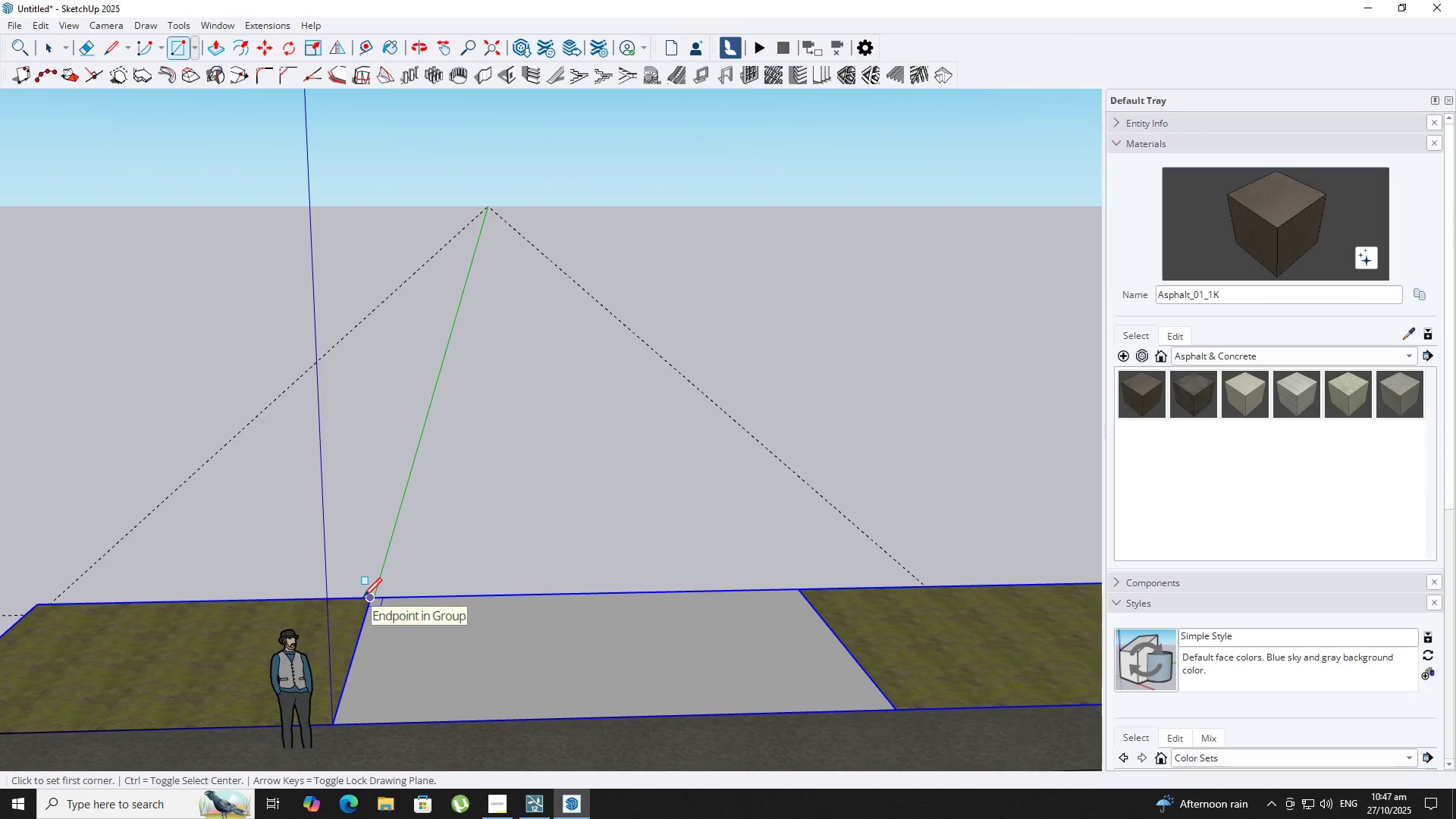 
key(Space)
 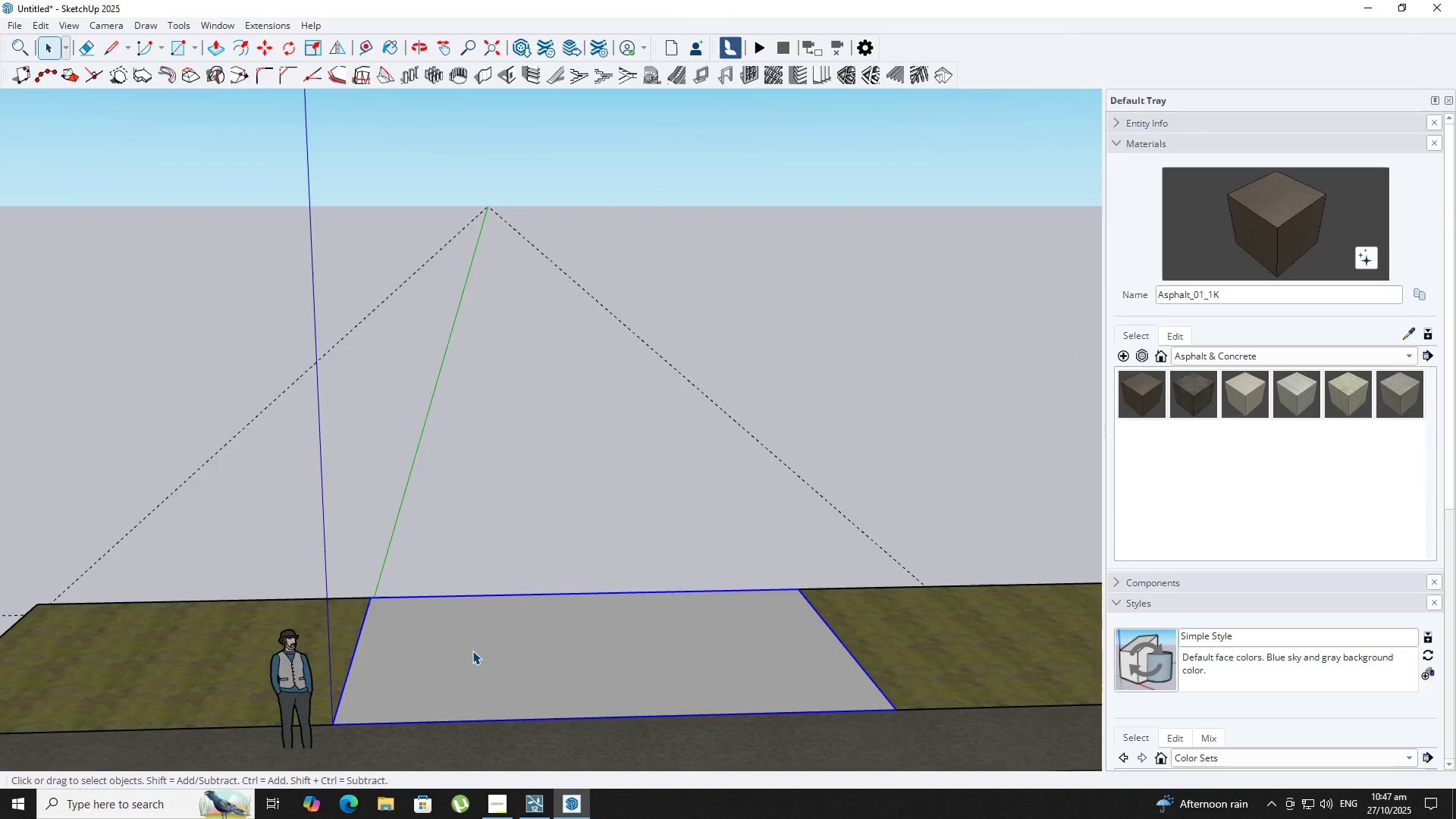 
double_click([472, 651])
 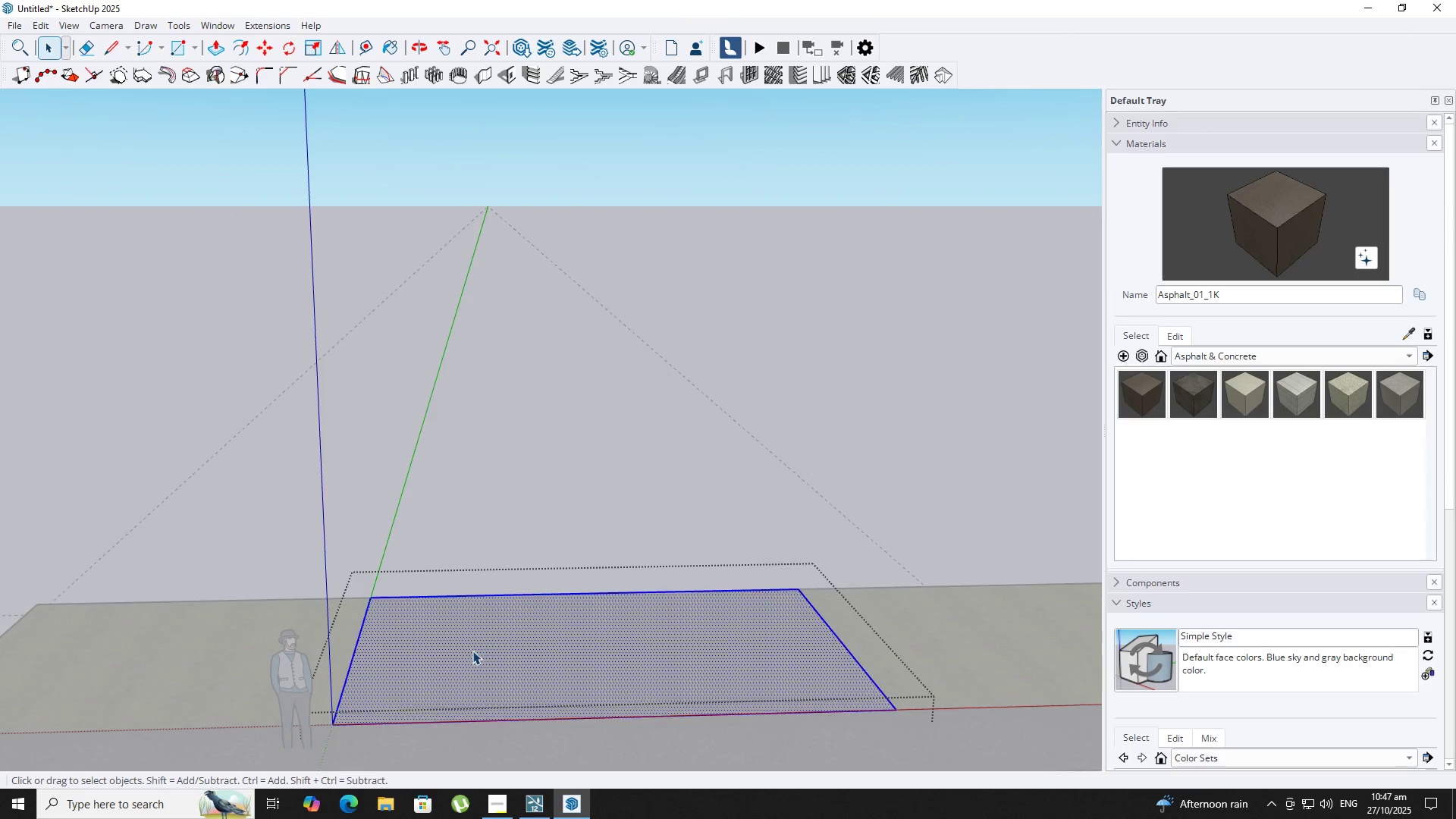 
triple_click([472, 651])
 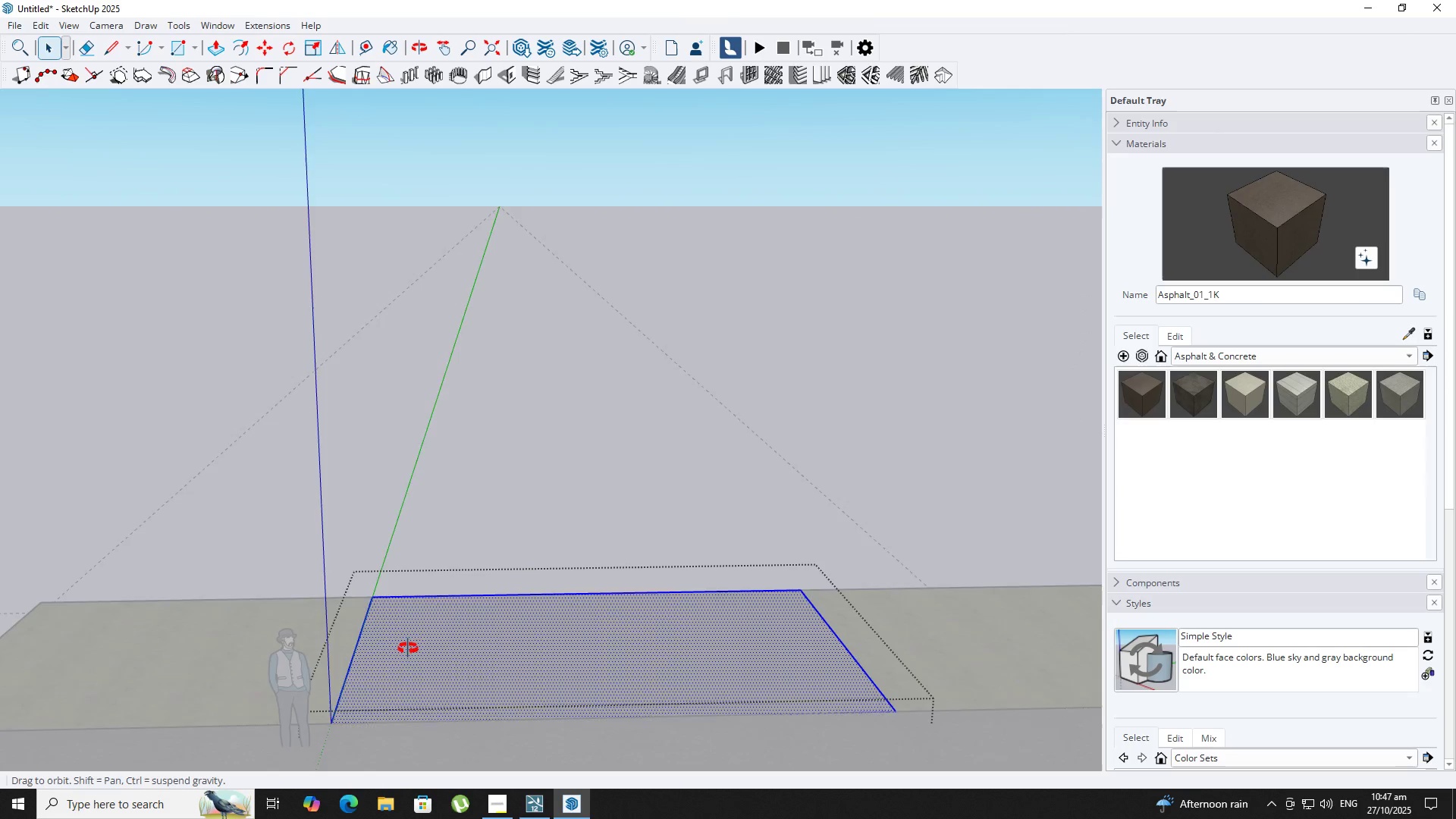 
scroll: coordinate [309, 629], scroll_direction: down, amount: 3.0
 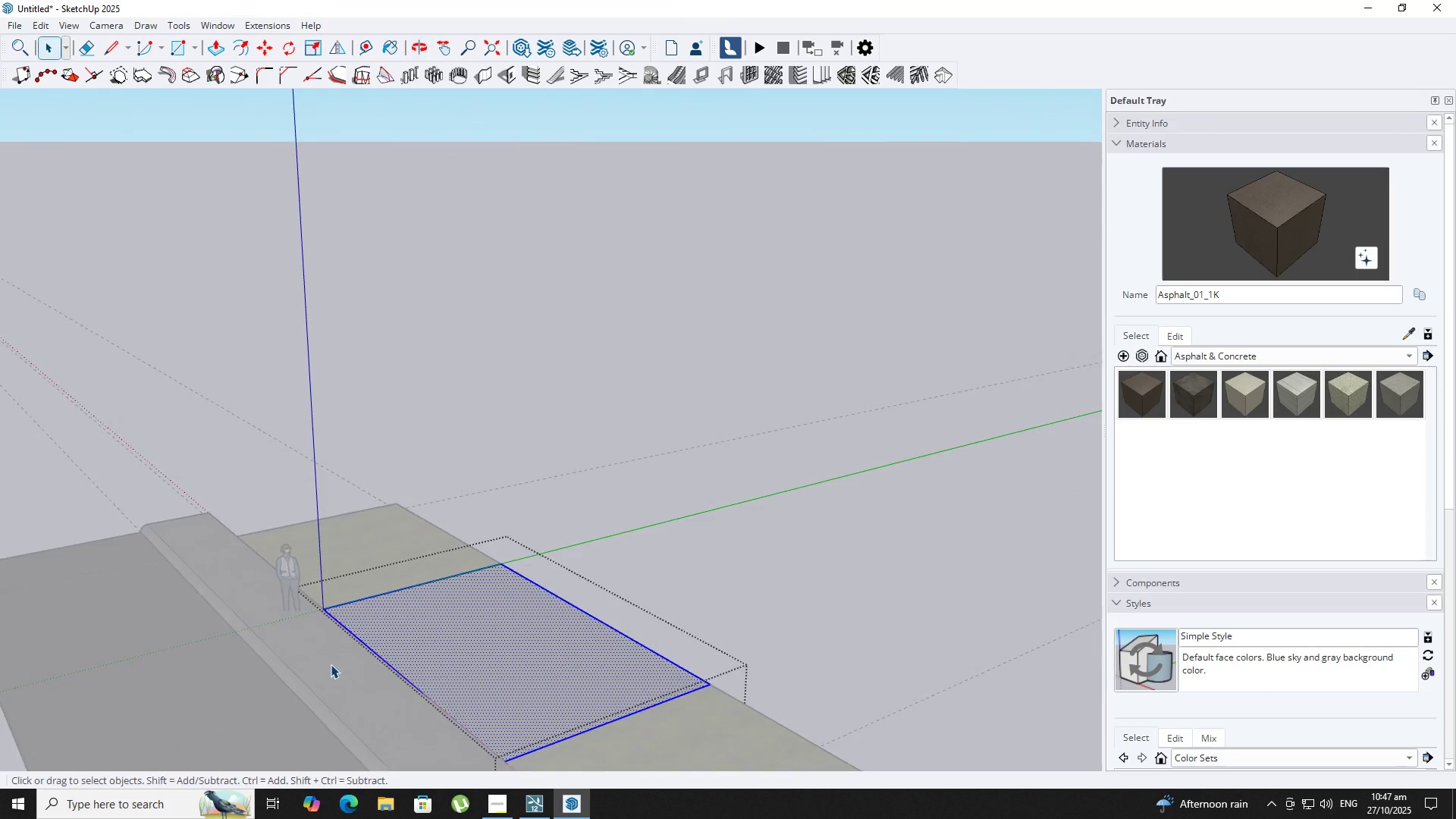 
key(Backquote)
 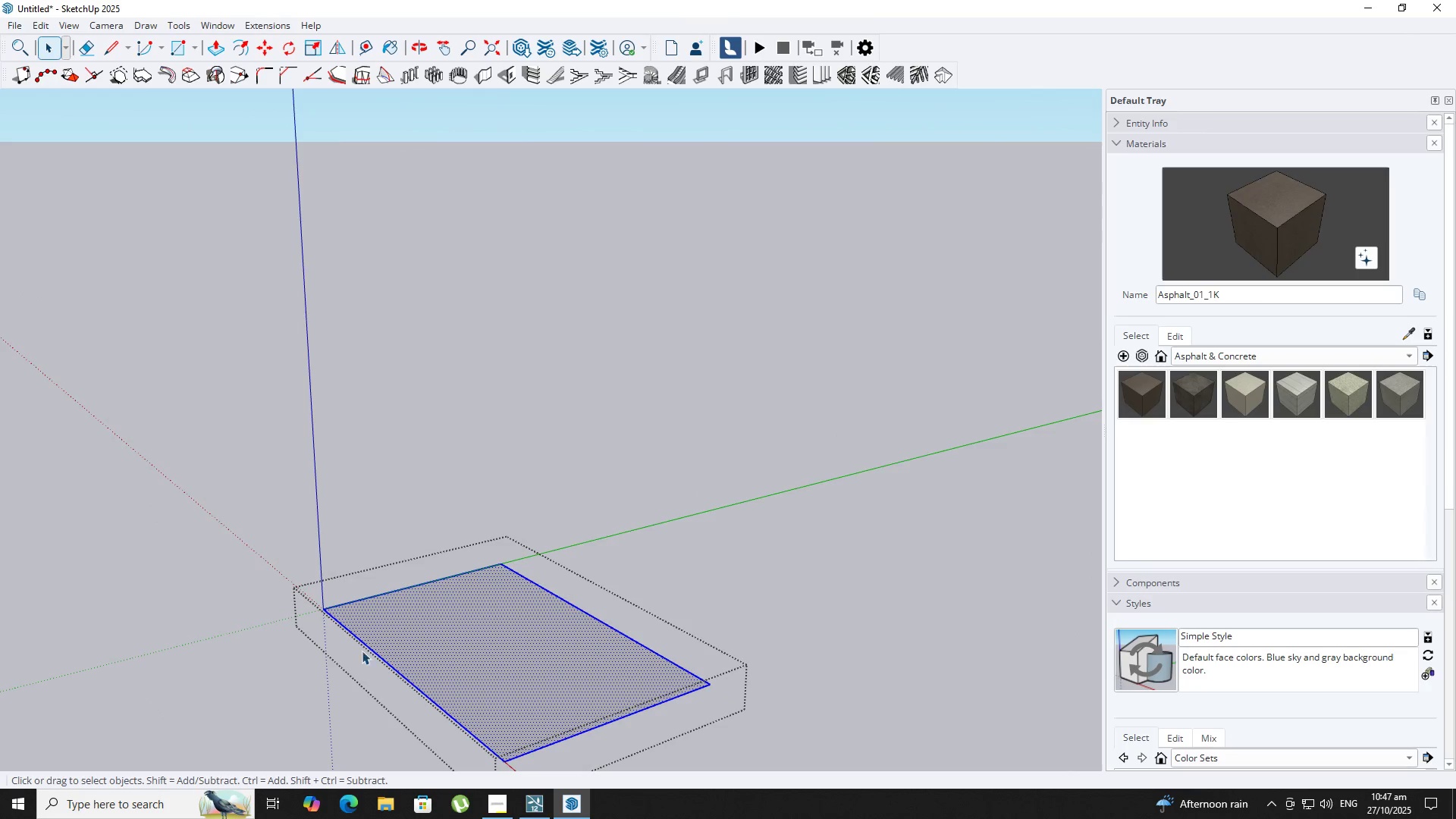 
key(T)
 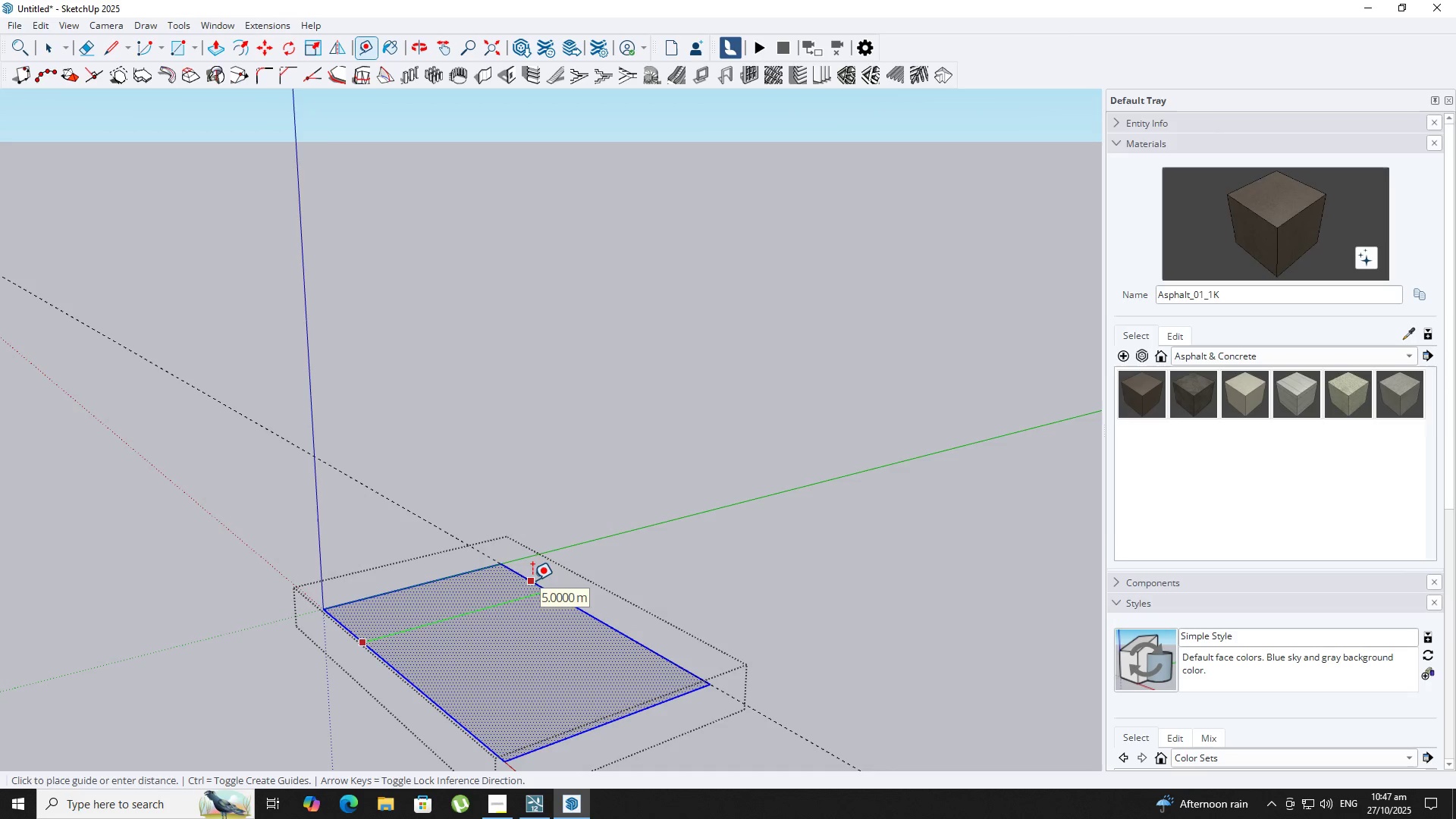 
wait(5.57)
 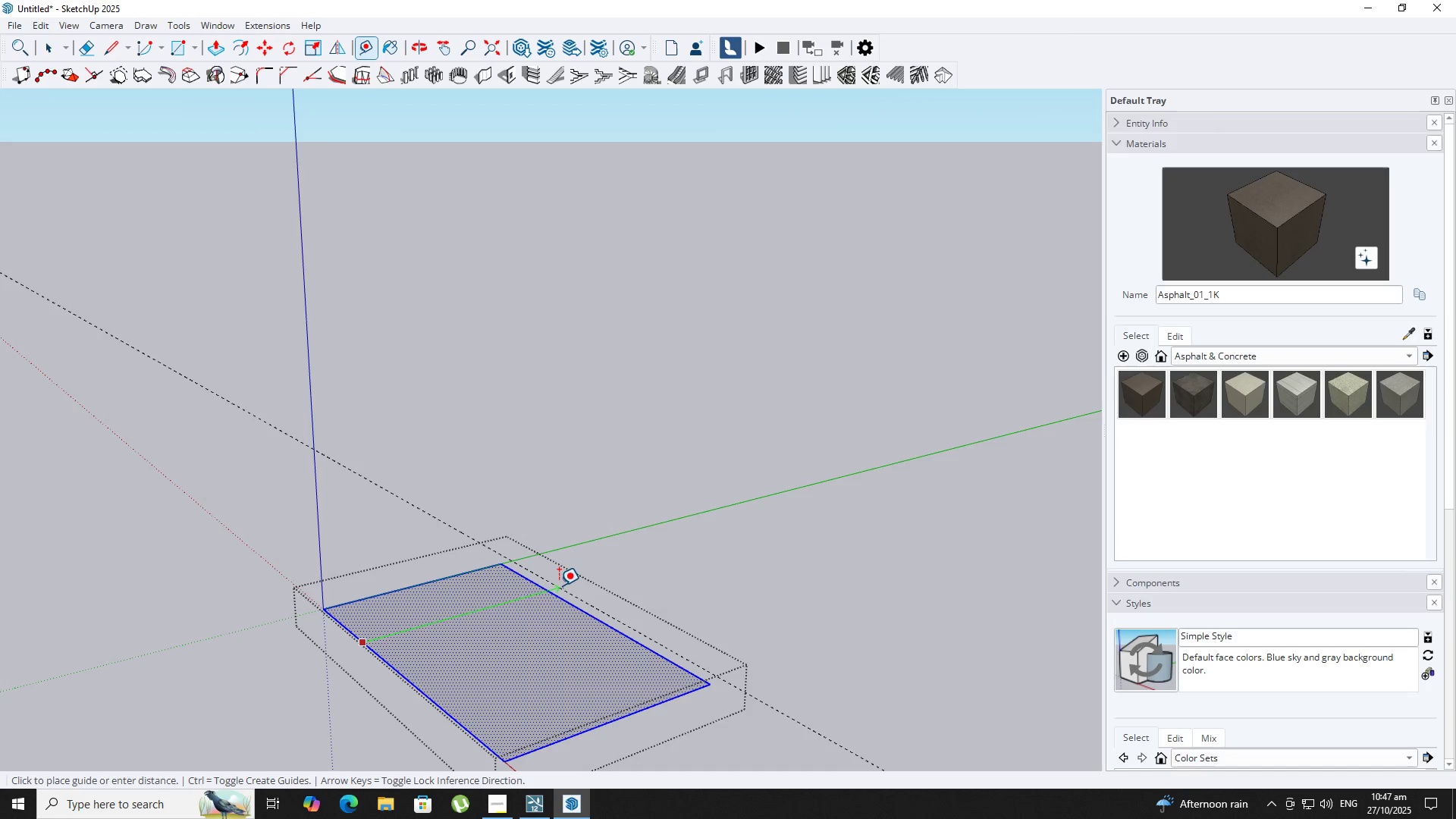 
key(Space)
 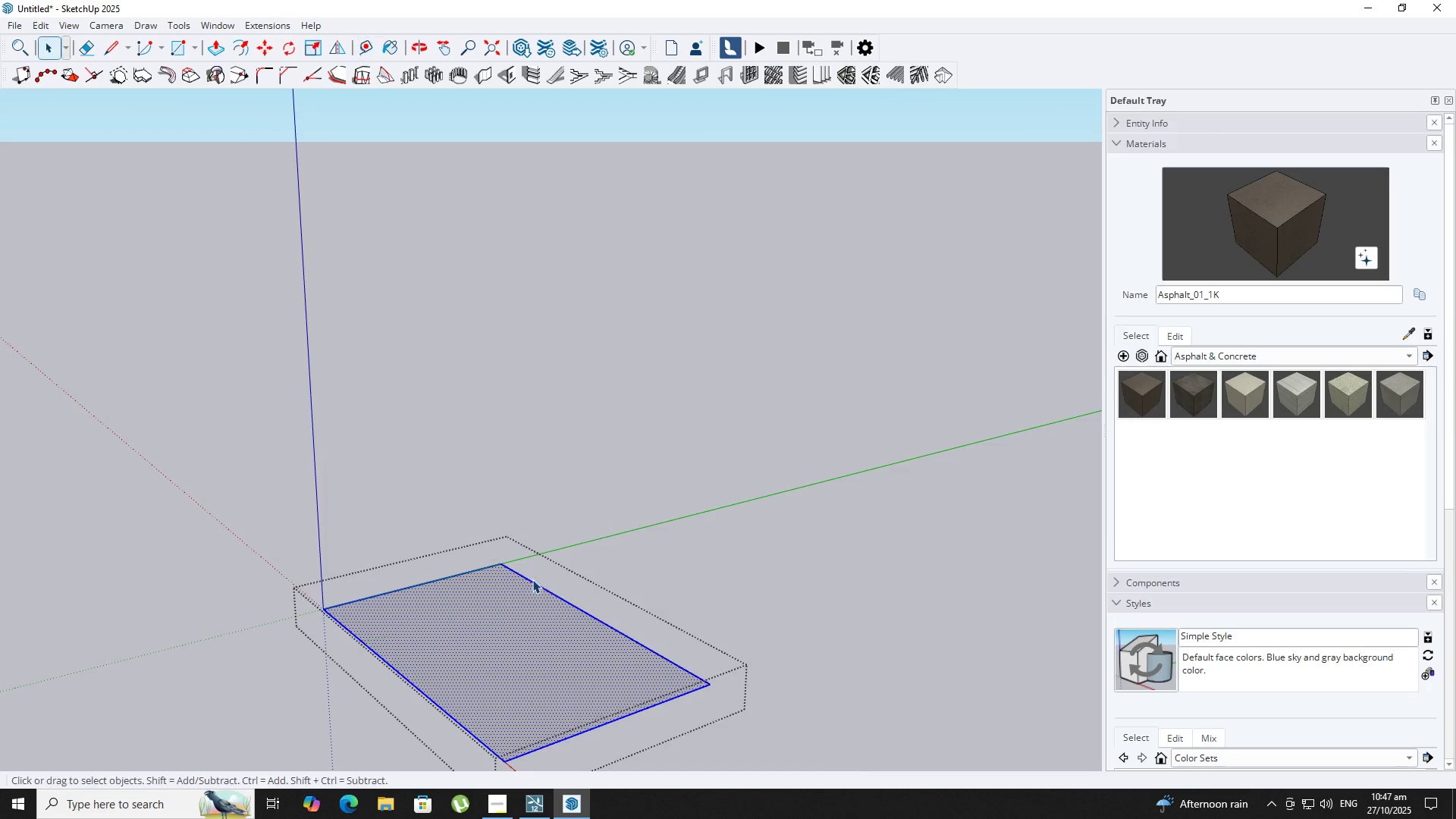 
key(Escape)
 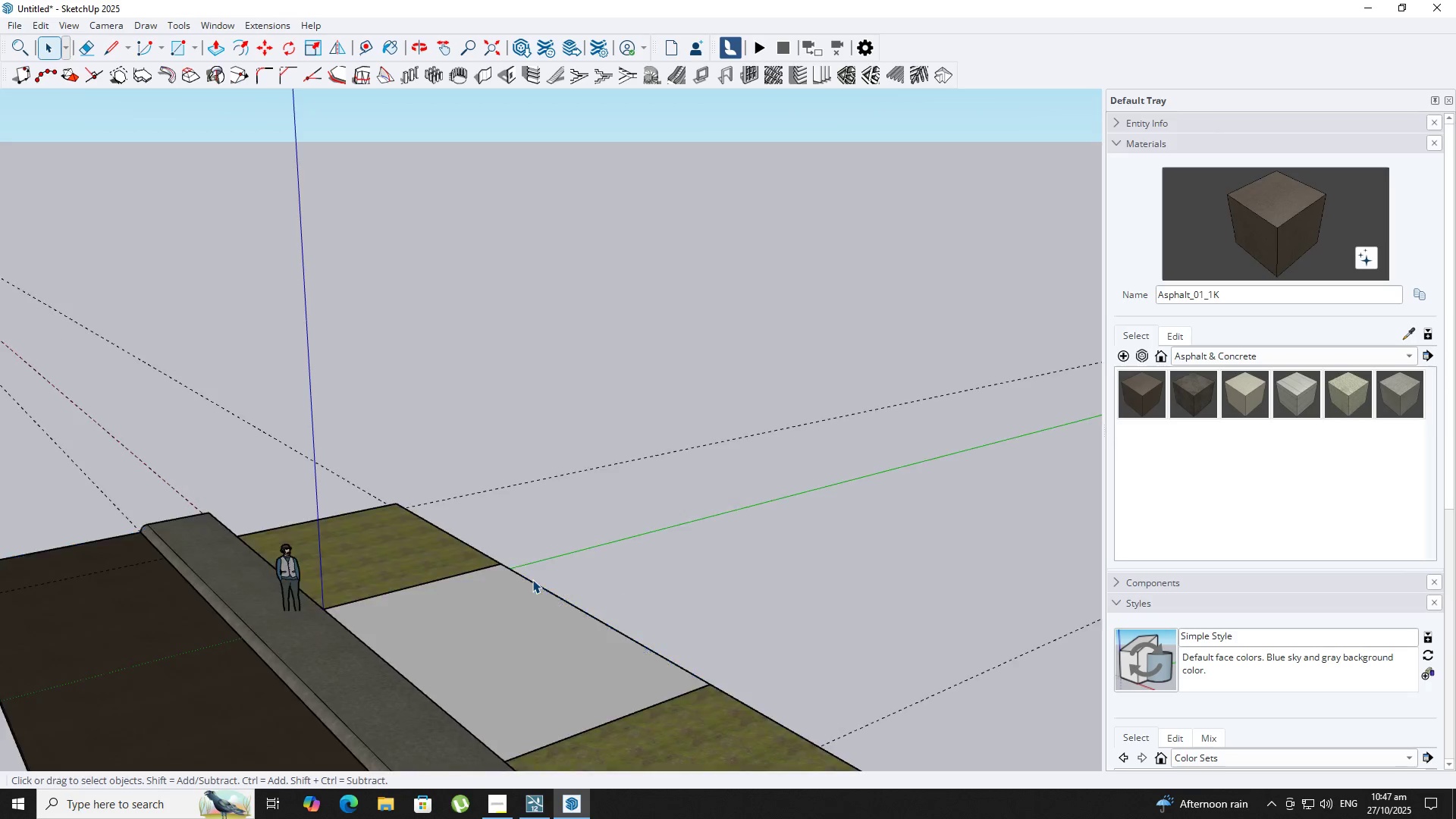 
scroll: coordinate [532, 579], scroll_direction: down, amount: 3.0
 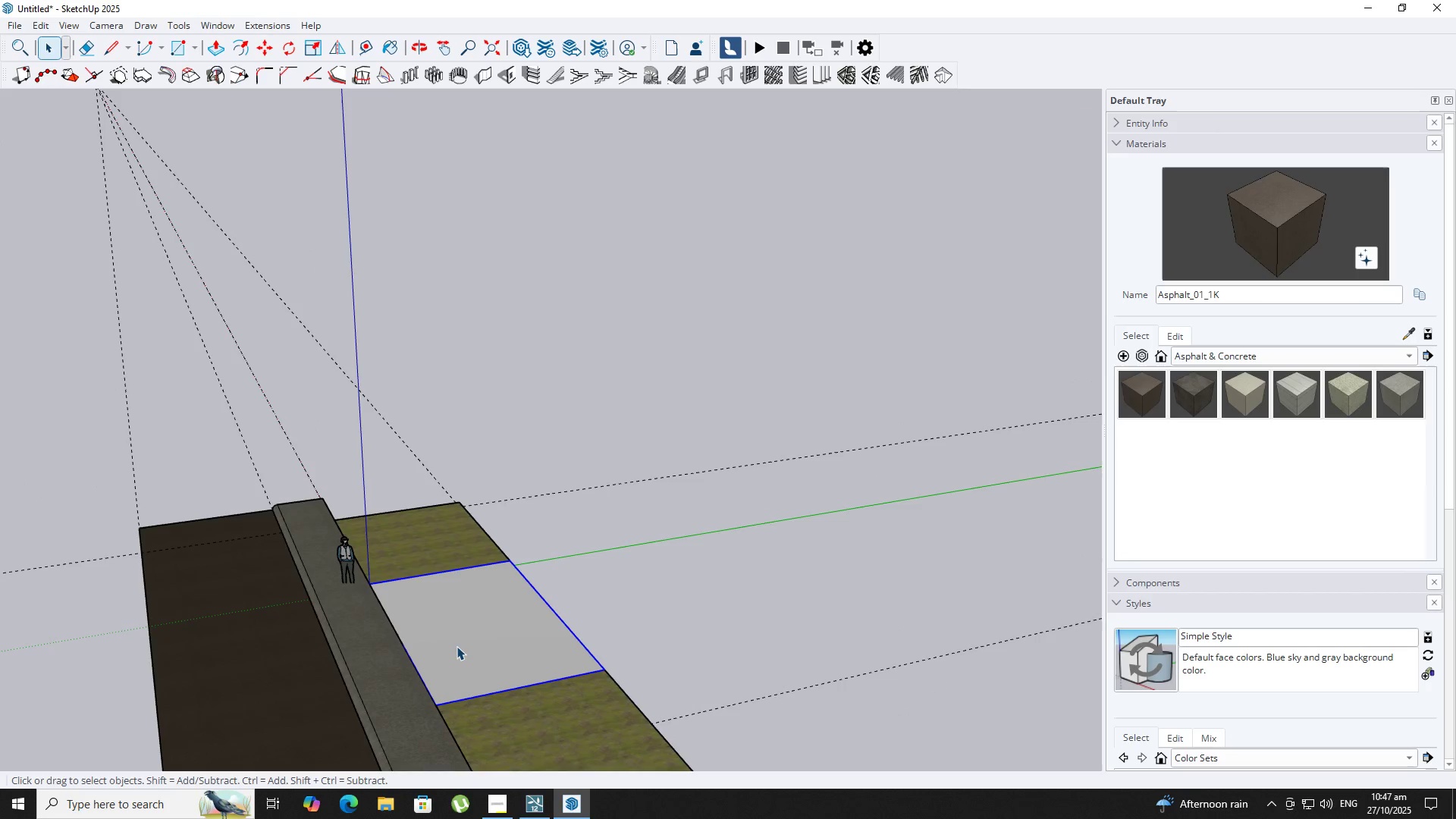 
double_click([457, 646])
 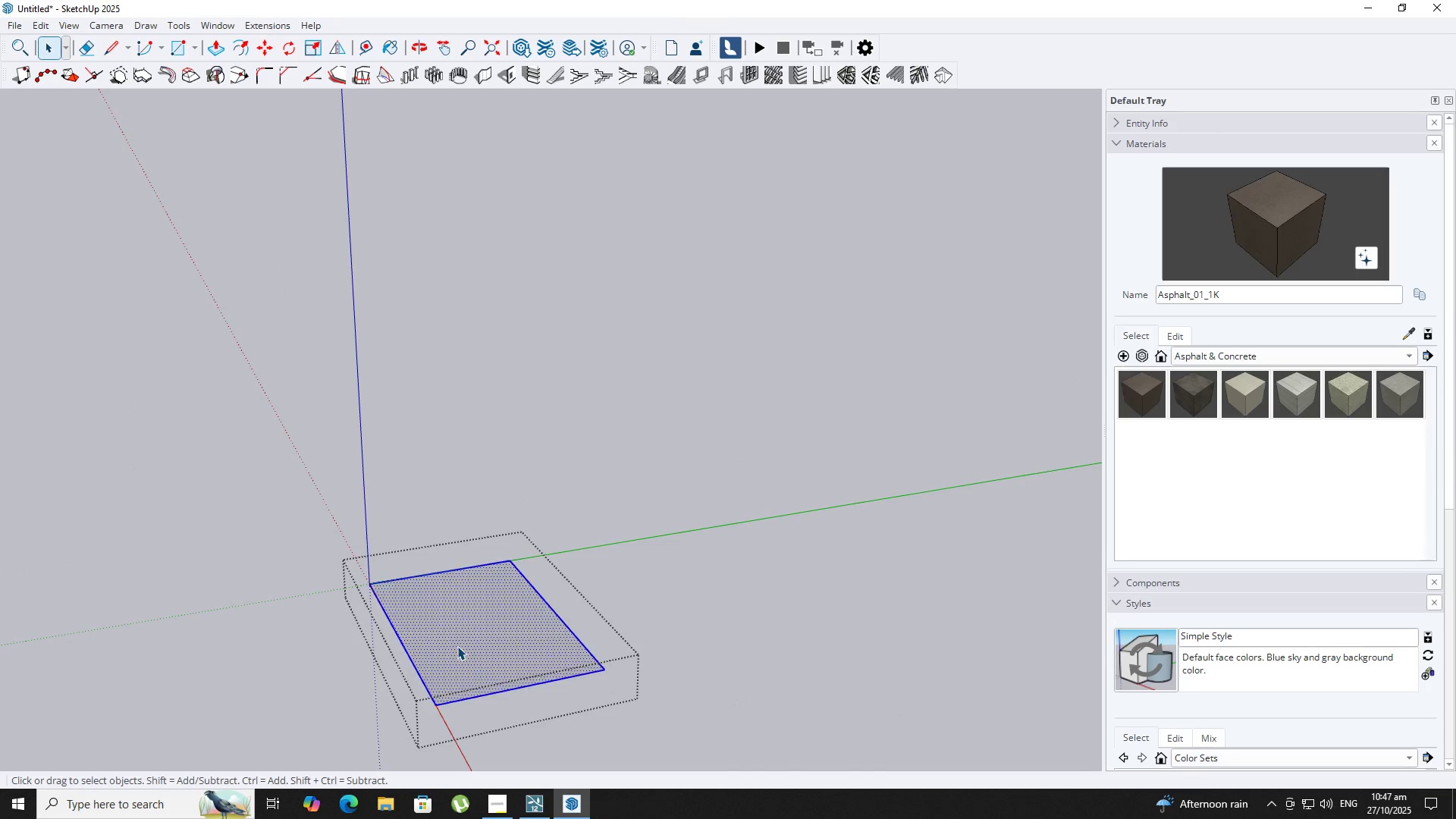 
triple_click([457, 646])
 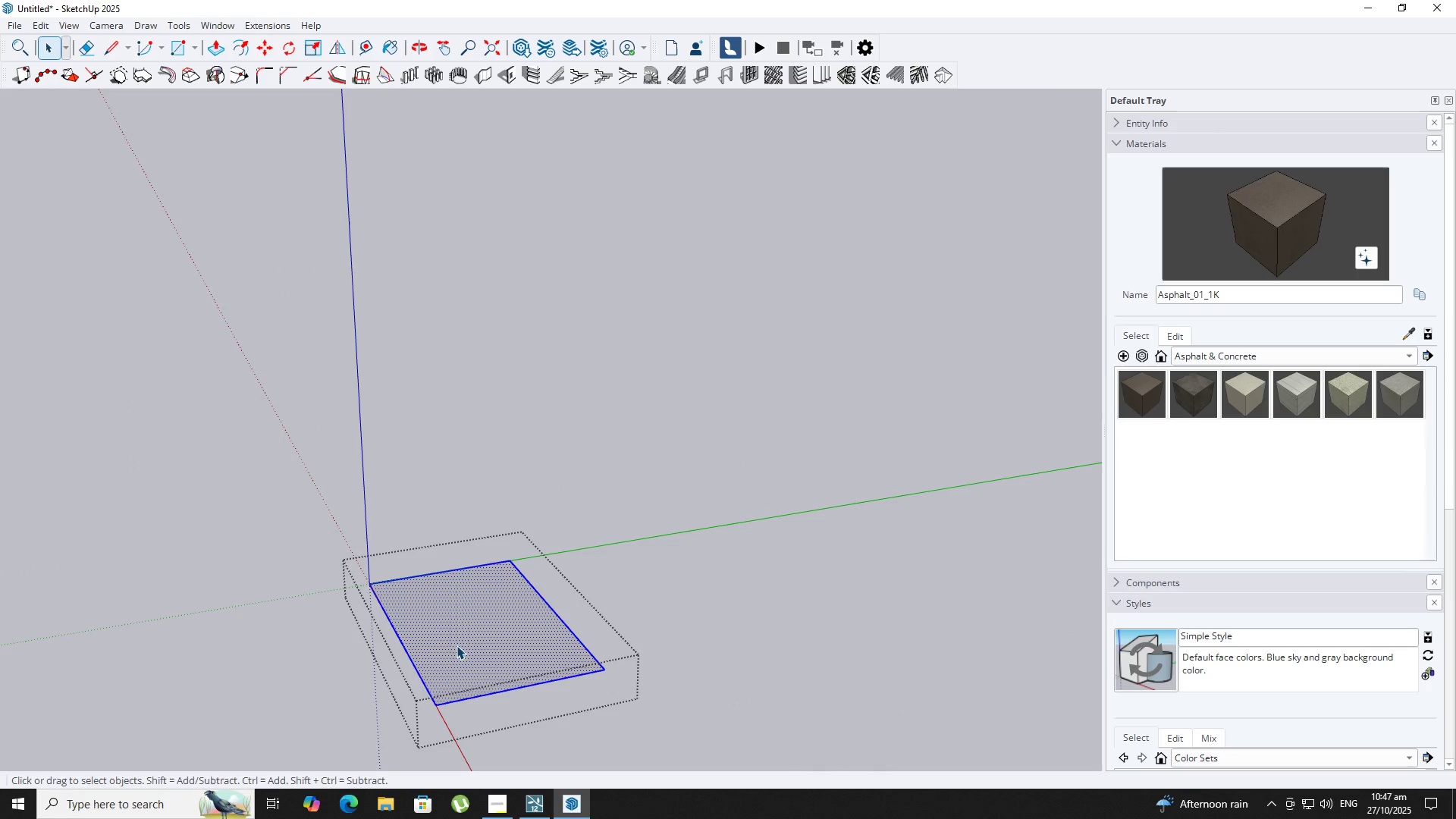 
key(T)
 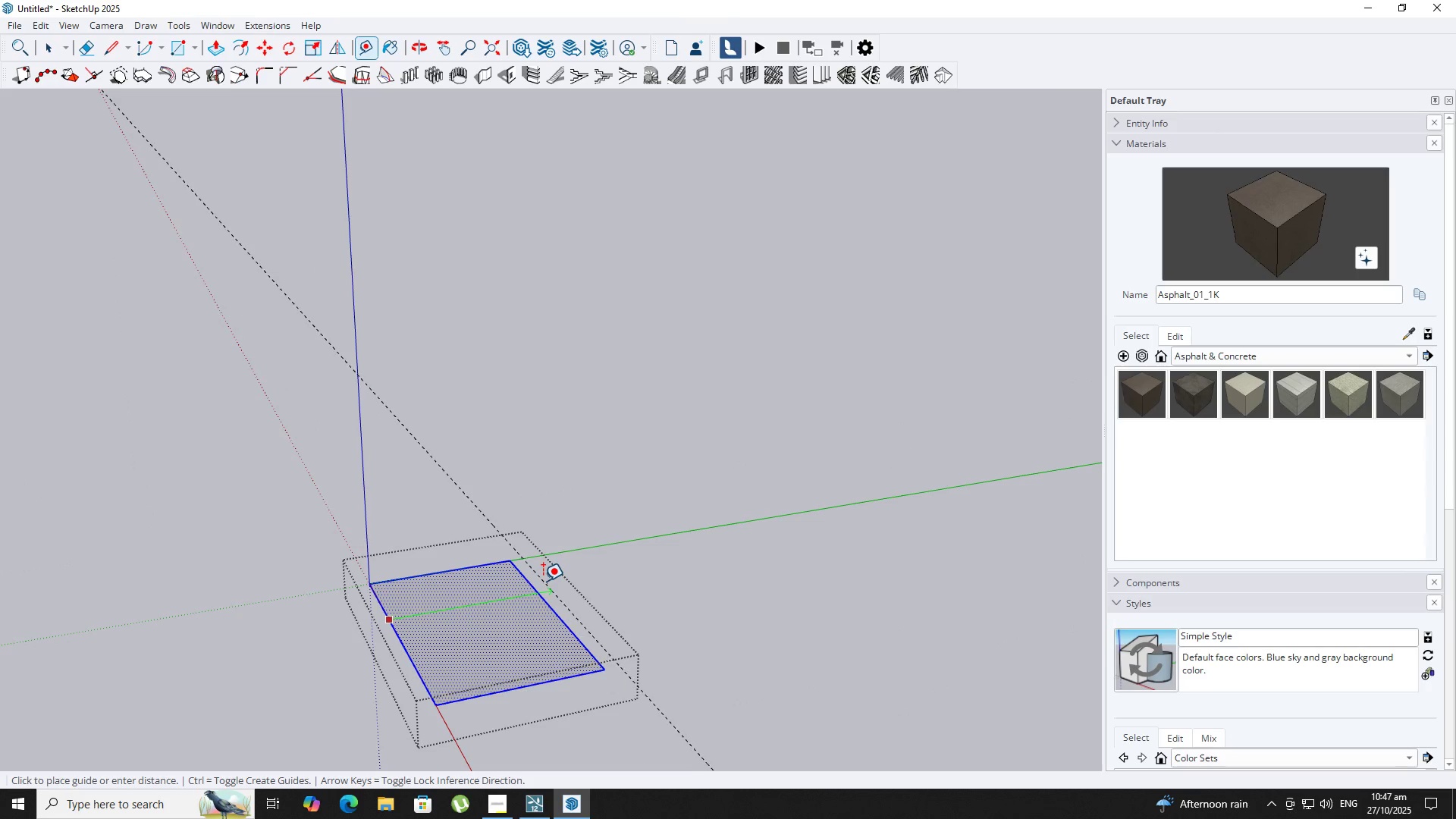 
key(Space)
 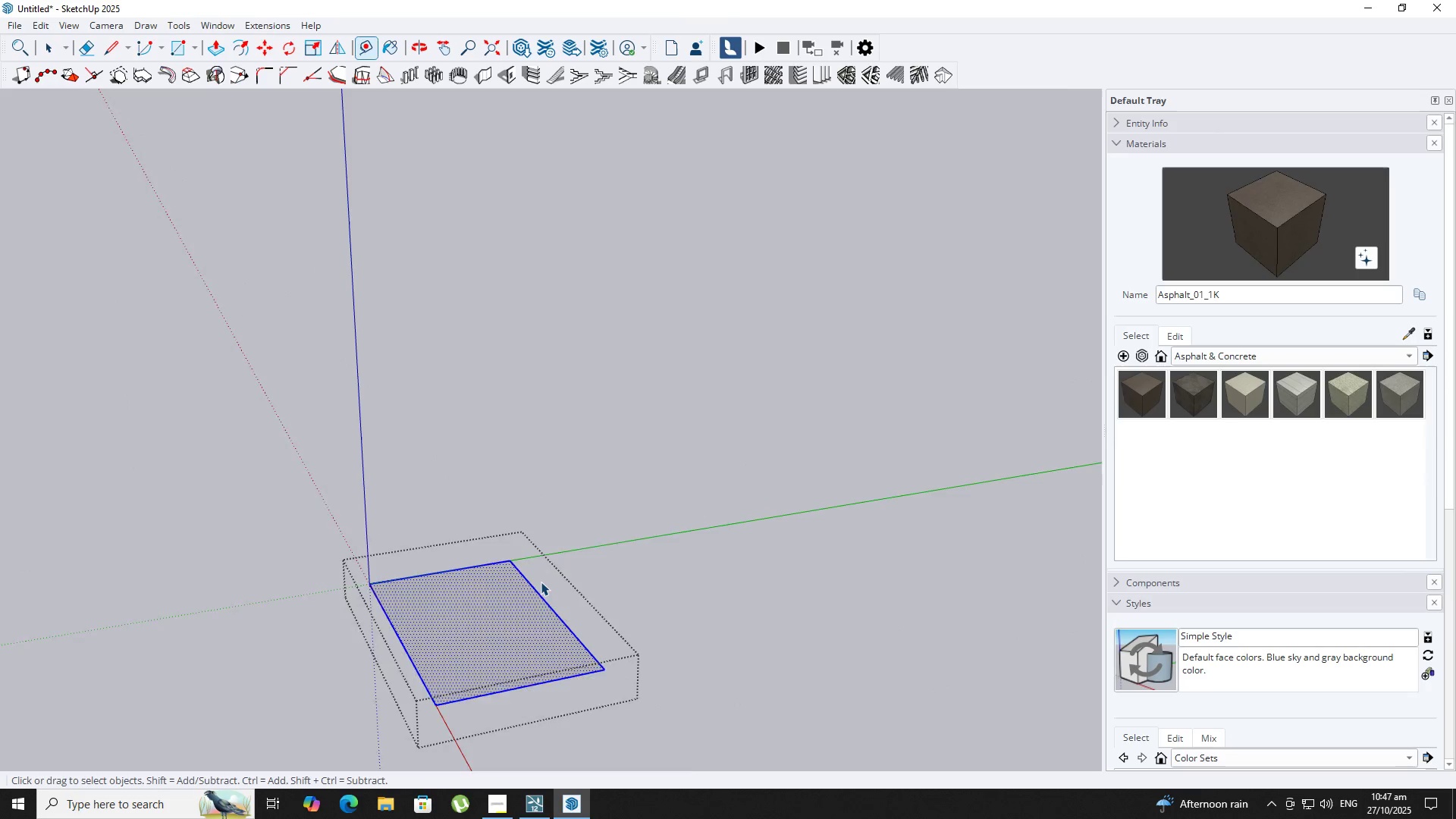 
key(Escape)
 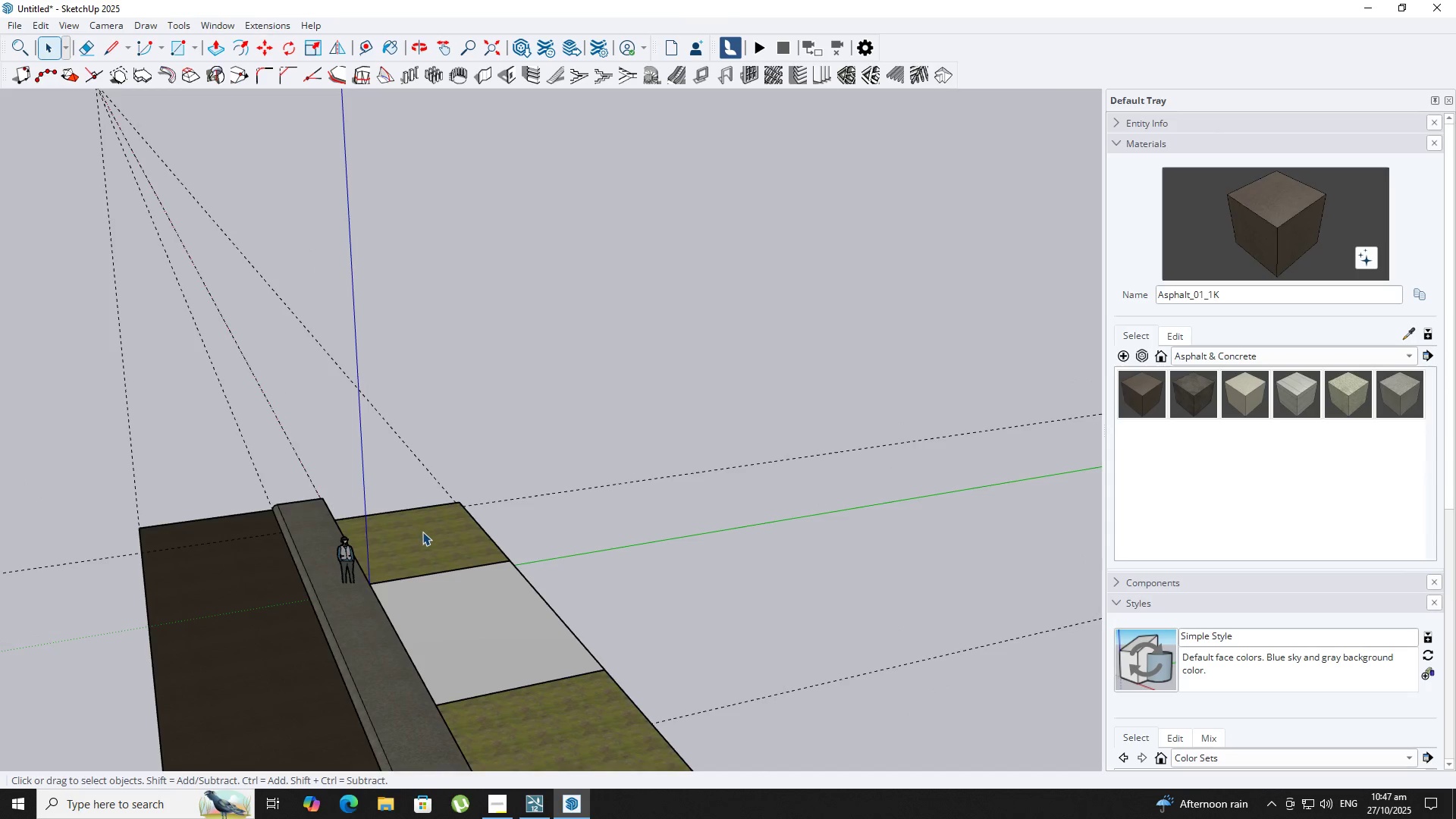 
key(Delete)
 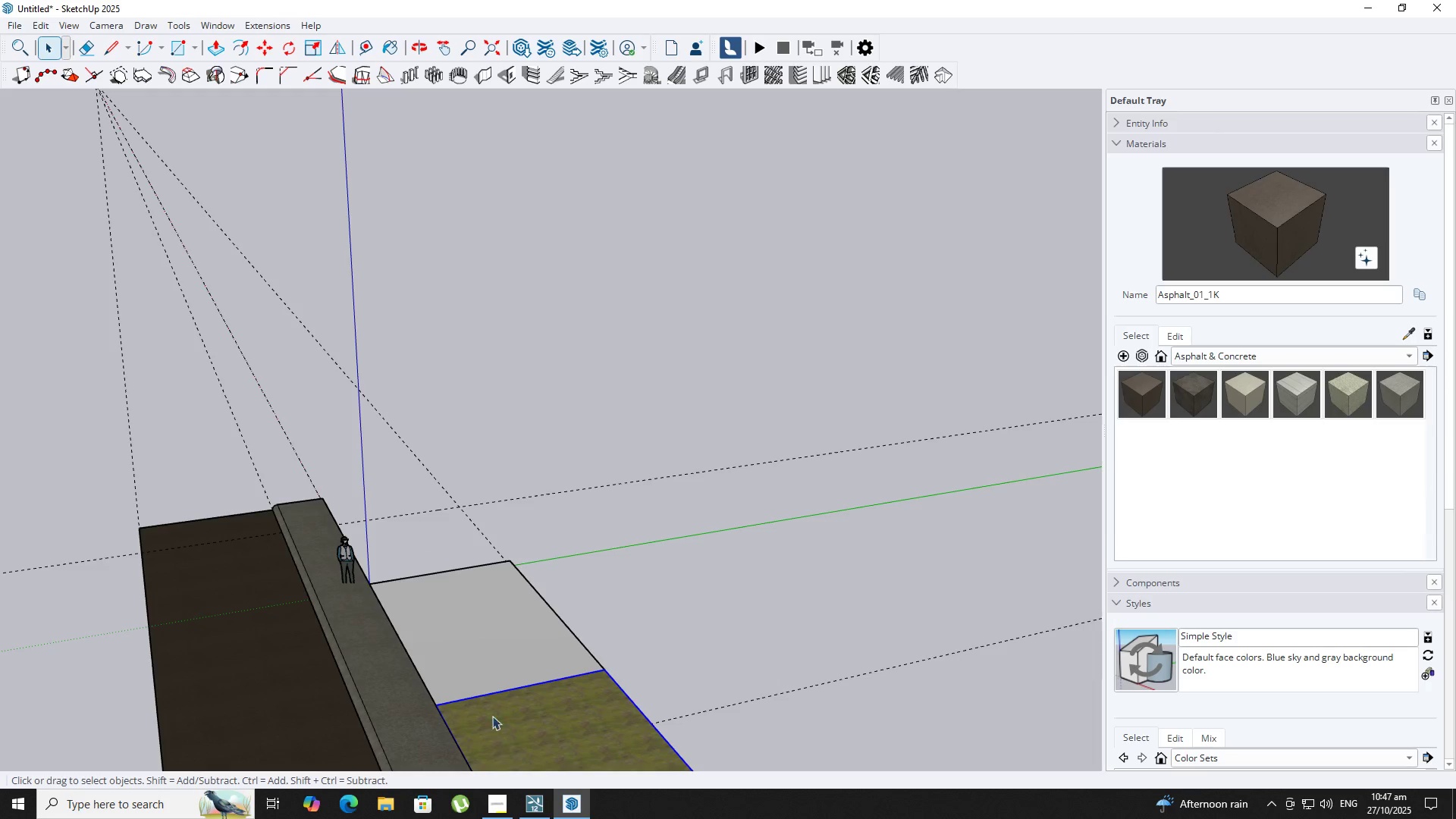 
double_click([457, 653])
 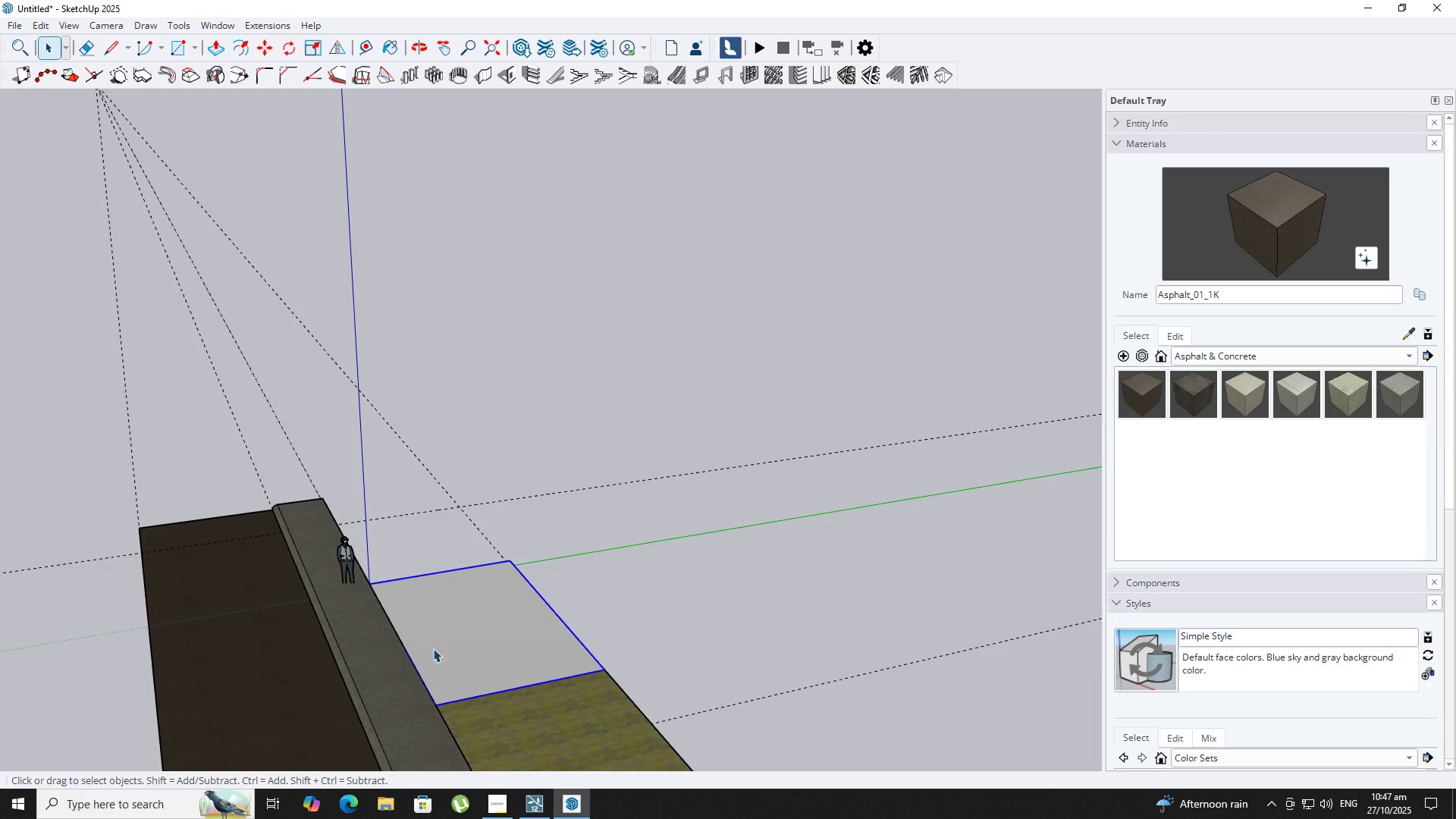 
type(nmt10)
key(NumpadEnter)
type( )
 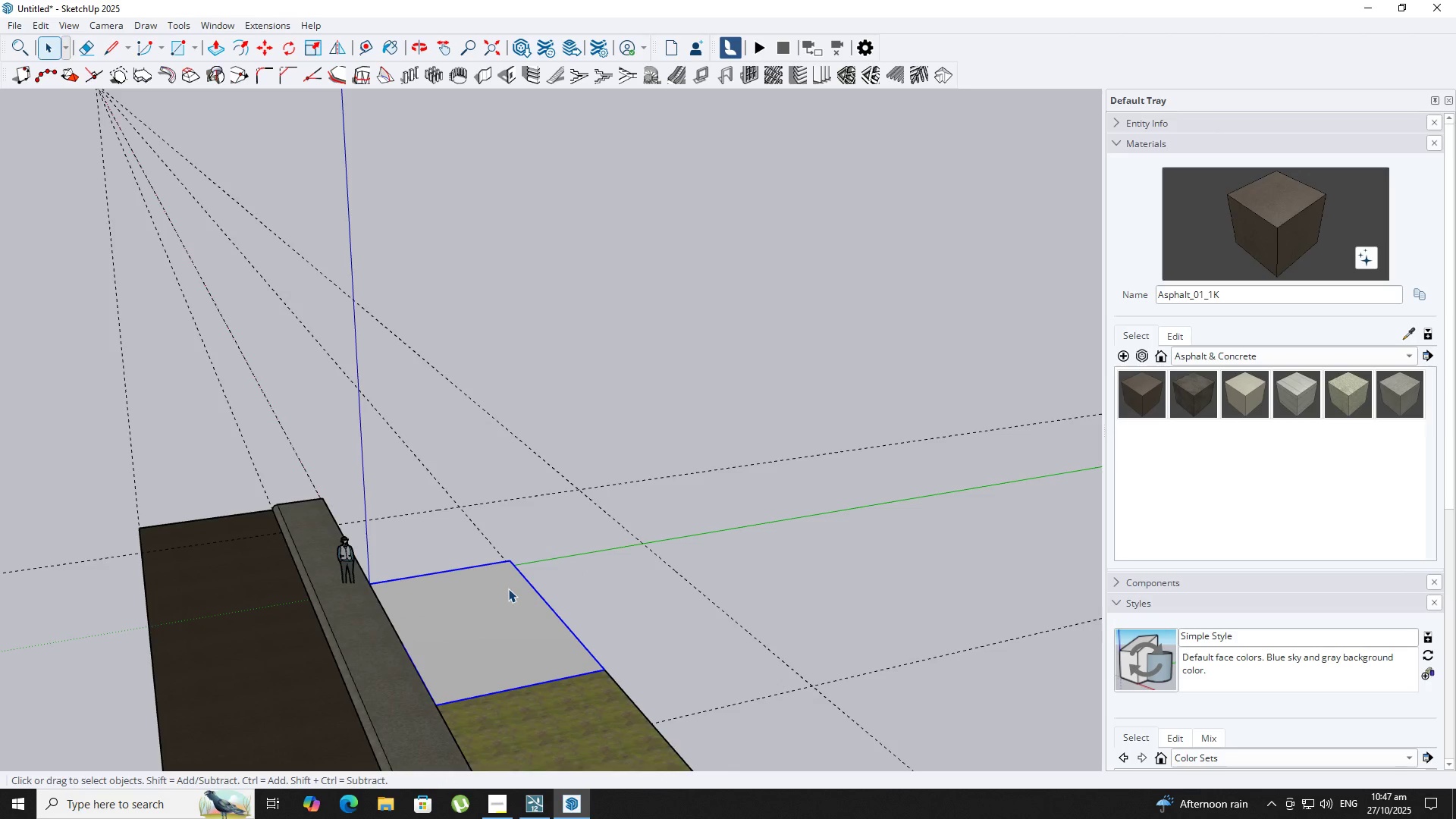 
double_click([508, 588])
 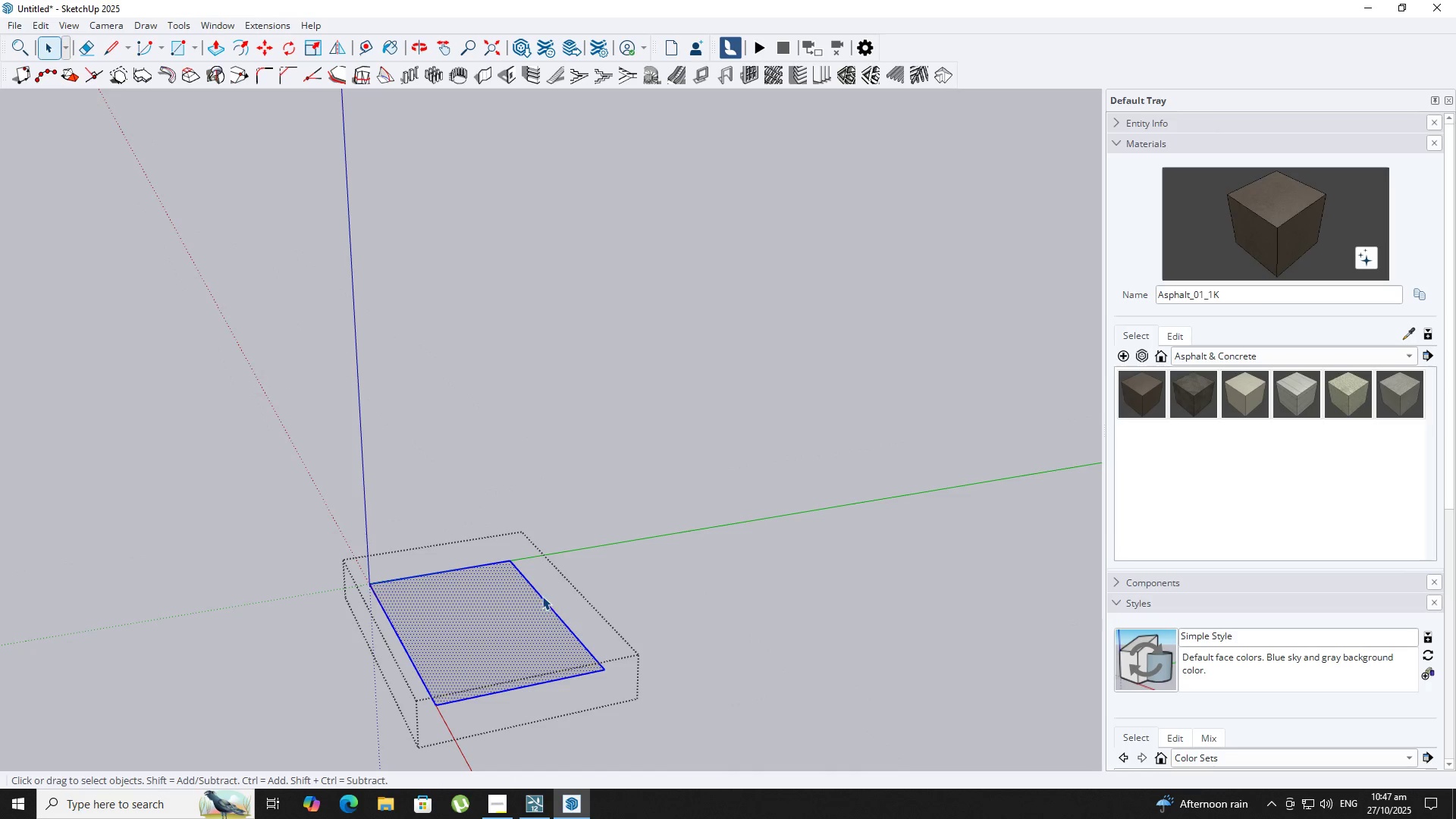 
left_click([541, 596])
 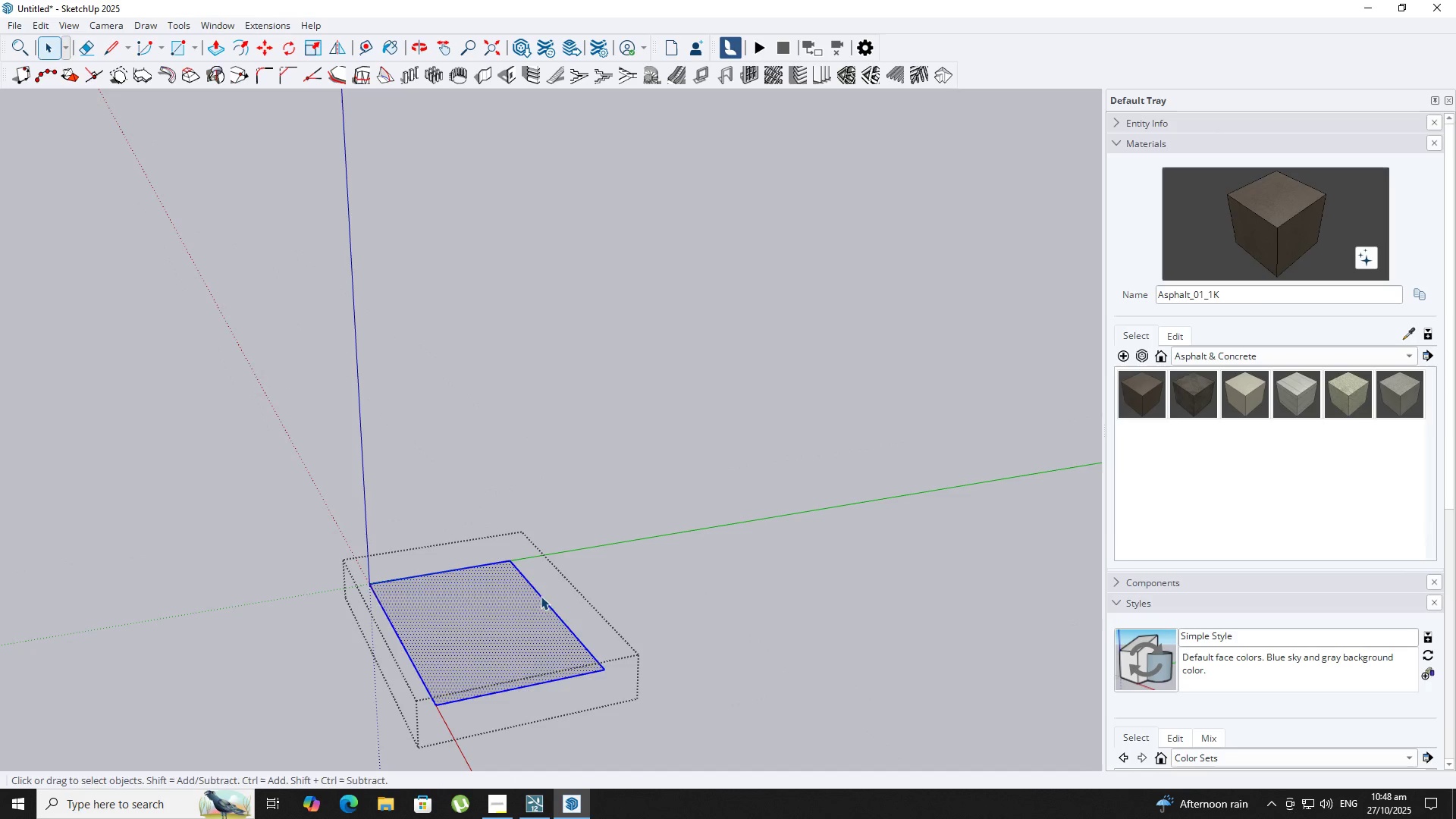 
key(M)
 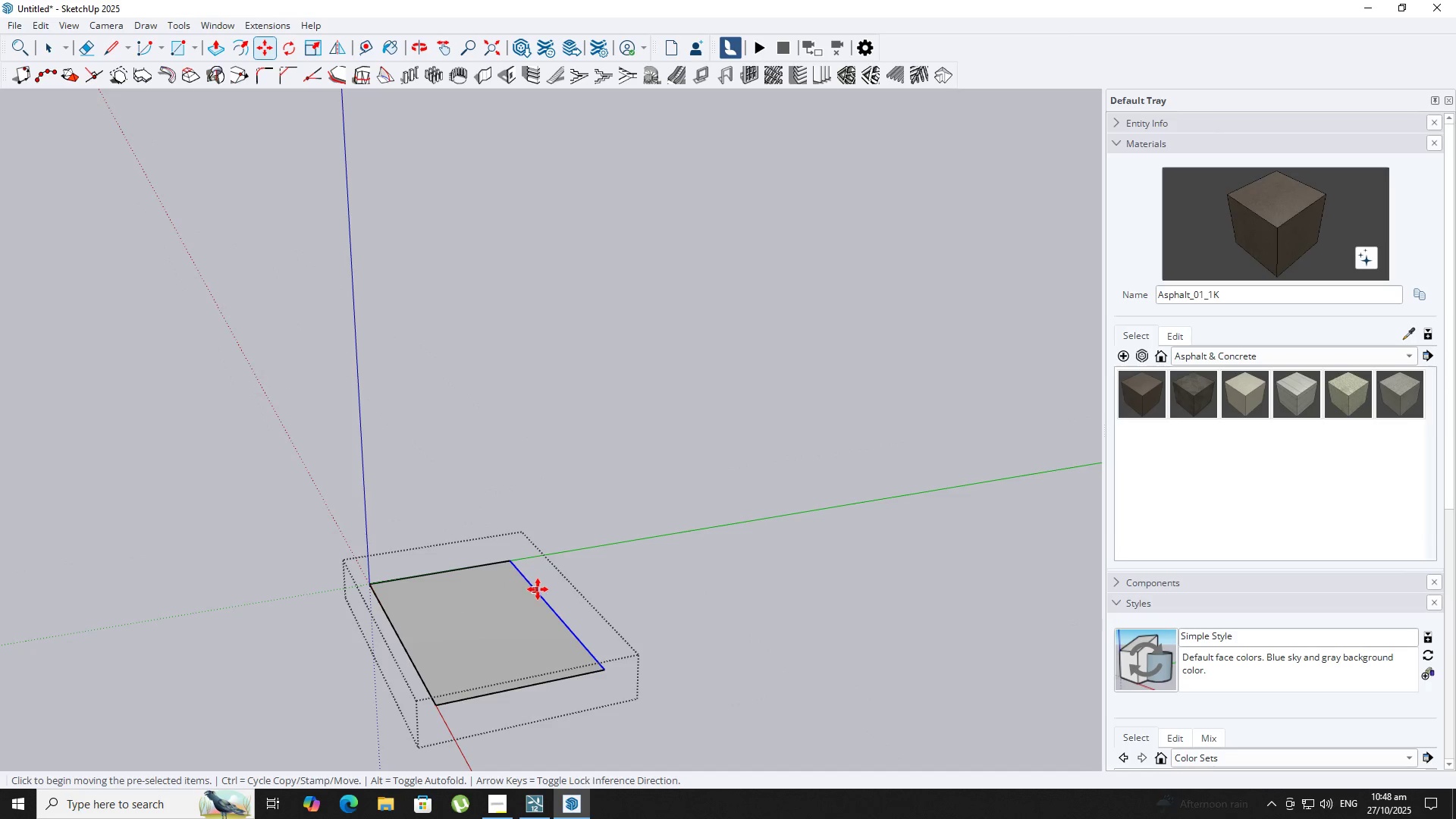 
left_click([538, 589])
 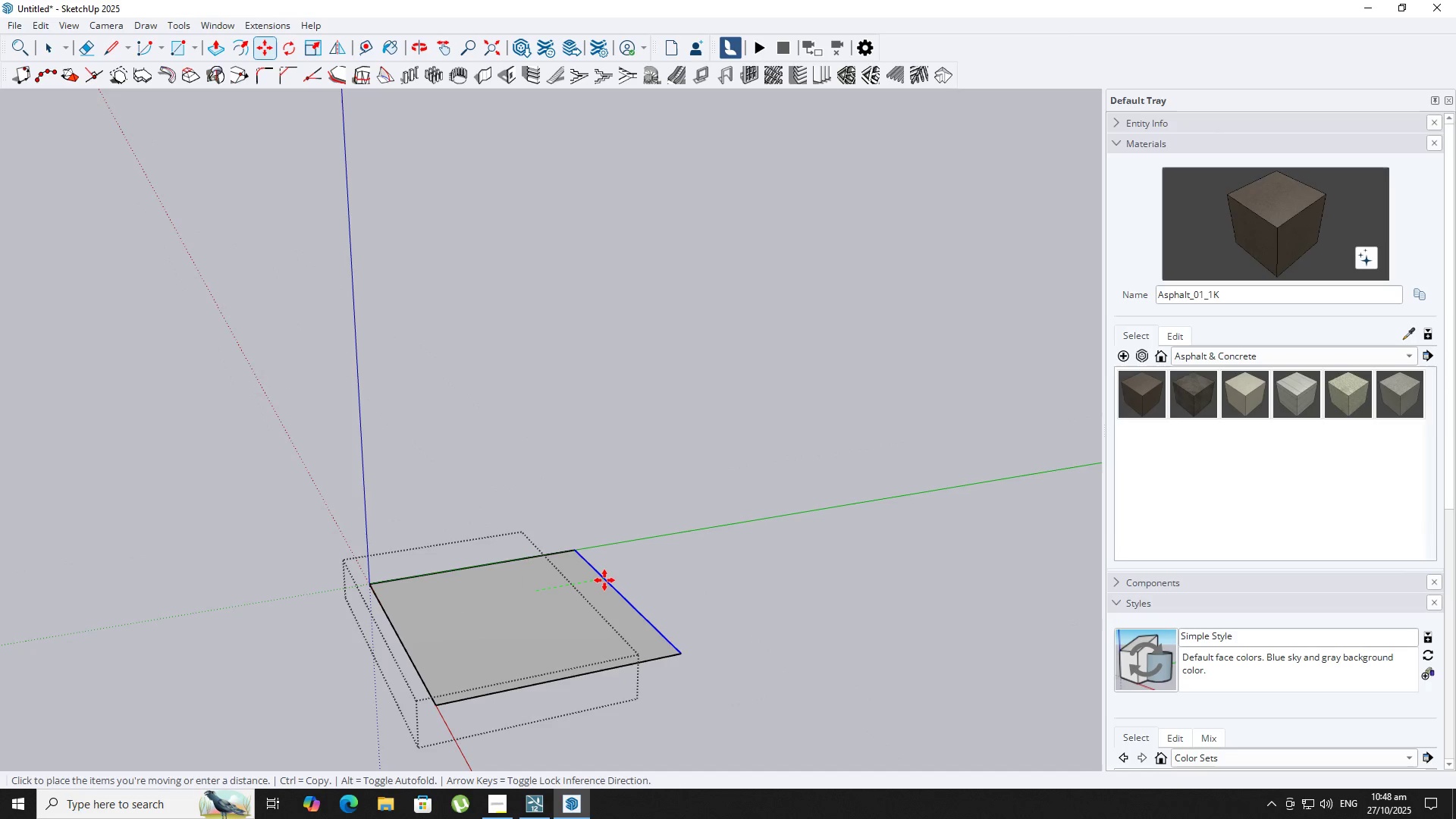 
key(ArrowLeft)
 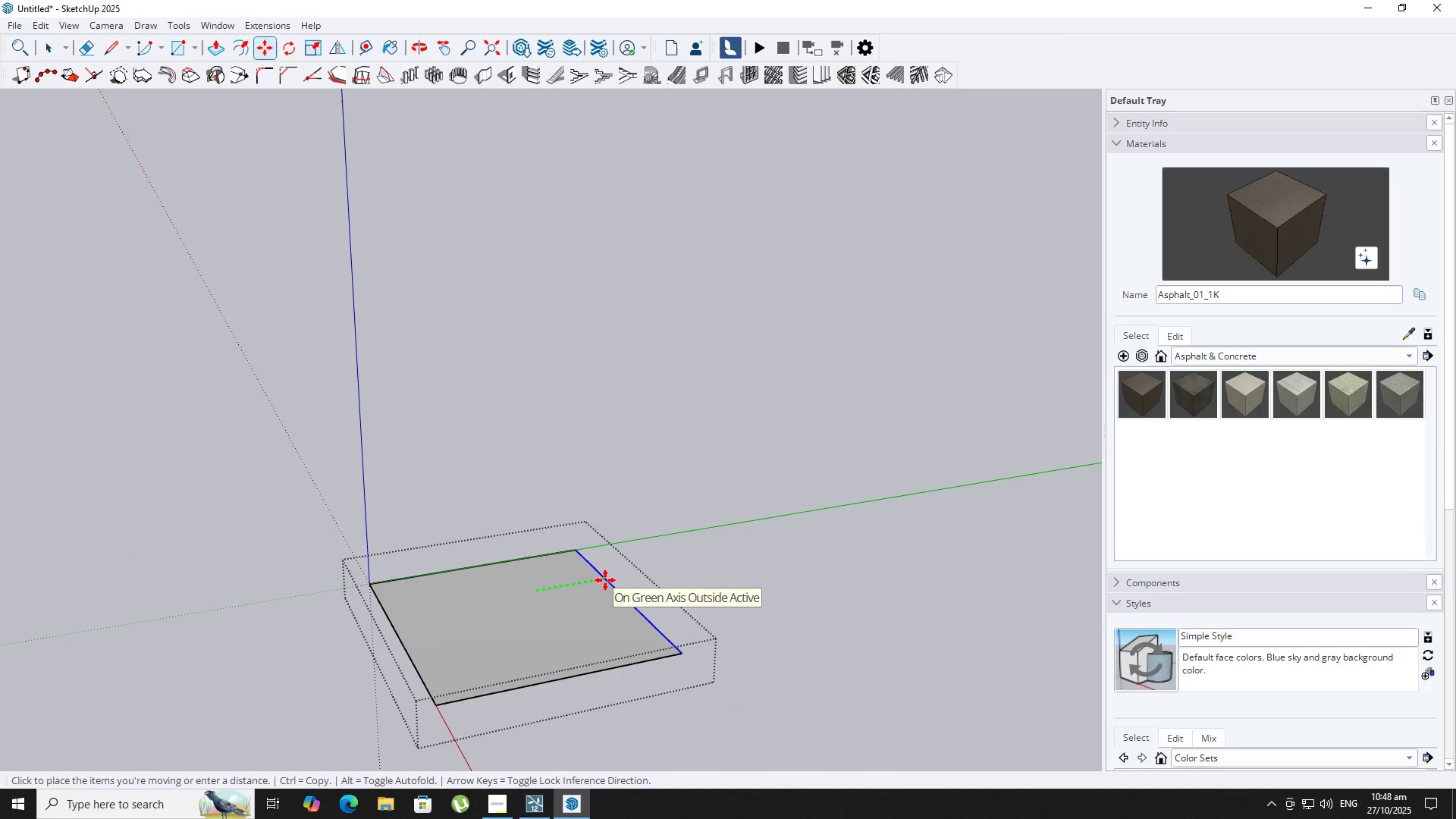 
key(Backquote)
 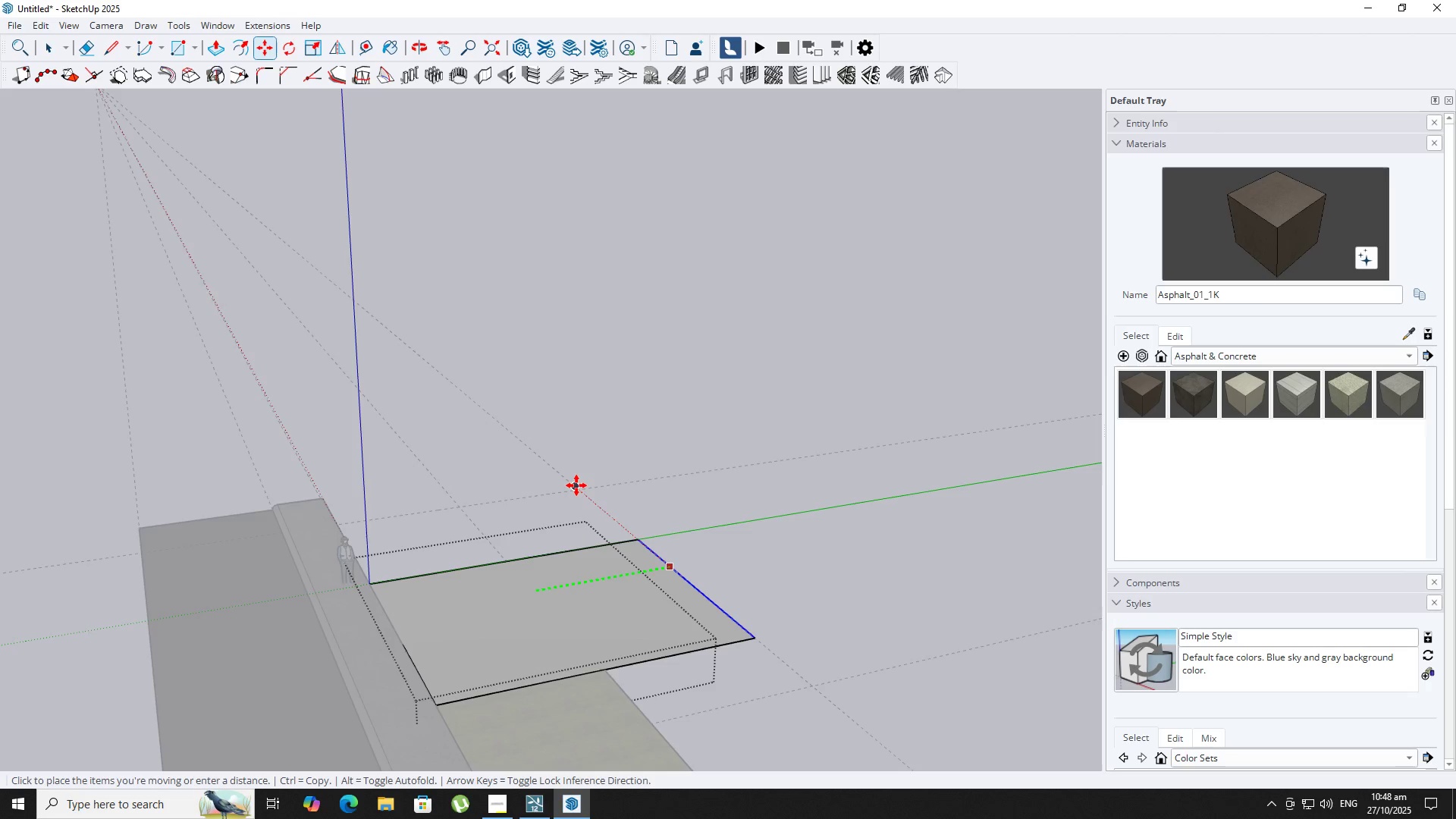 
left_click([576, 485])
 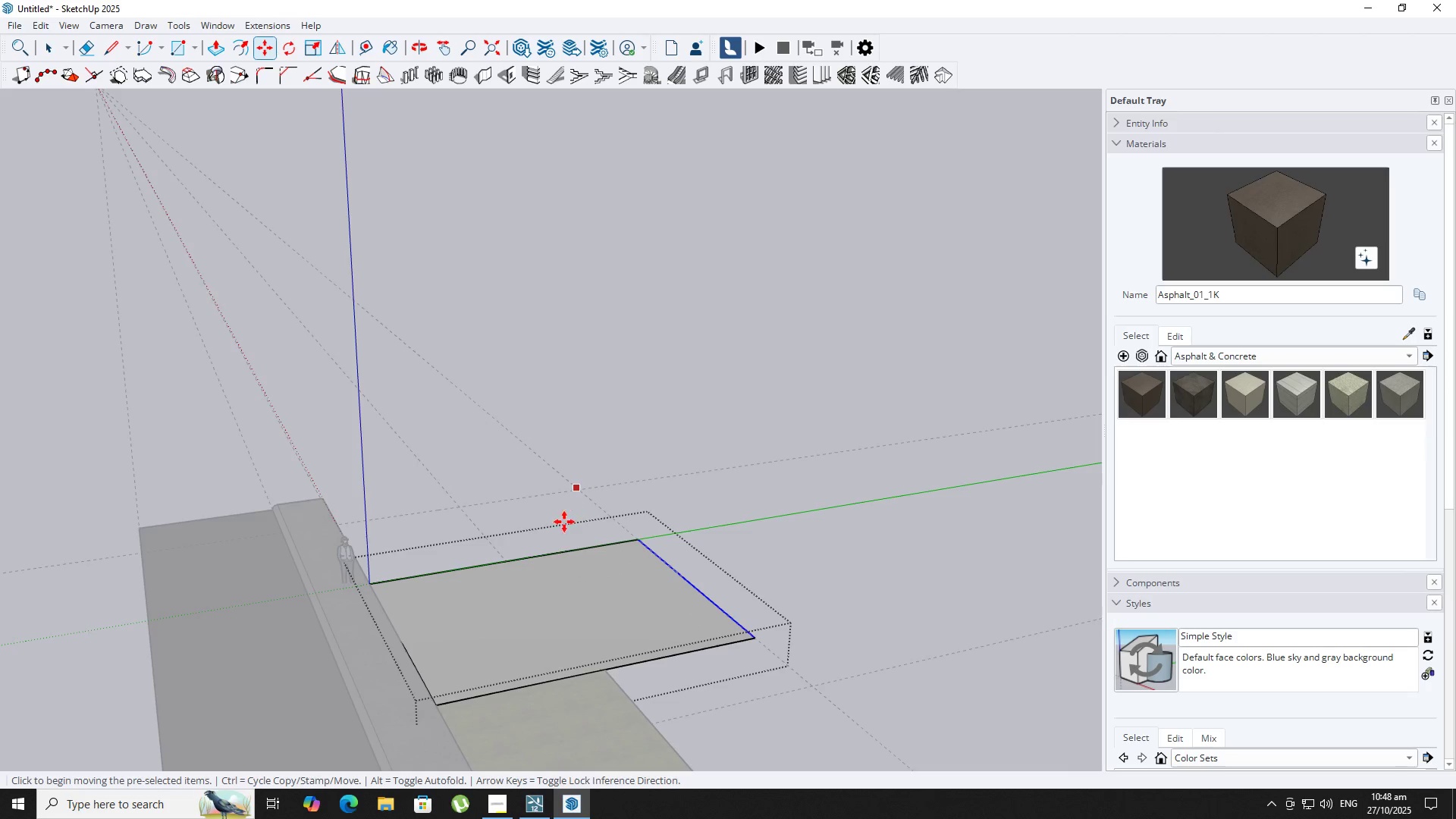 
type( rt nm)
 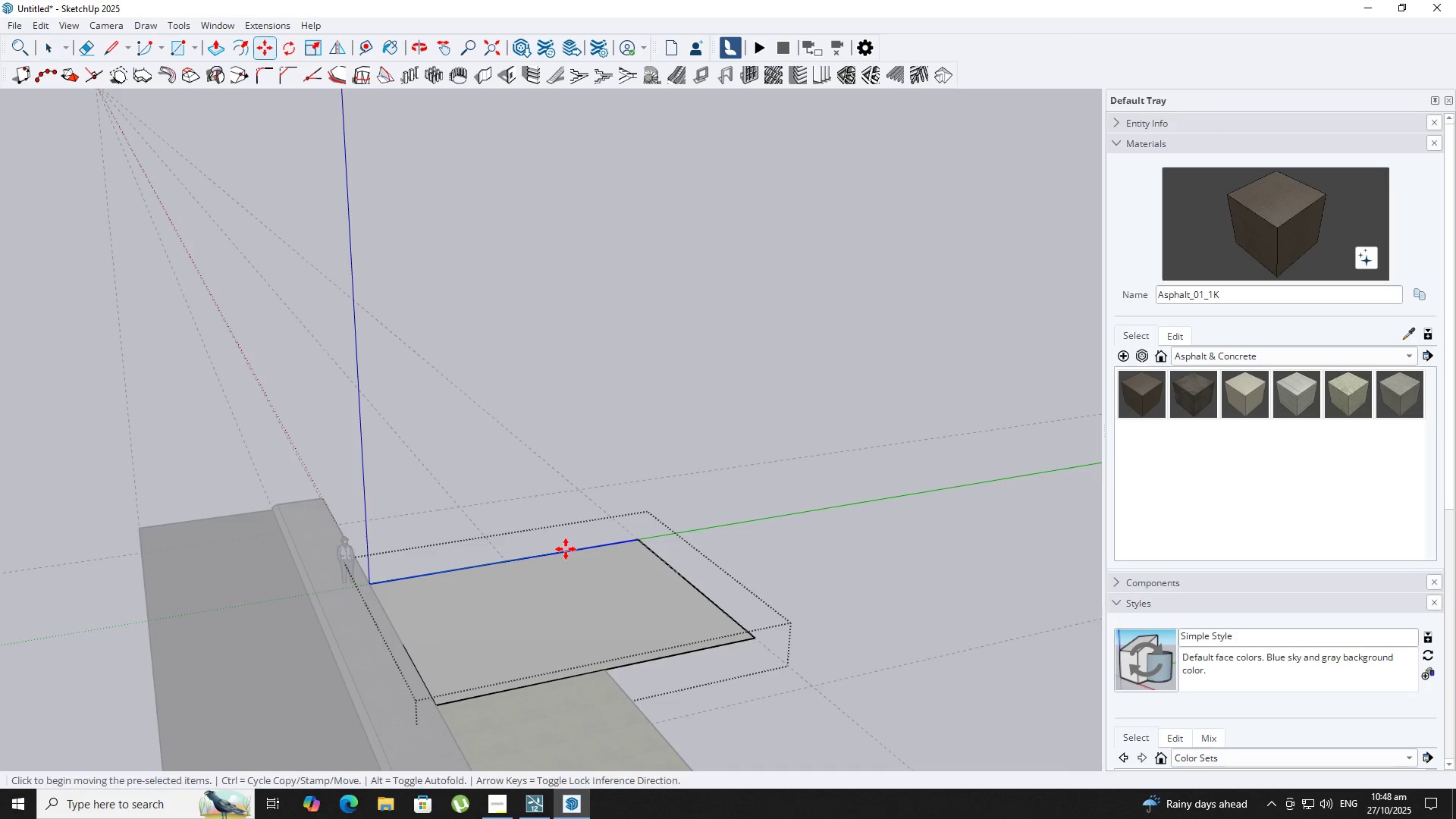 
left_click([566, 549])
 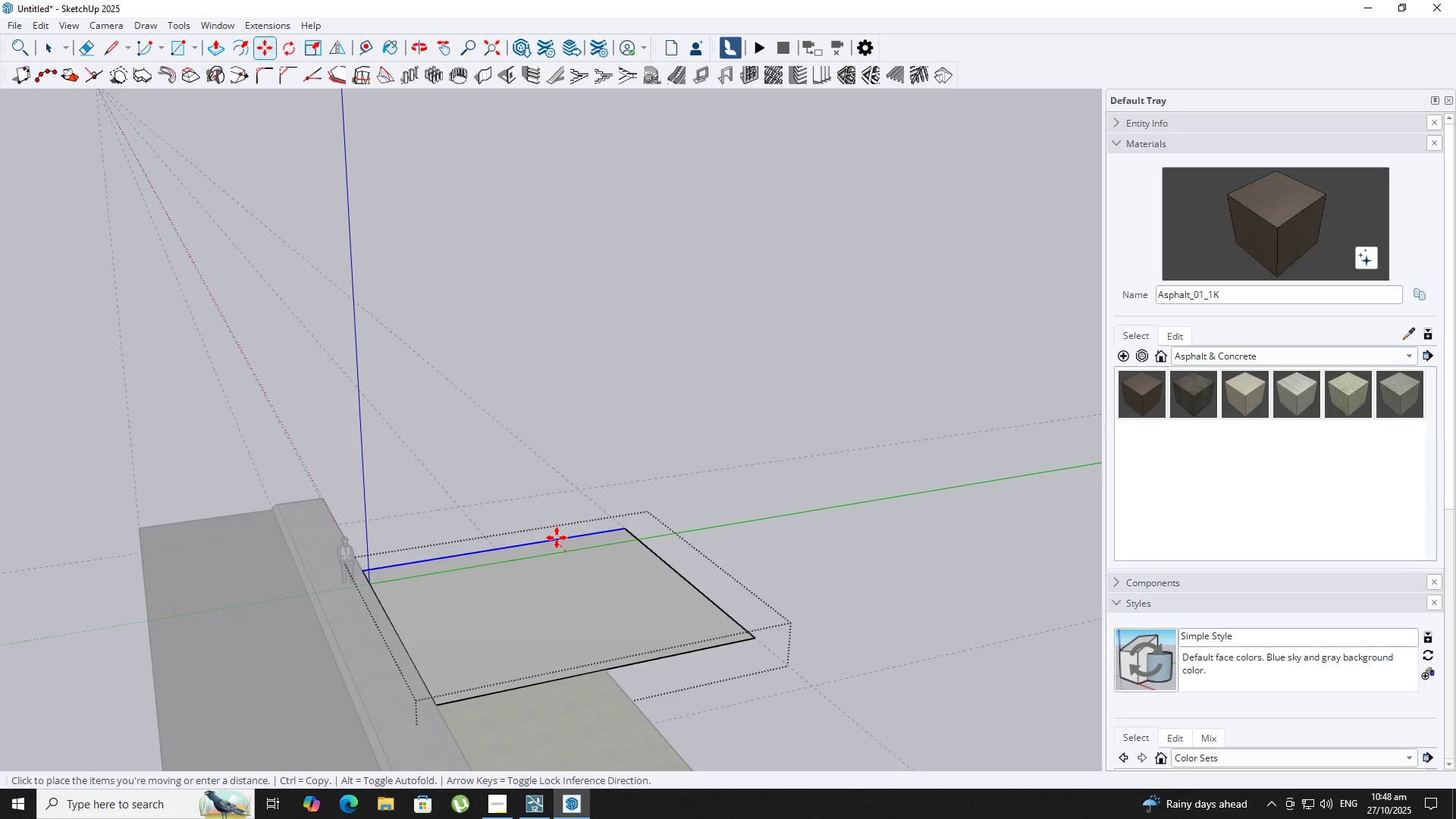 
key(Numpad4)
 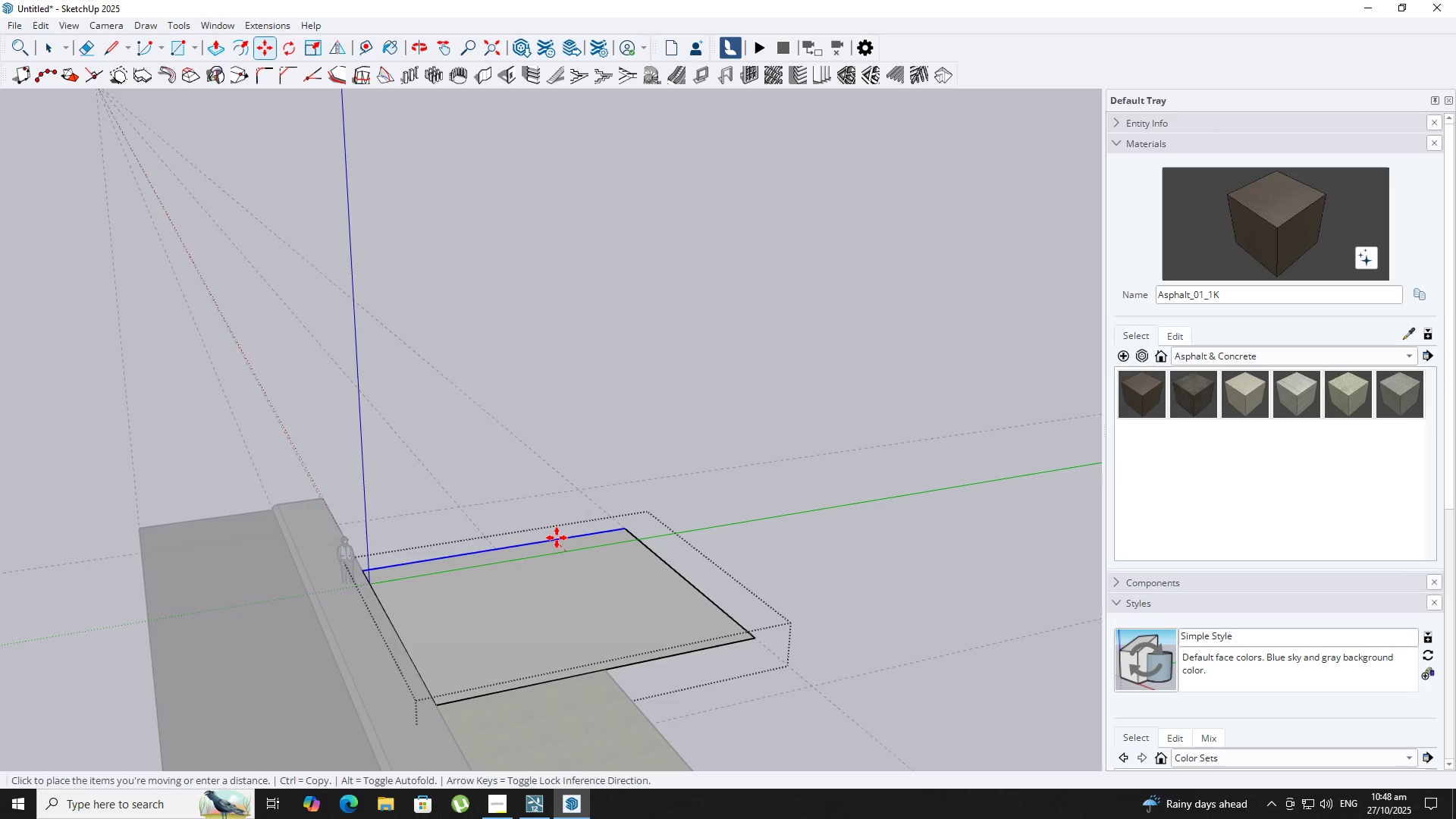 
key(NumpadEnter)
 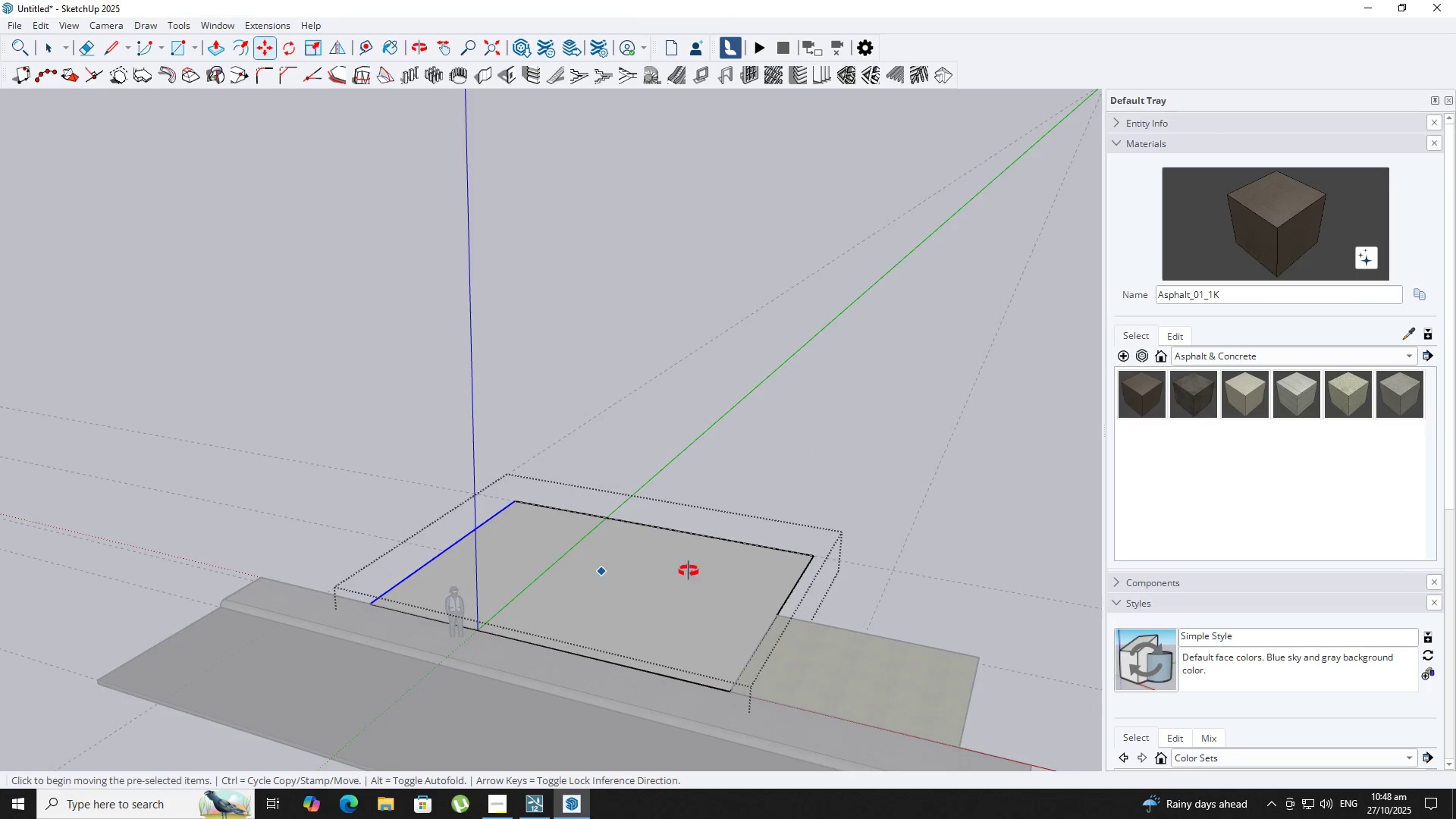 
scroll: coordinate [847, 614], scroll_direction: up, amount: 1.0
 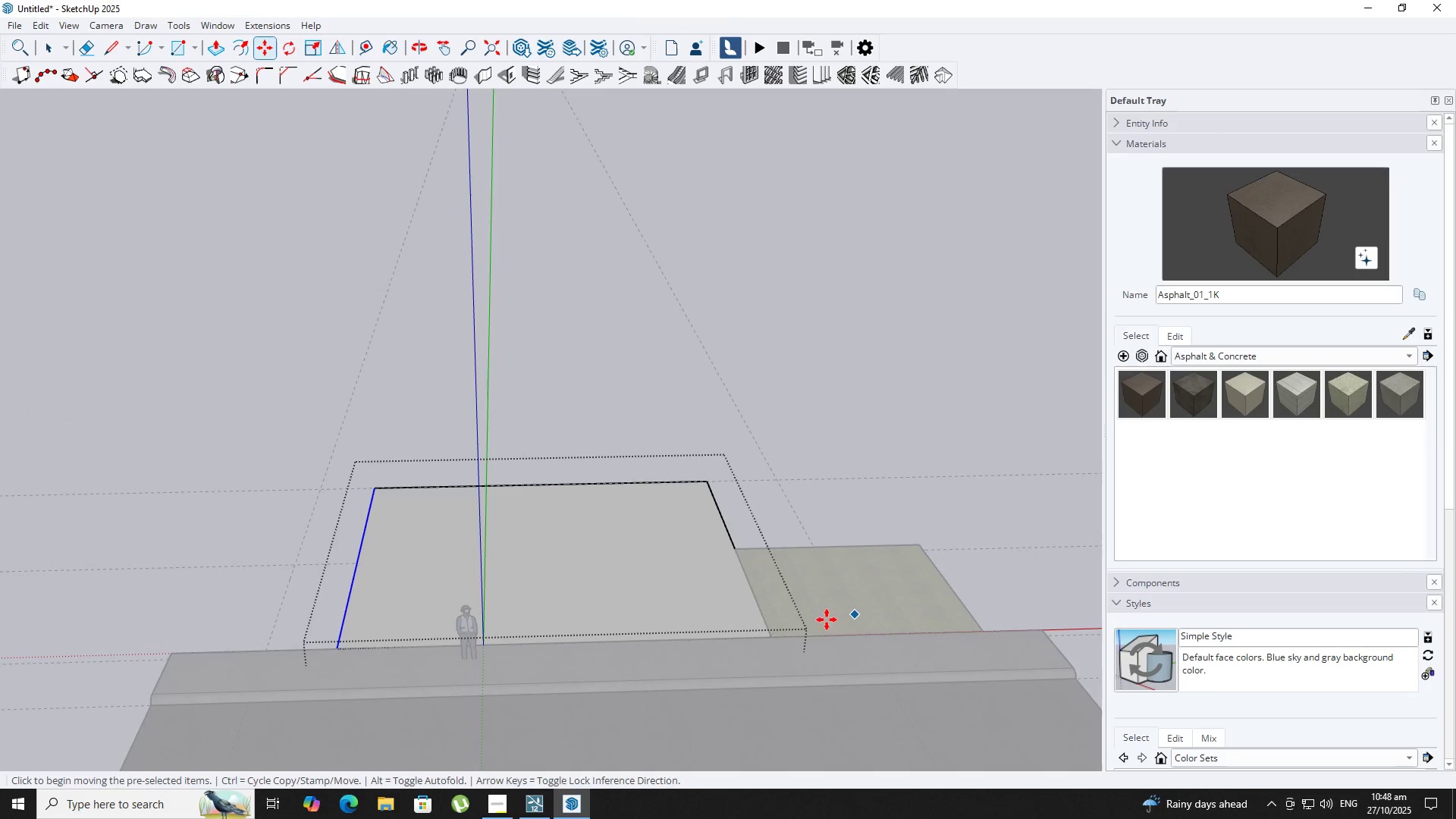 
key(Space)
 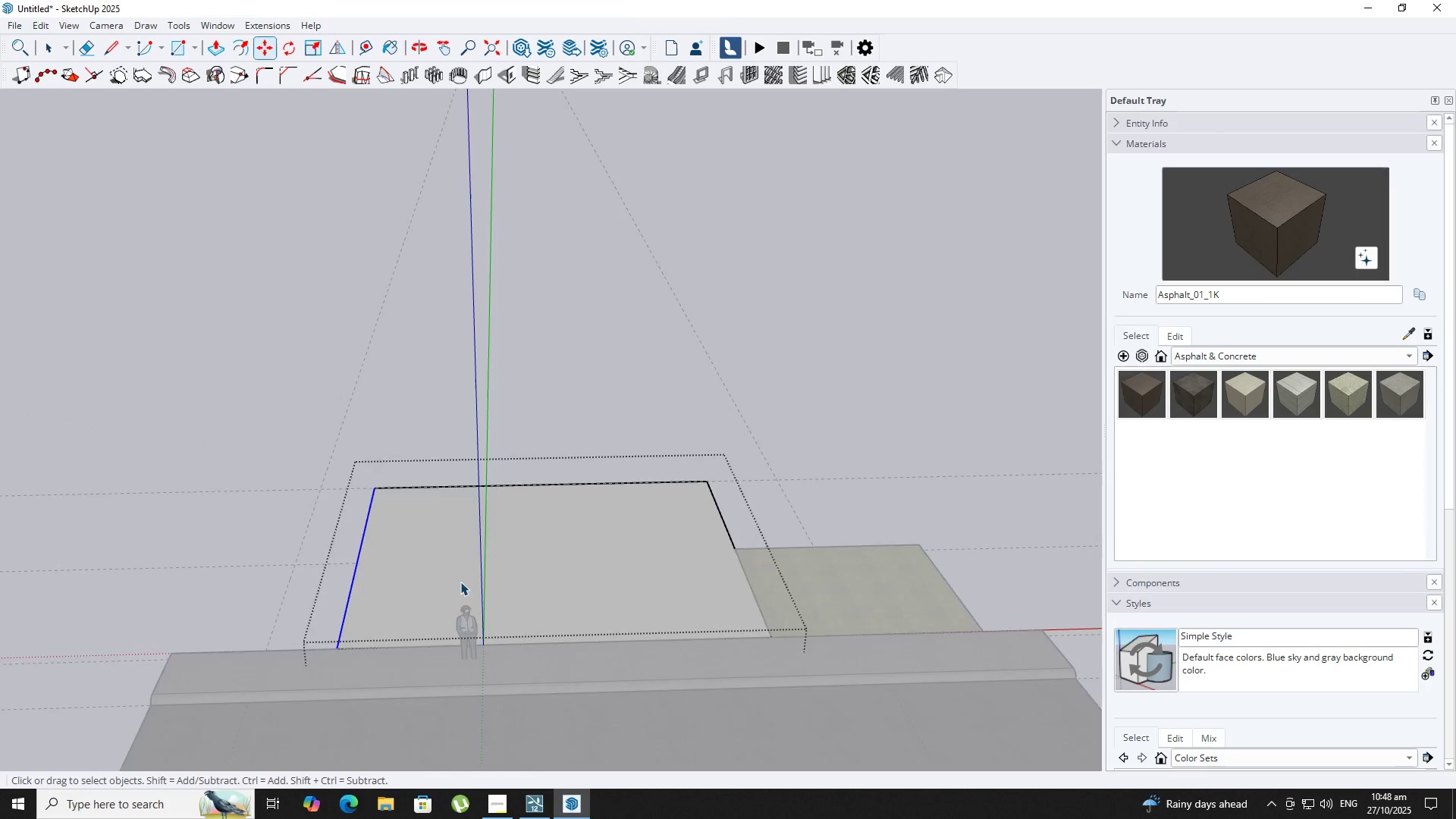 
key(Escape)
 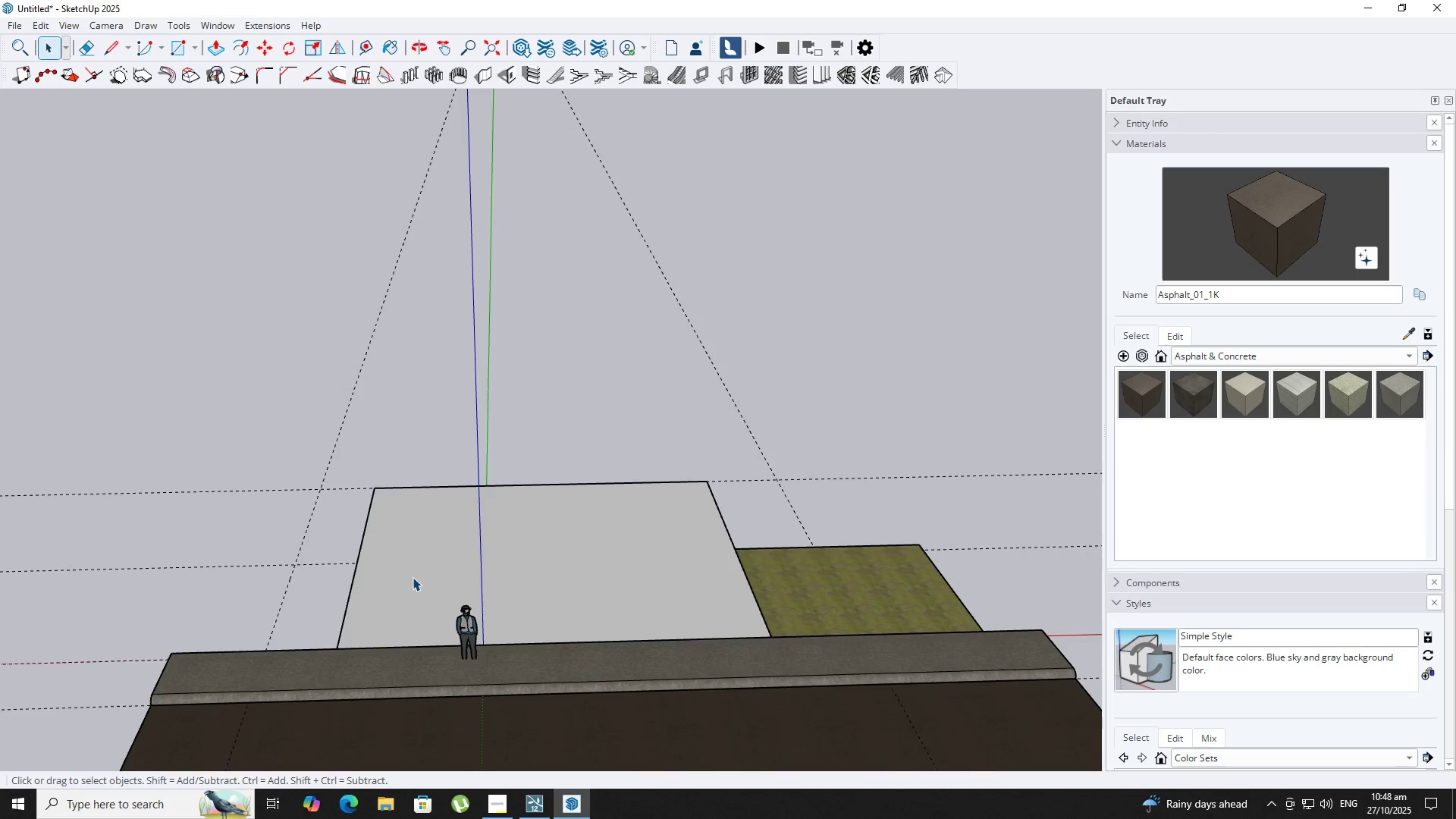 
scroll: coordinate [413, 577], scroll_direction: up, amount: 1.0
 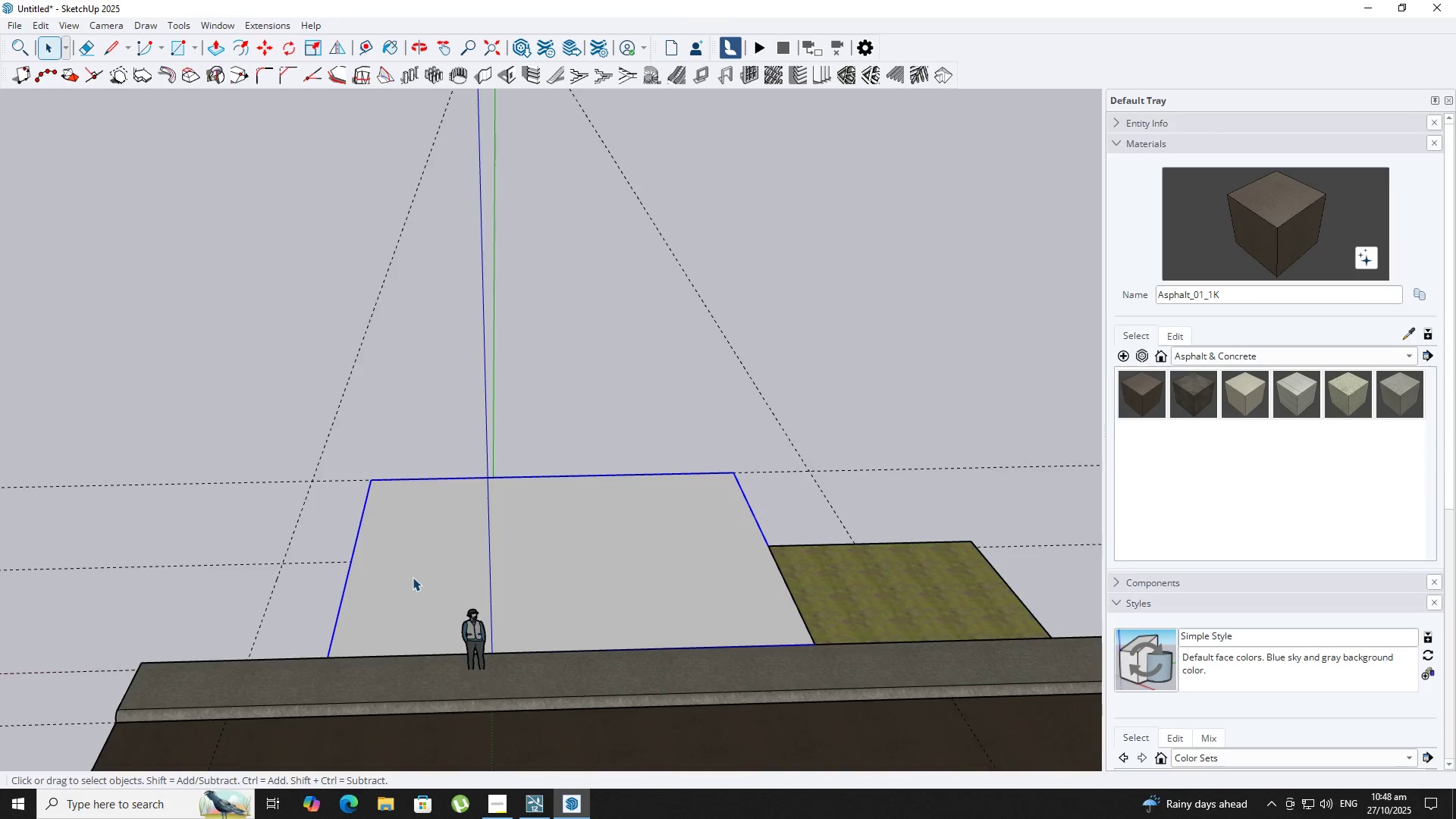 
double_click([413, 577])
 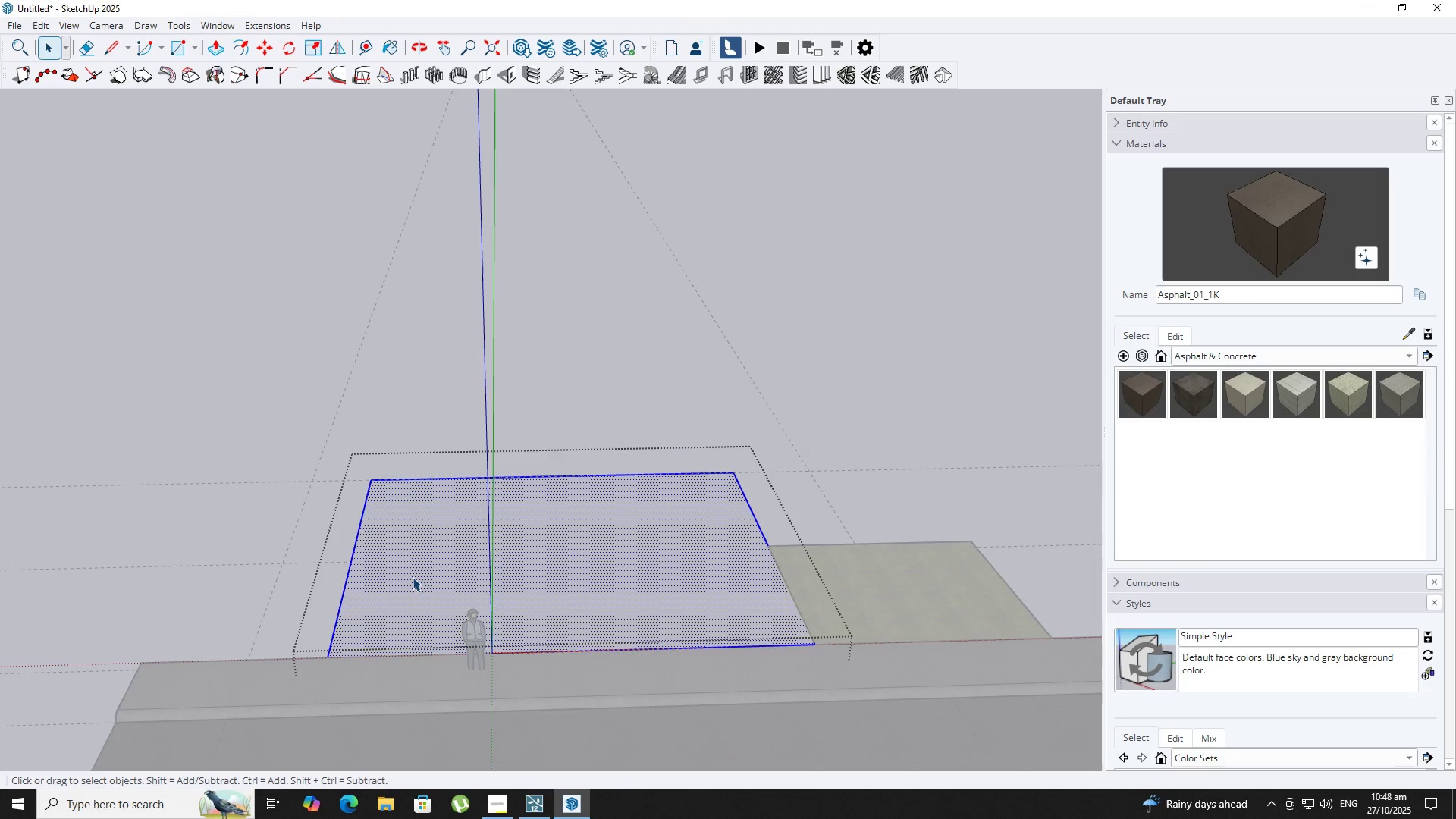 
triple_click([413, 577])
 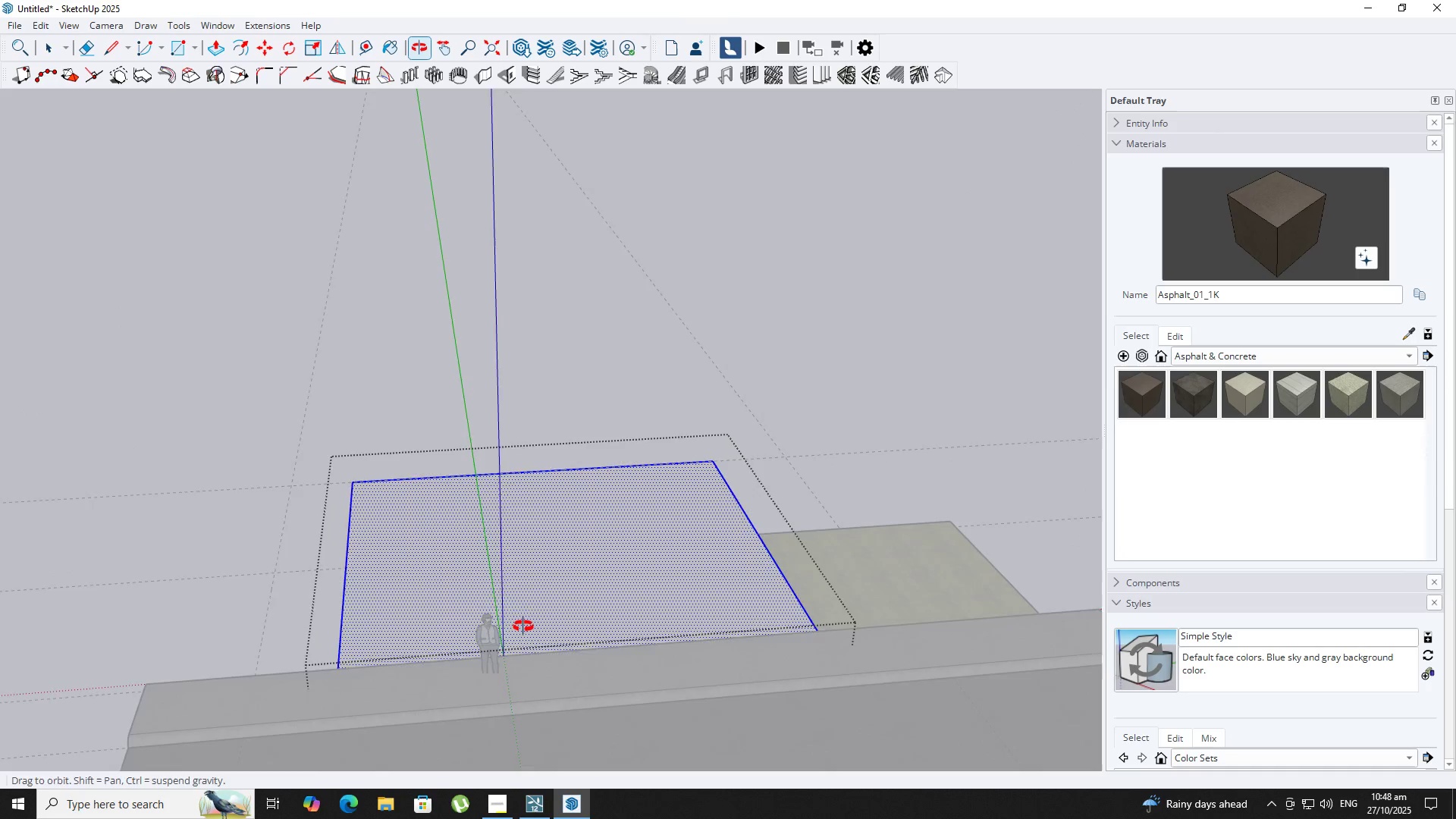 
key(T)
 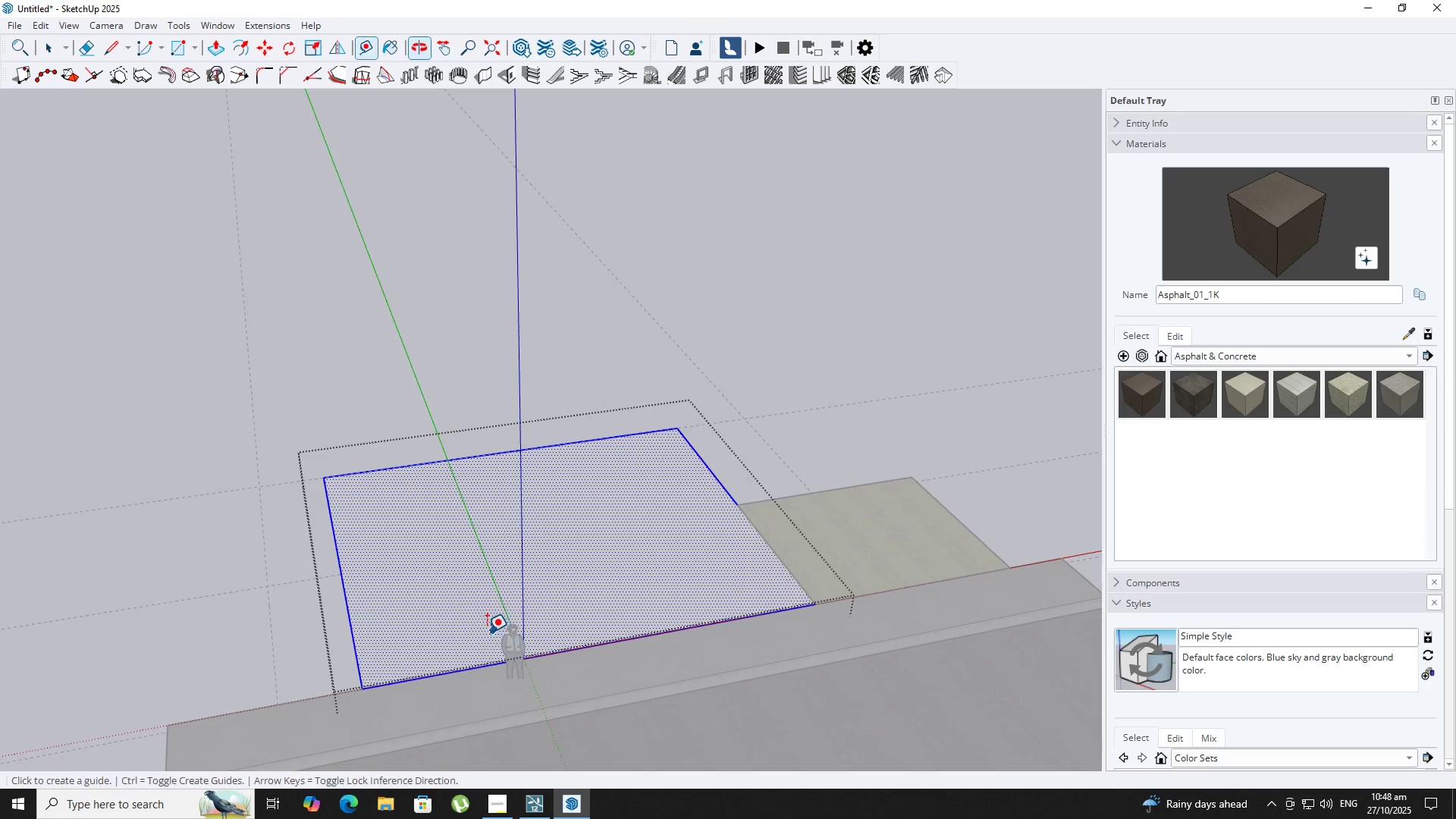 
scroll: coordinate [472, 654], scroll_direction: up, amount: 2.0
 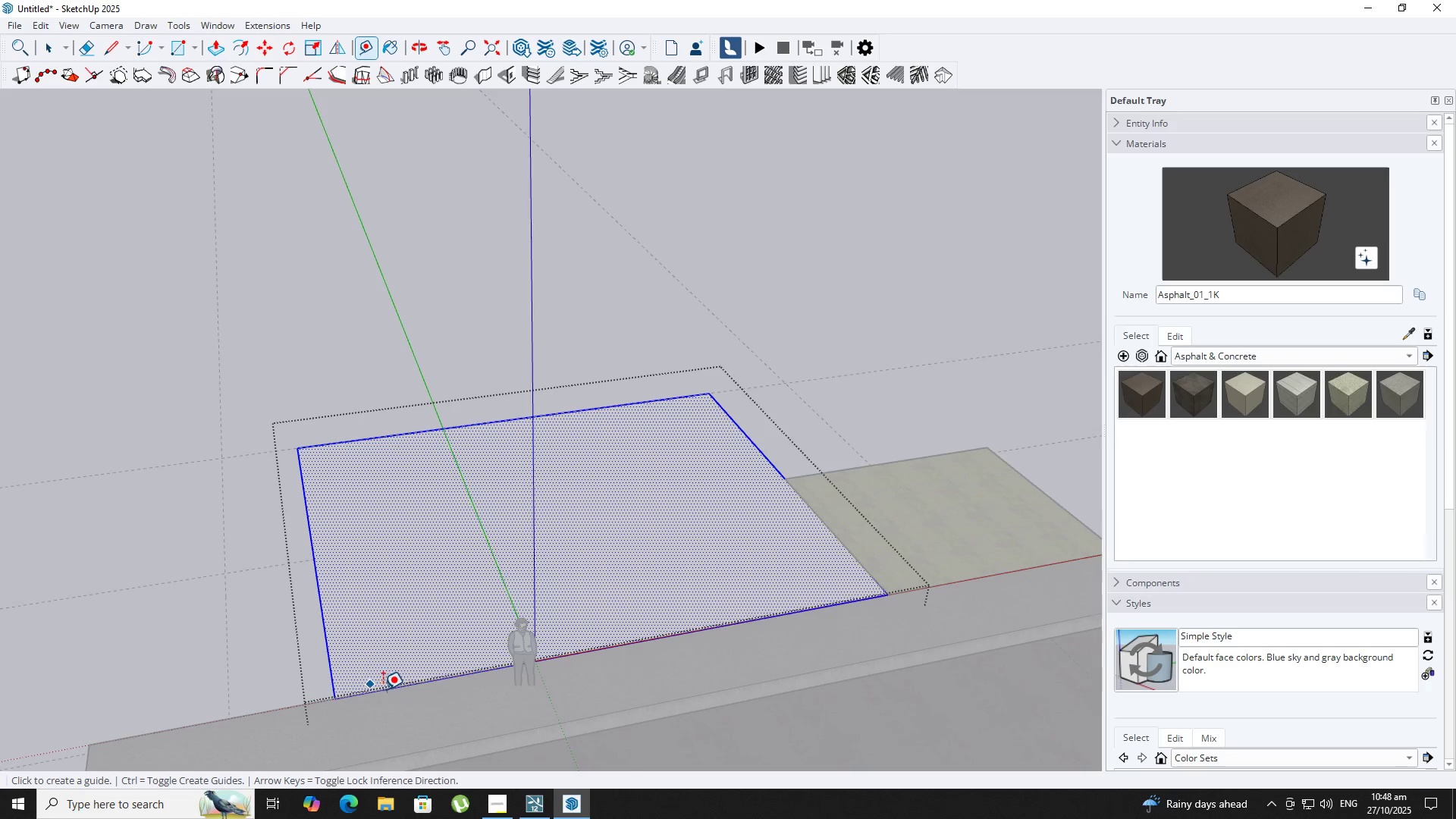 
left_click([383, 689])
 